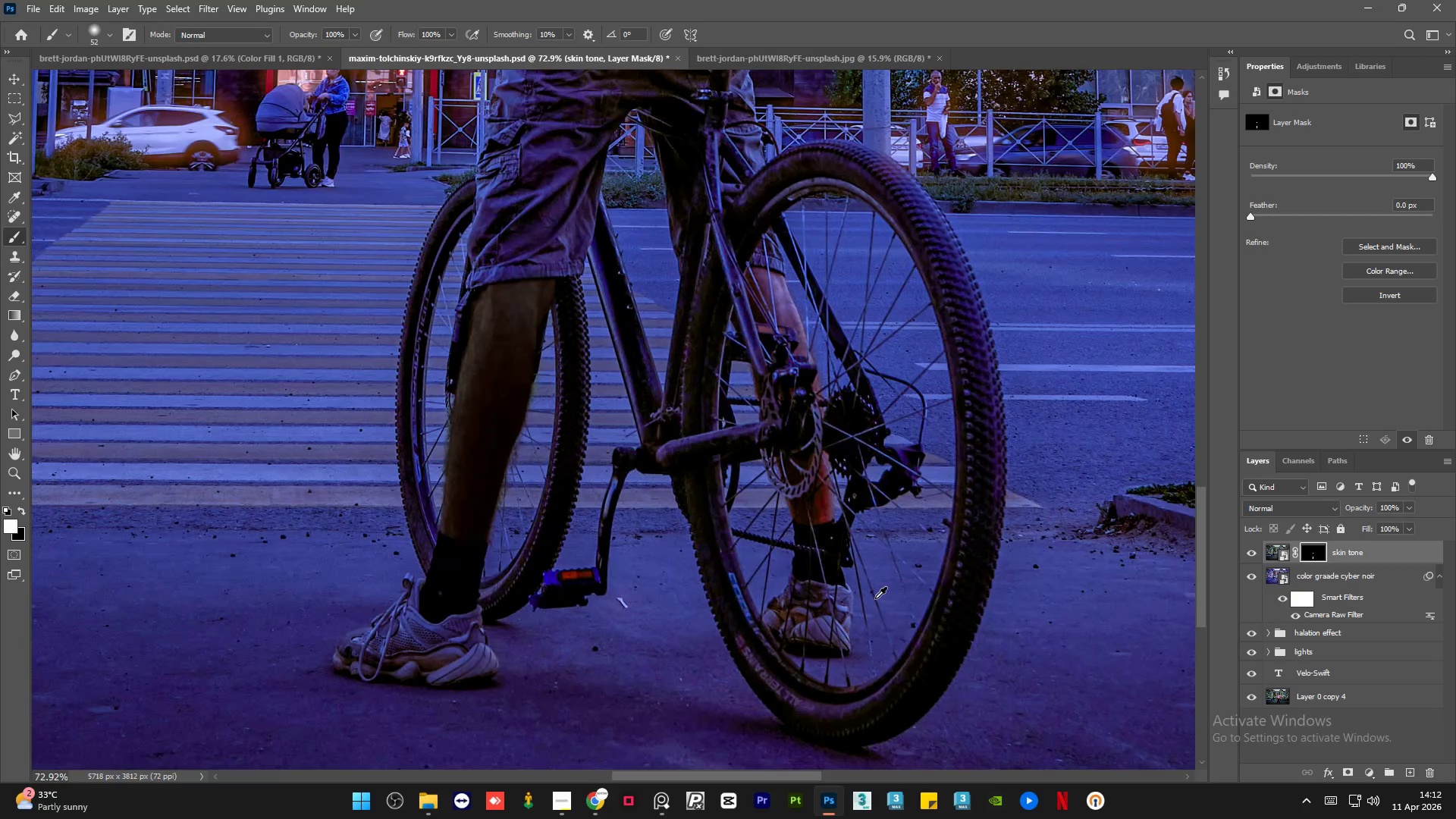 
hold_key(key=AltLeft, duration=0.41)
 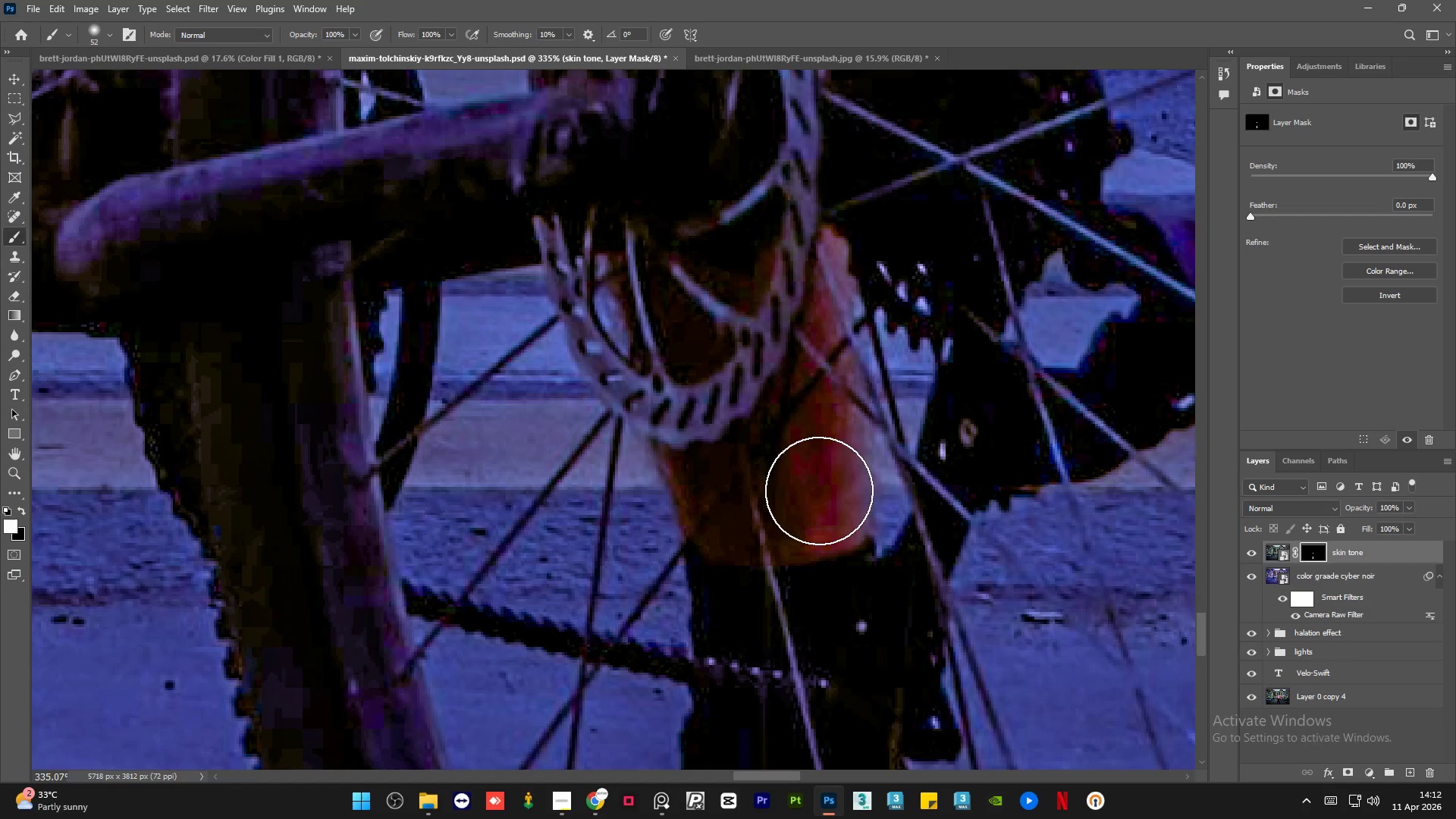 
scroll: coordinate [830, 506], scroll_direction: up, amount: 10.0
 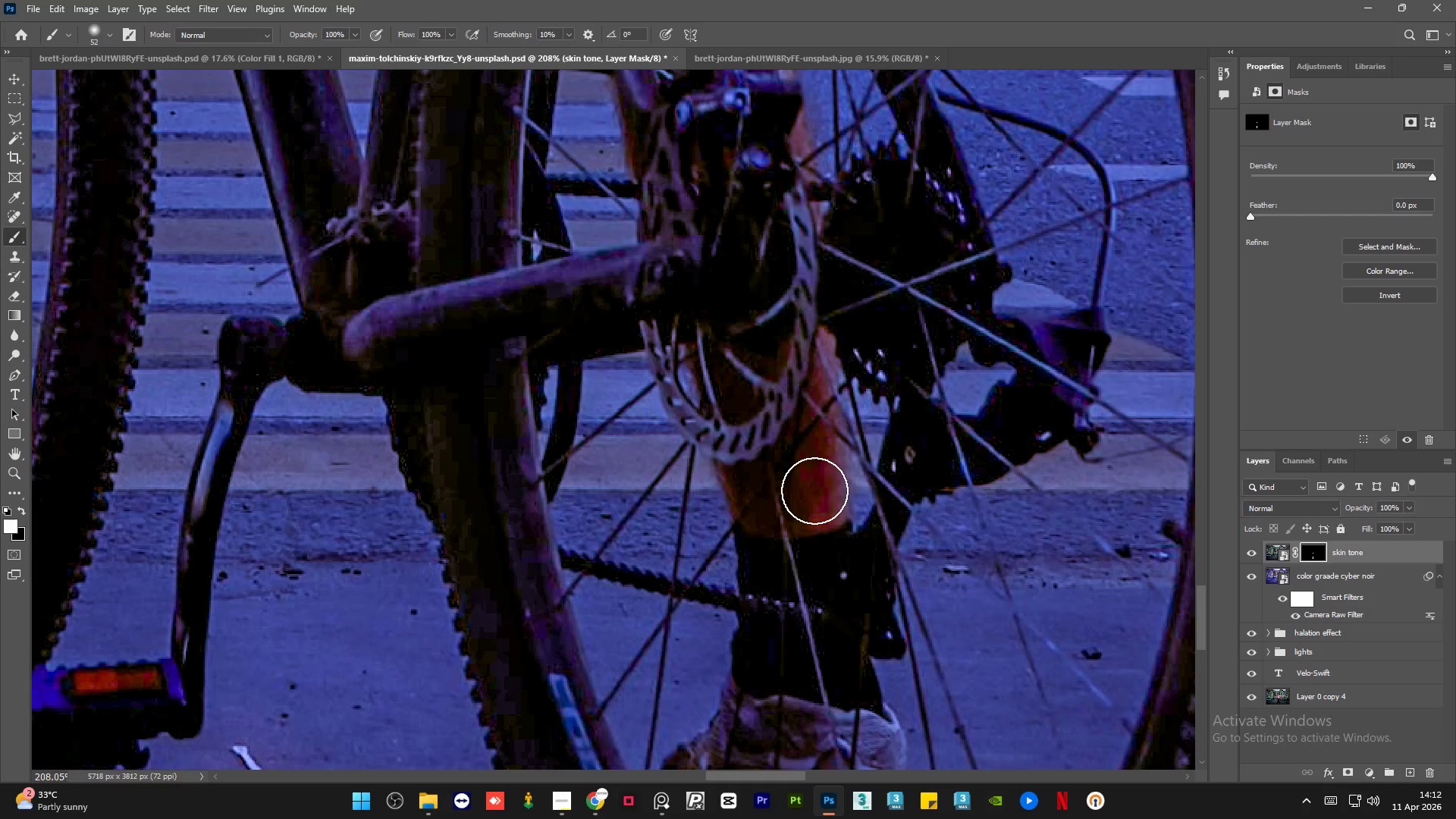 
key(Alt+AltLeft)
 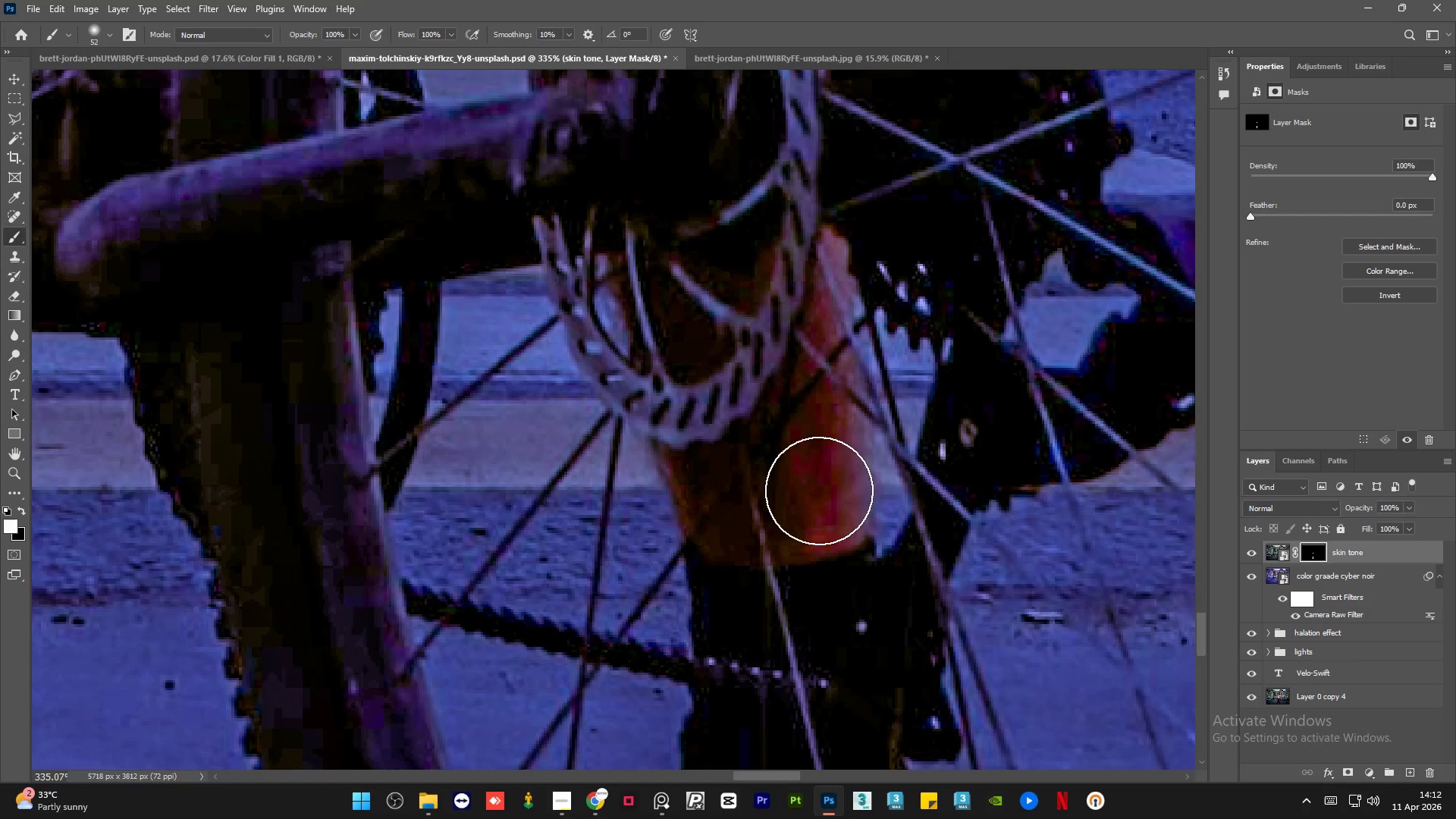 
hold_key(key=AltLeft, duration=0.67)
 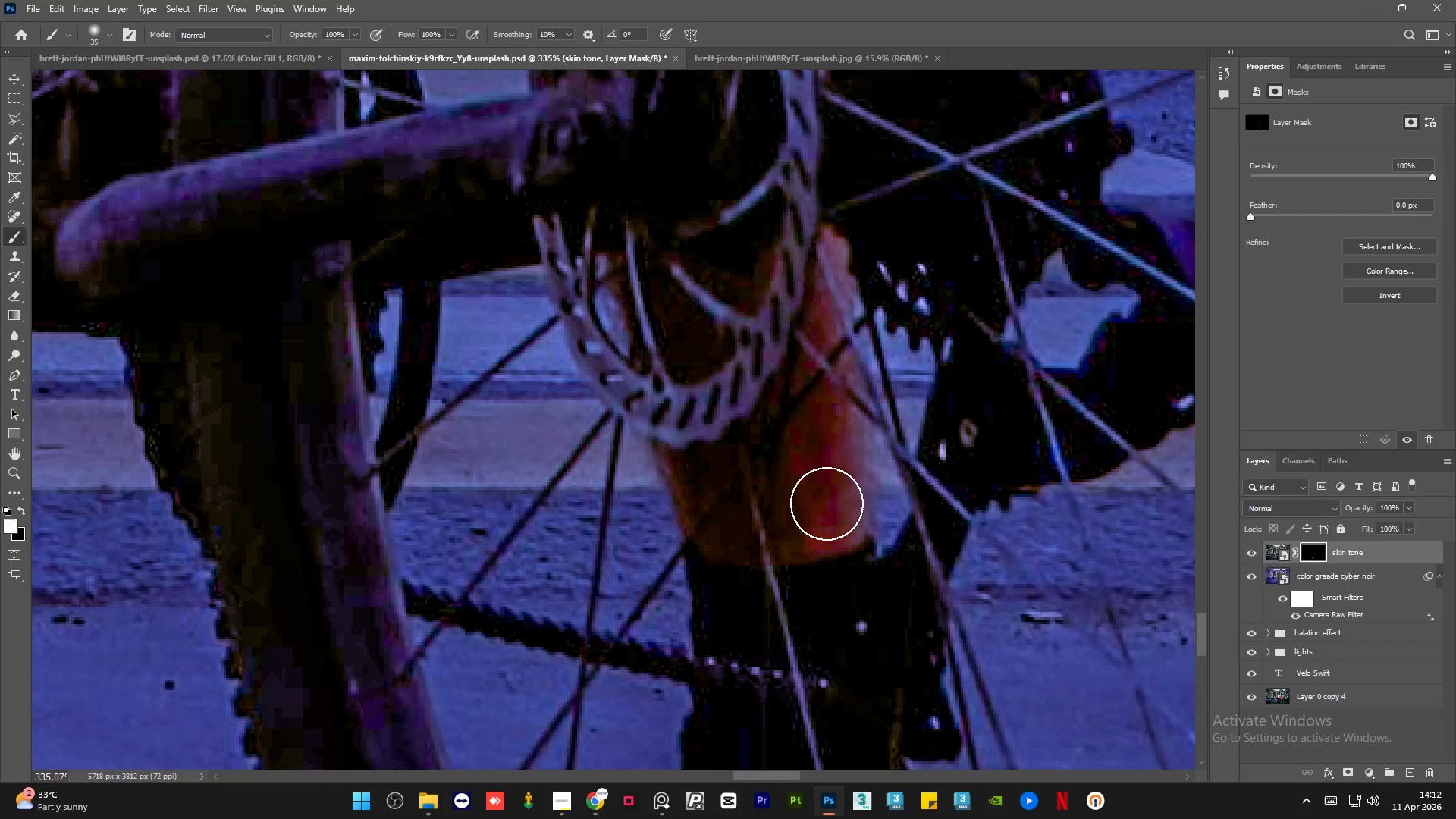 
scroll: coordinate [817, 491], scroll_direction: up, amount: 5.0
 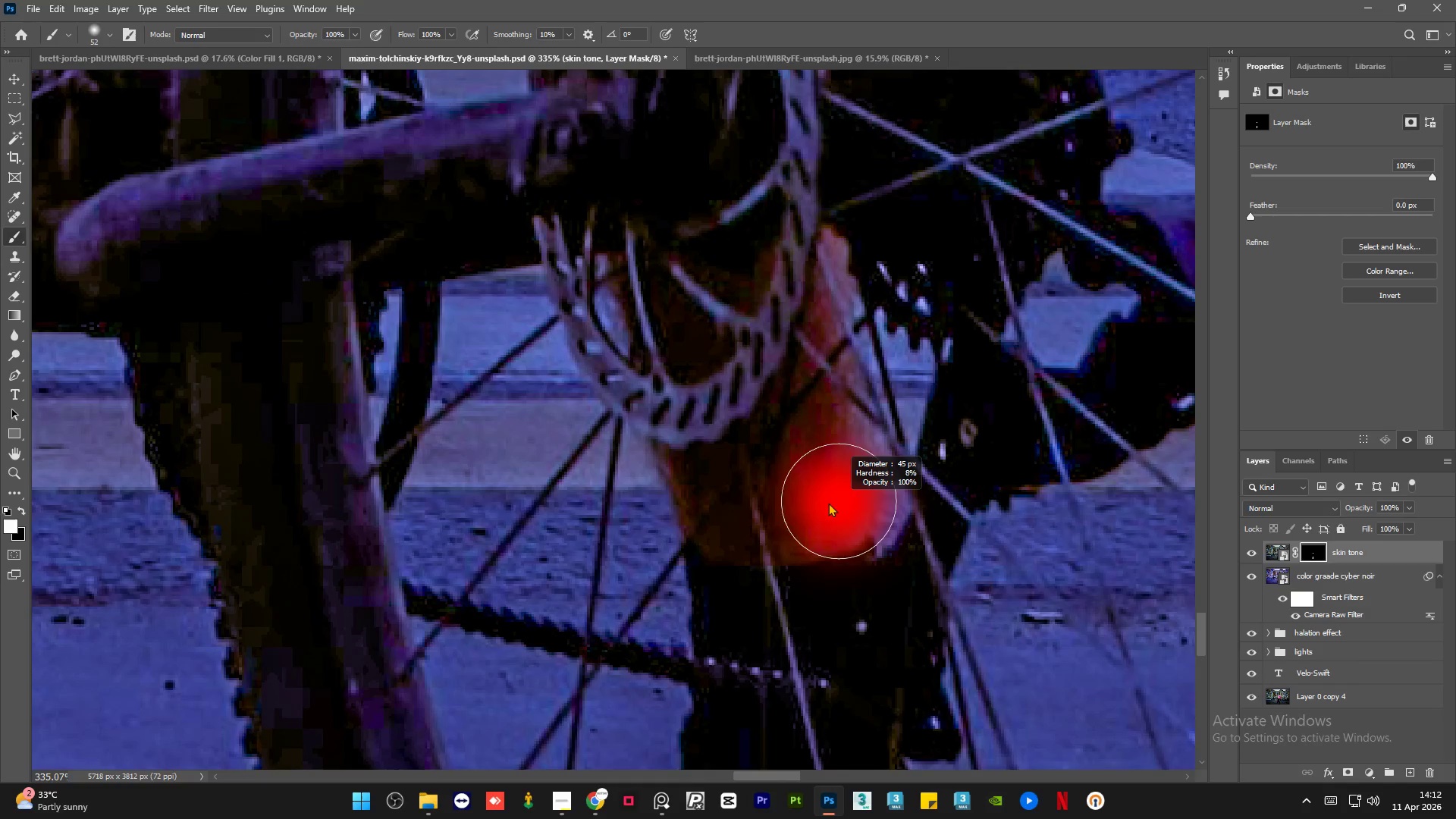 
left_click_drag(start_coordinate=[827, 513], to_coordinate=[771, 509])
 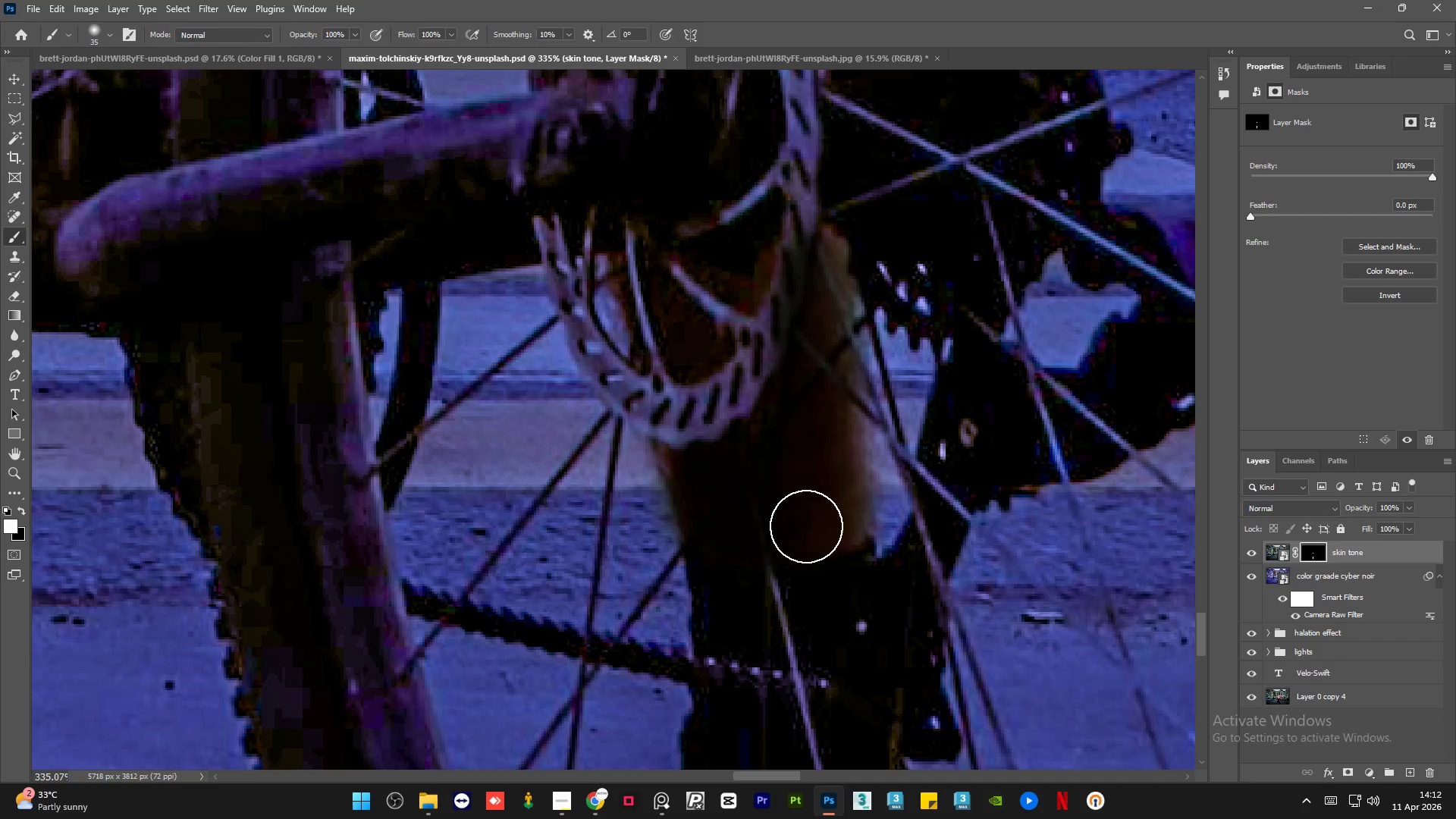 
hold_key(key=AltLeft, duration=0.89)
 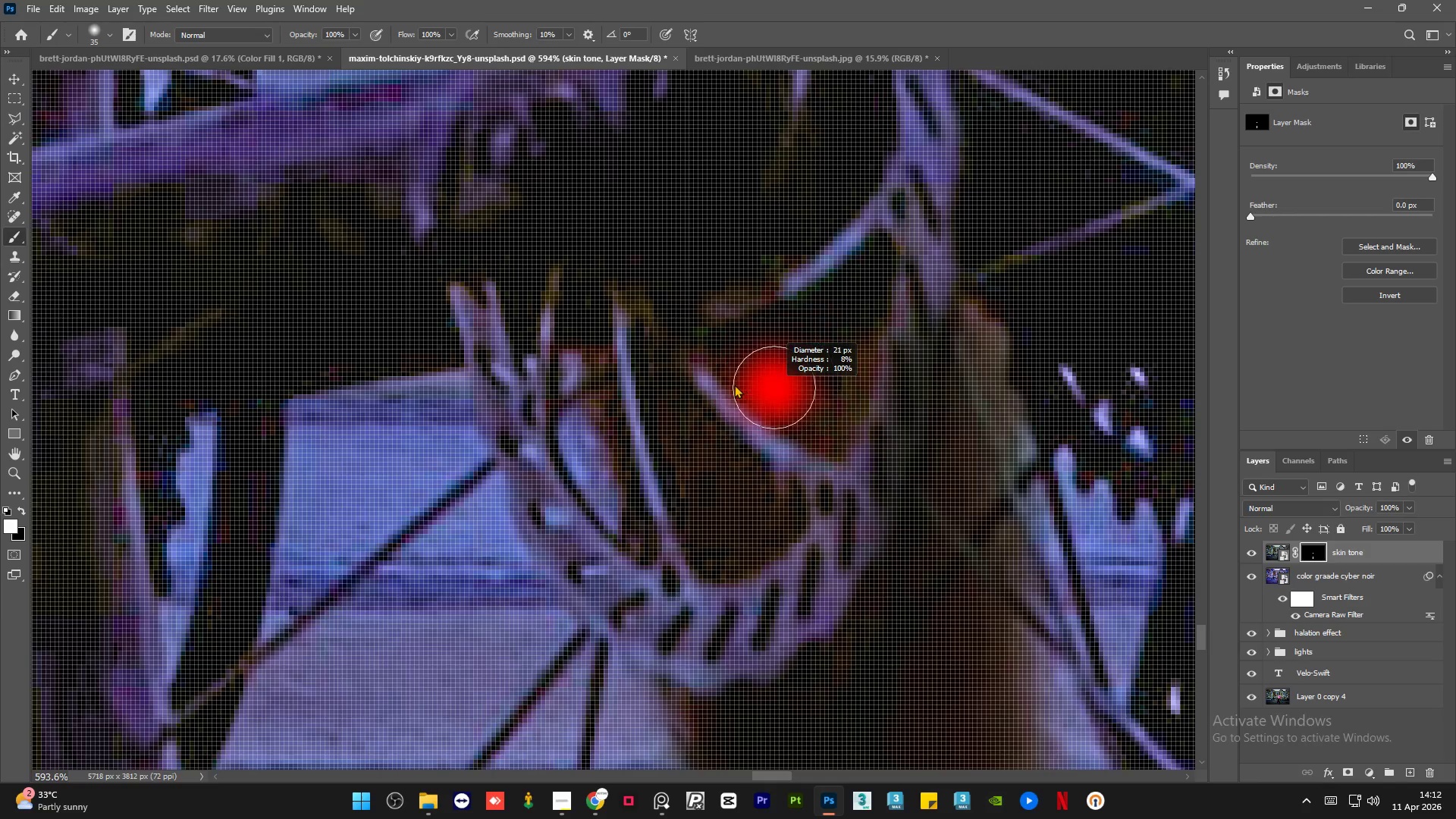 
hold_key(key=AltLeft, duration=0.61)
 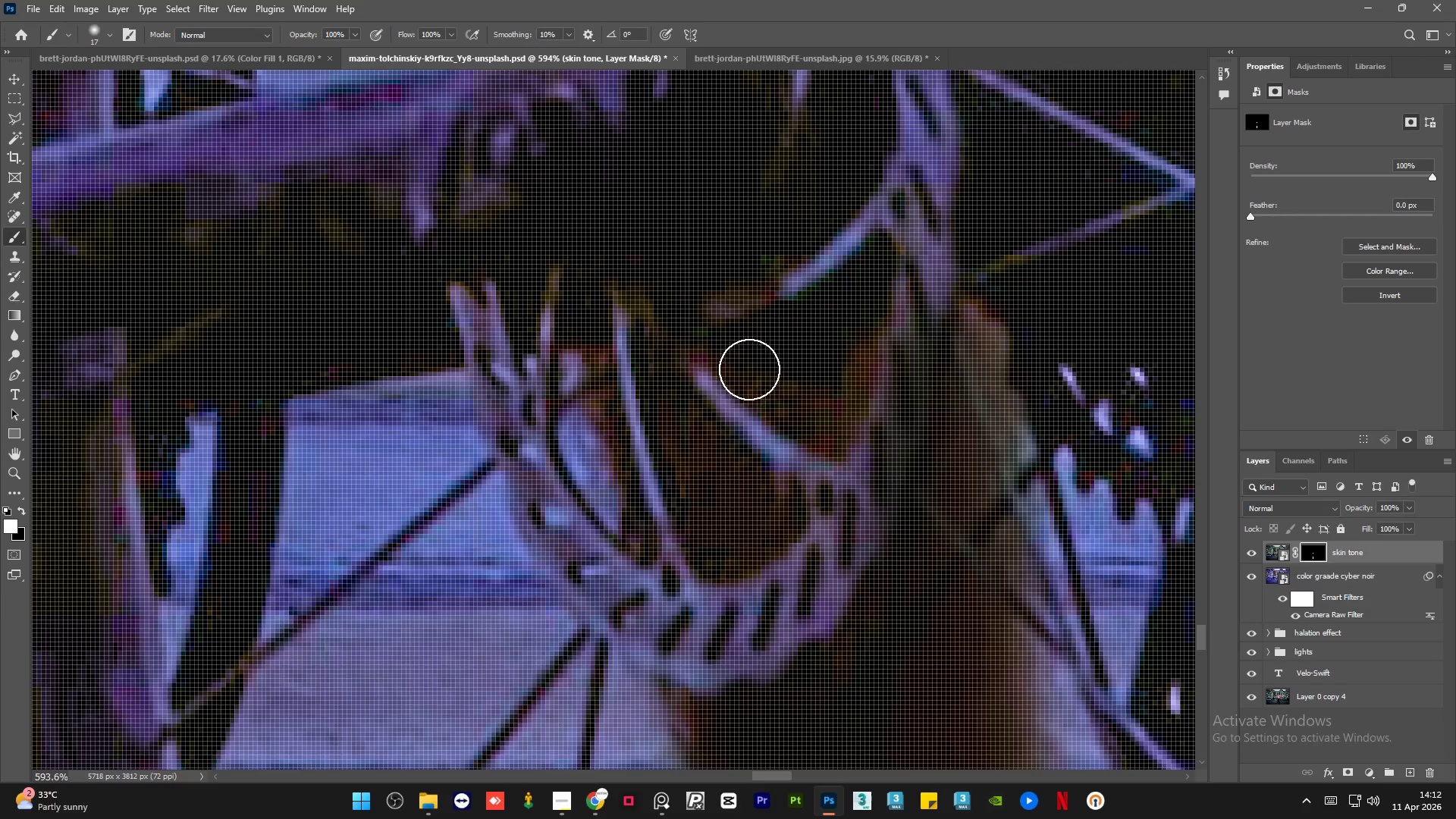 
scroll: coordinate [754, 381], scroll_direction: up, amount: 6.0
 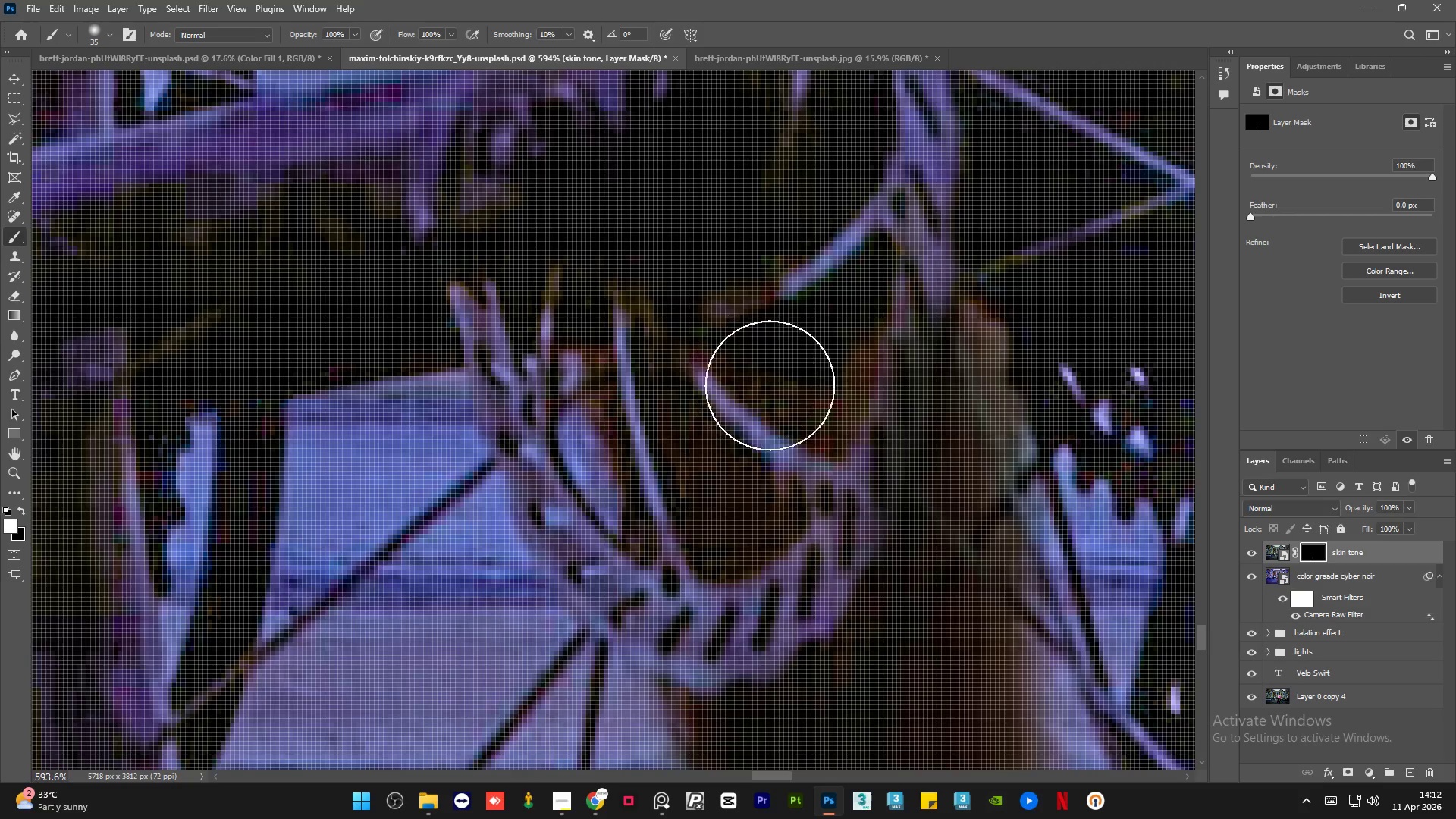 
left_click_drag(start_coordinate=[741, 361], to_coordinate=[840, 406])
 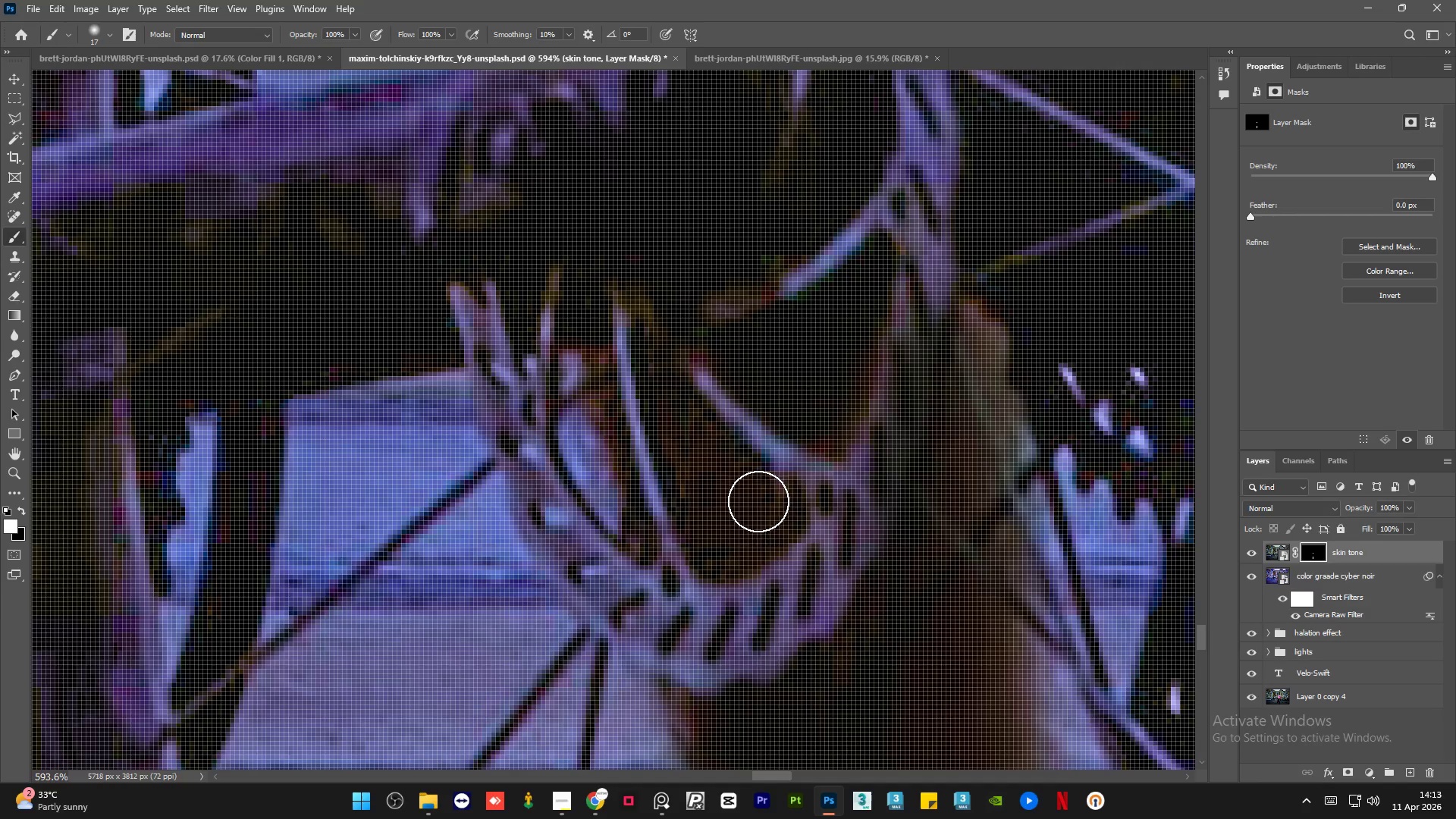 
left_click_drag(start_coordinate=[691, 424], to_coordinate=[762, 514])
 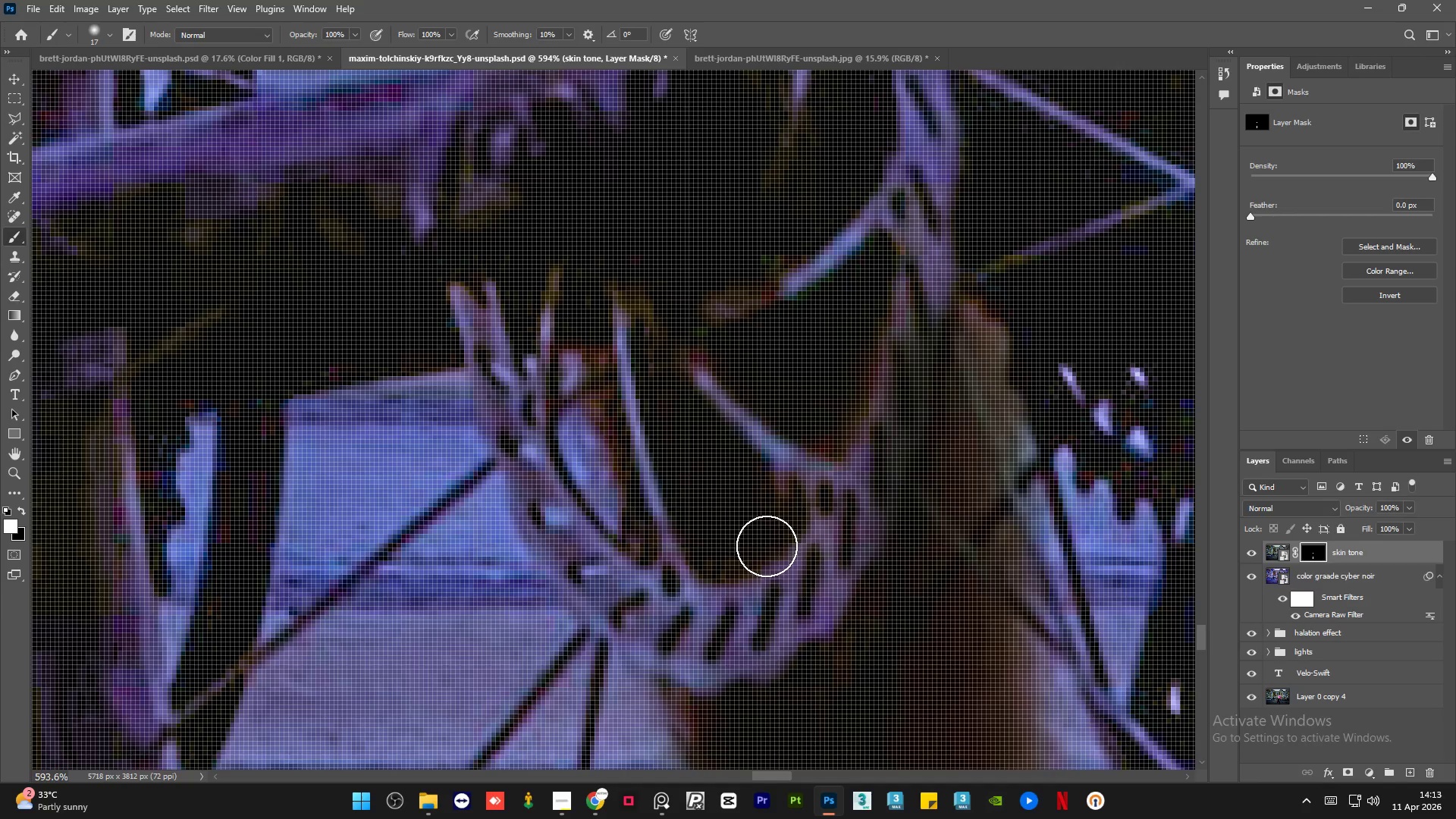 
hold_key(key=AltLeft, duration=1.51)
 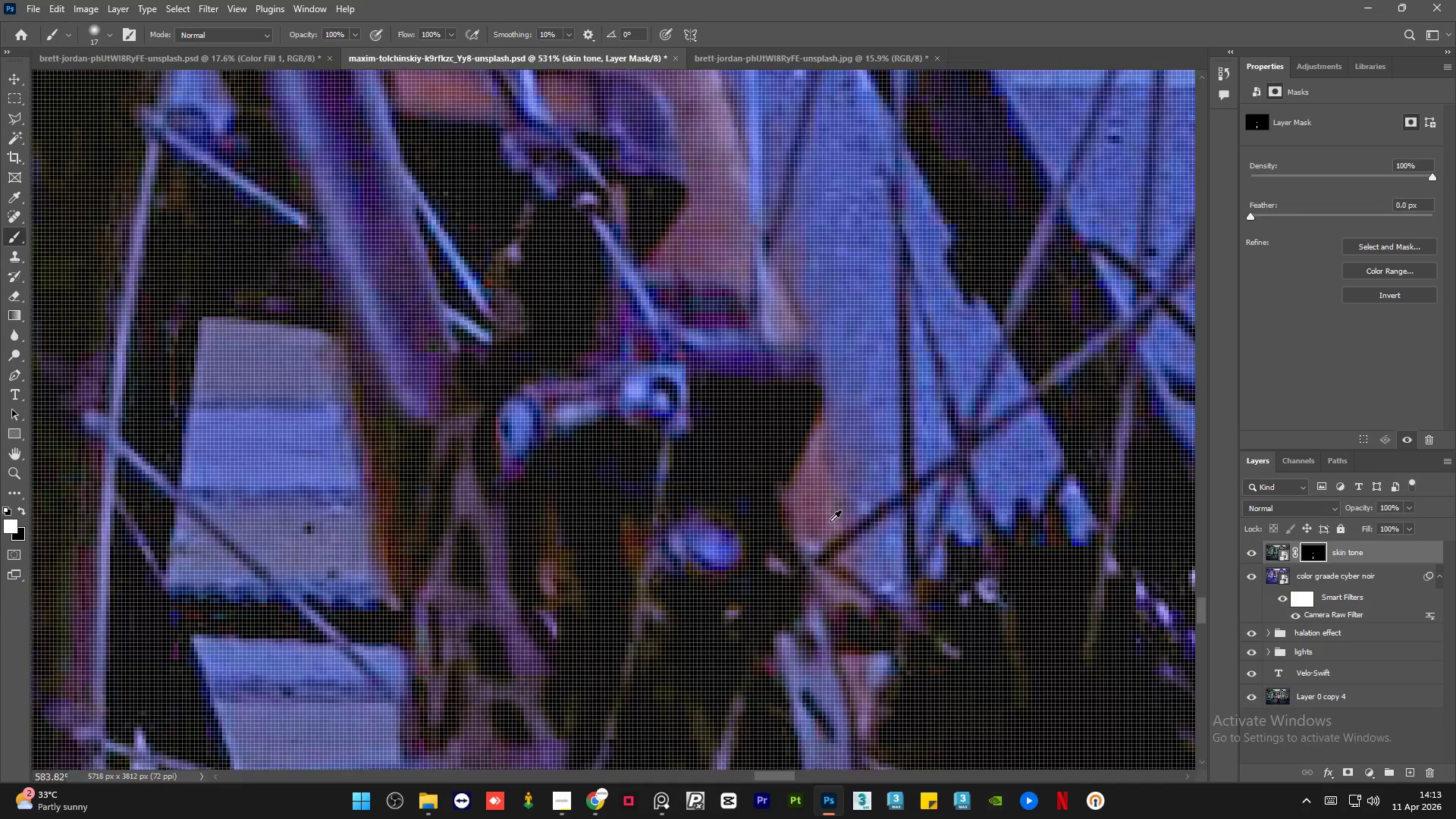 
hold_key(key=AltLeft, duration=0.62)
 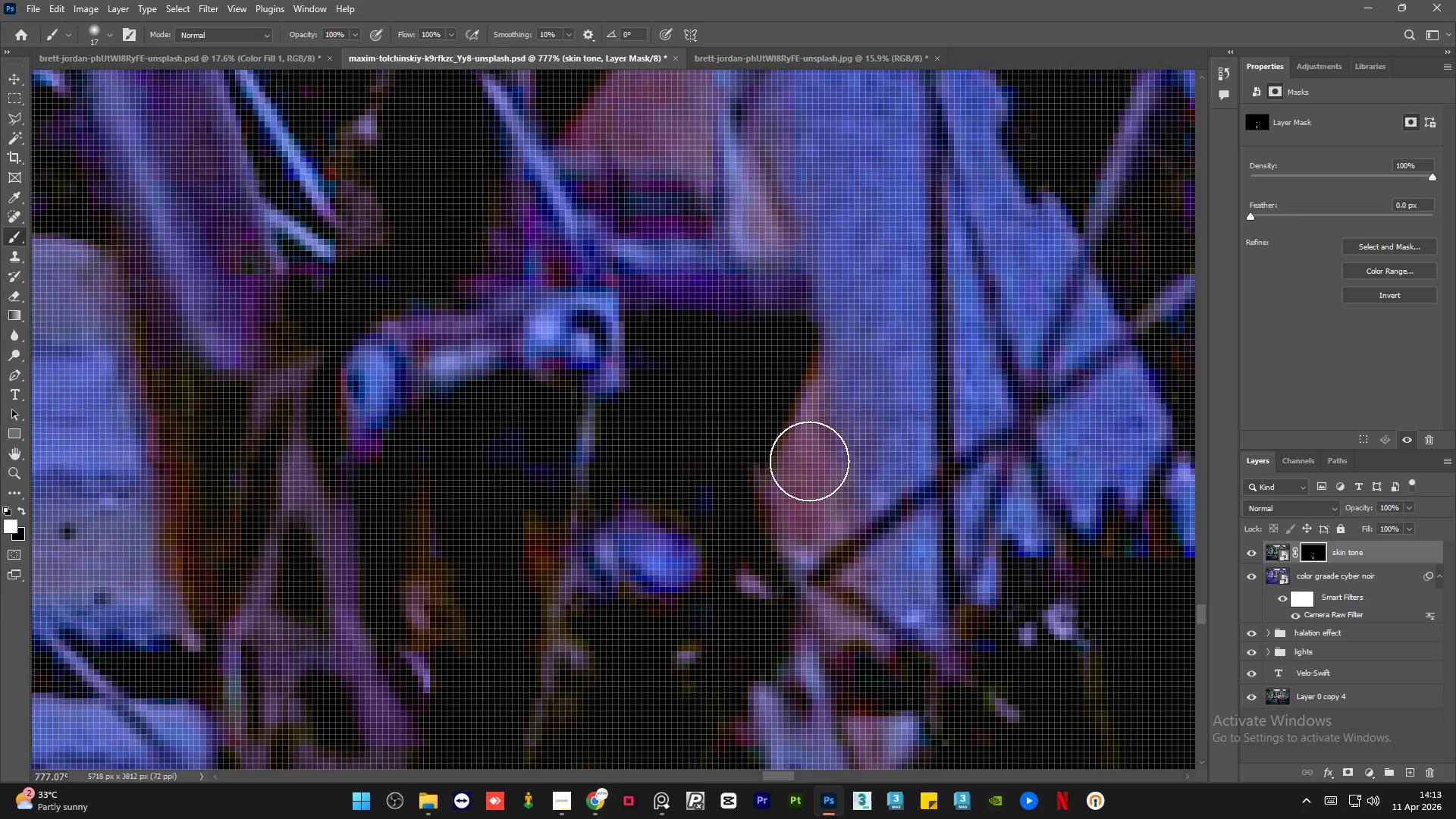 
left_click_drag(start_coordinate=[808, 469], to_coordinate=[801, 529])
 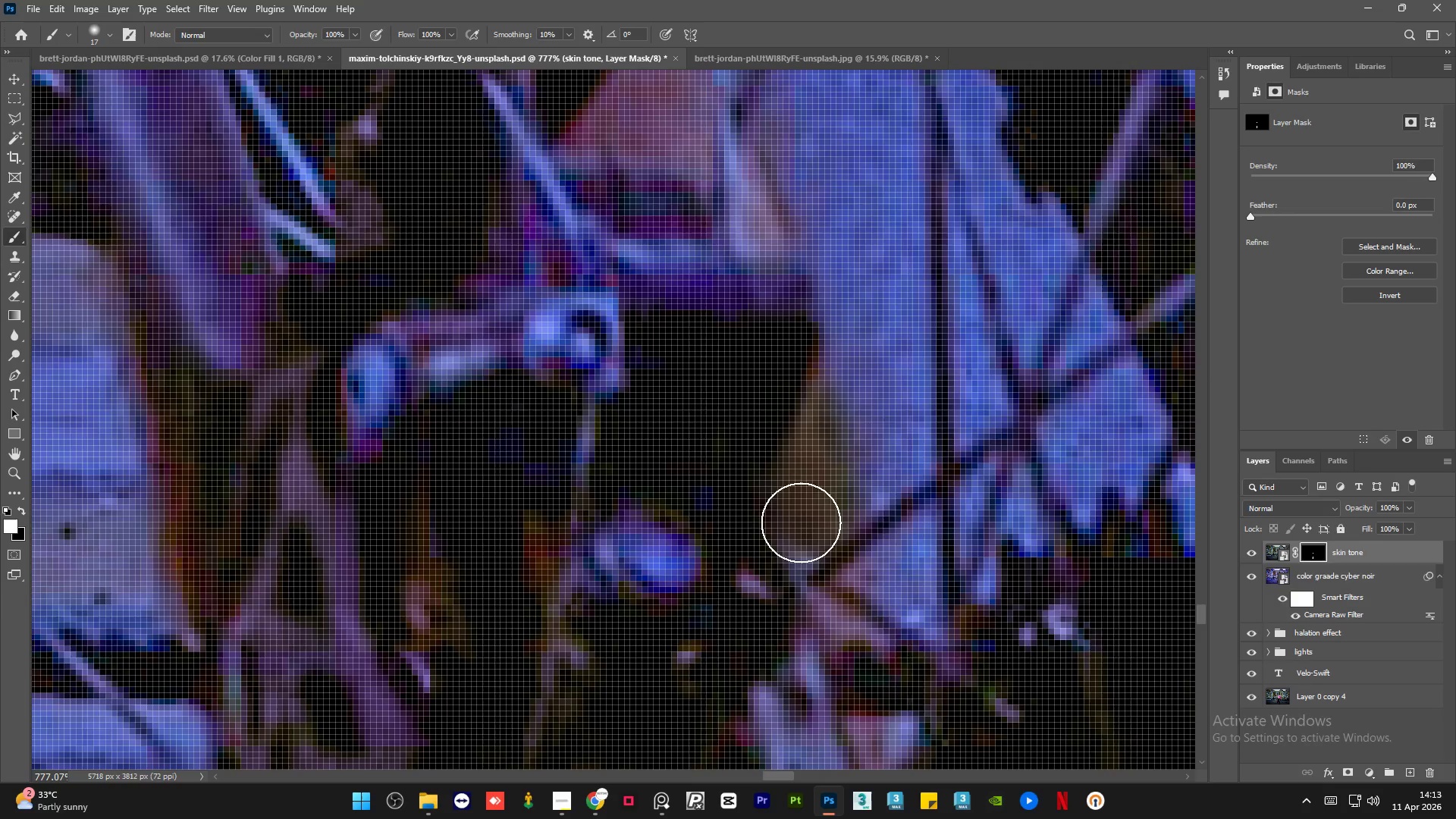 
scroll: coordinate [830, 522], scroll_direction: up, amount: 3.0
 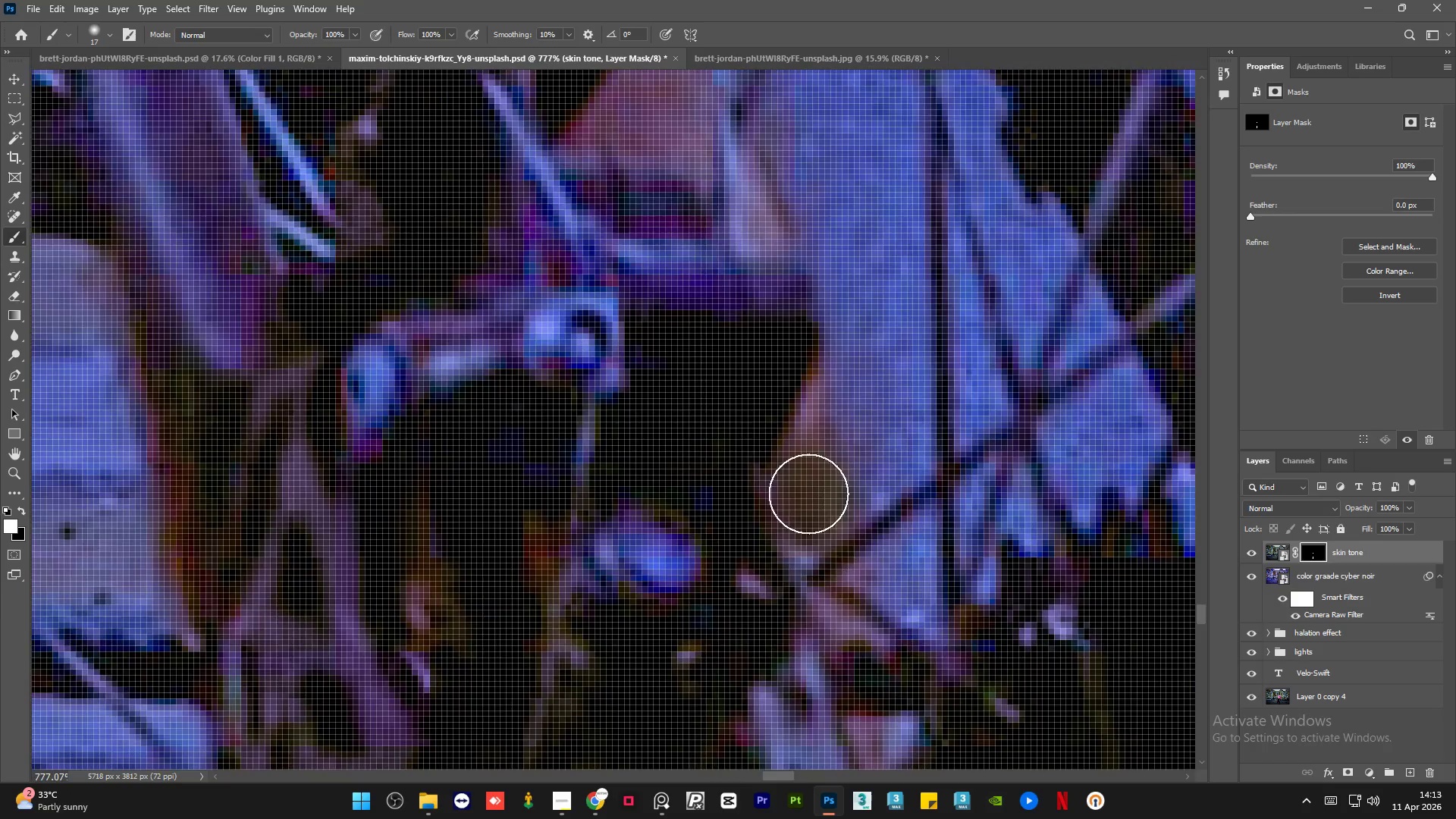 
hold_key(key=AltLeft, duration=0.69)
 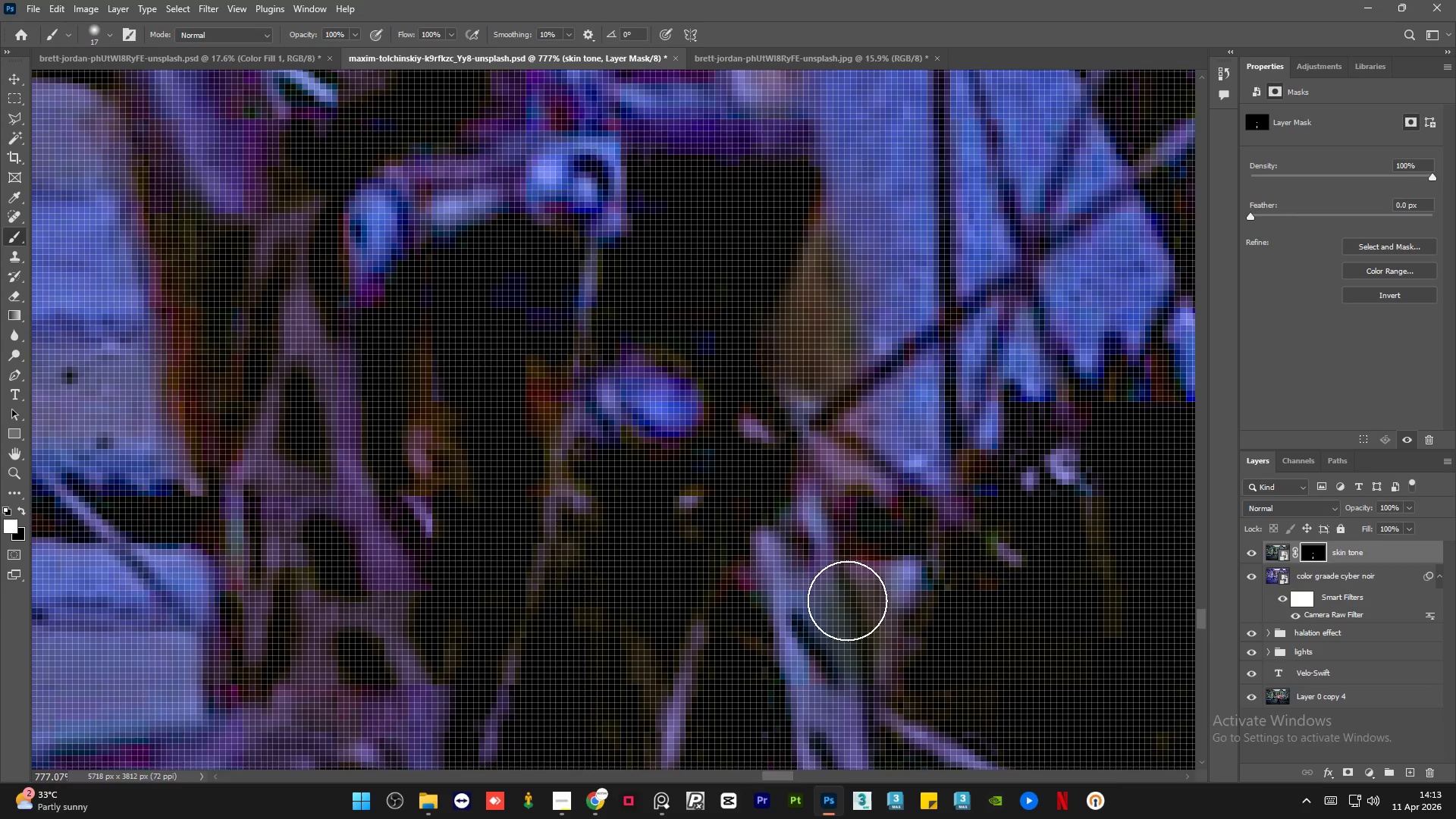 
left_click_drag(start_coordinate=[852, 607], to_coordinate=[858, 675])
 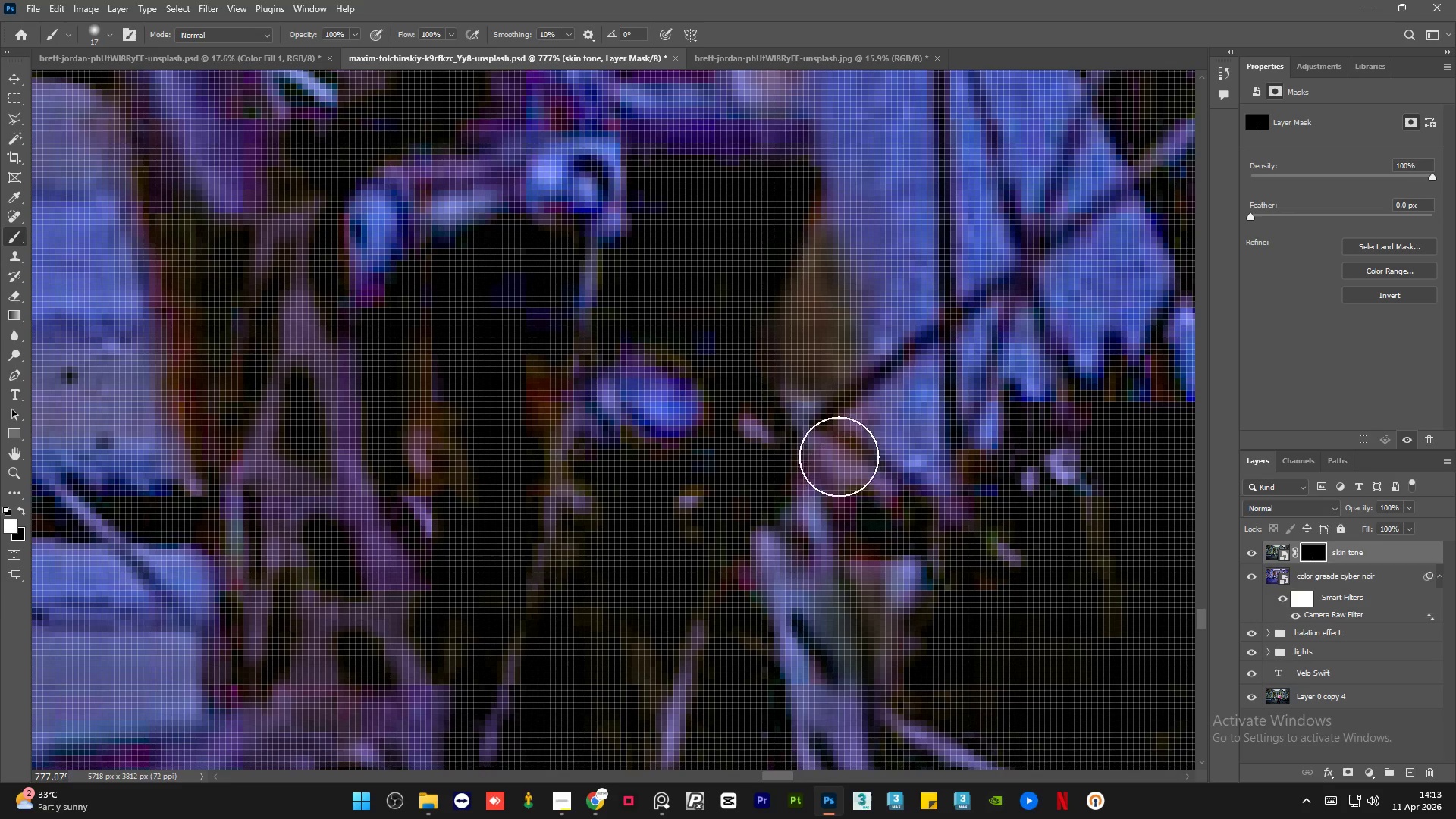 
scroll: coordinate [841, 642], scroll_direction: none, amount: 0.0
 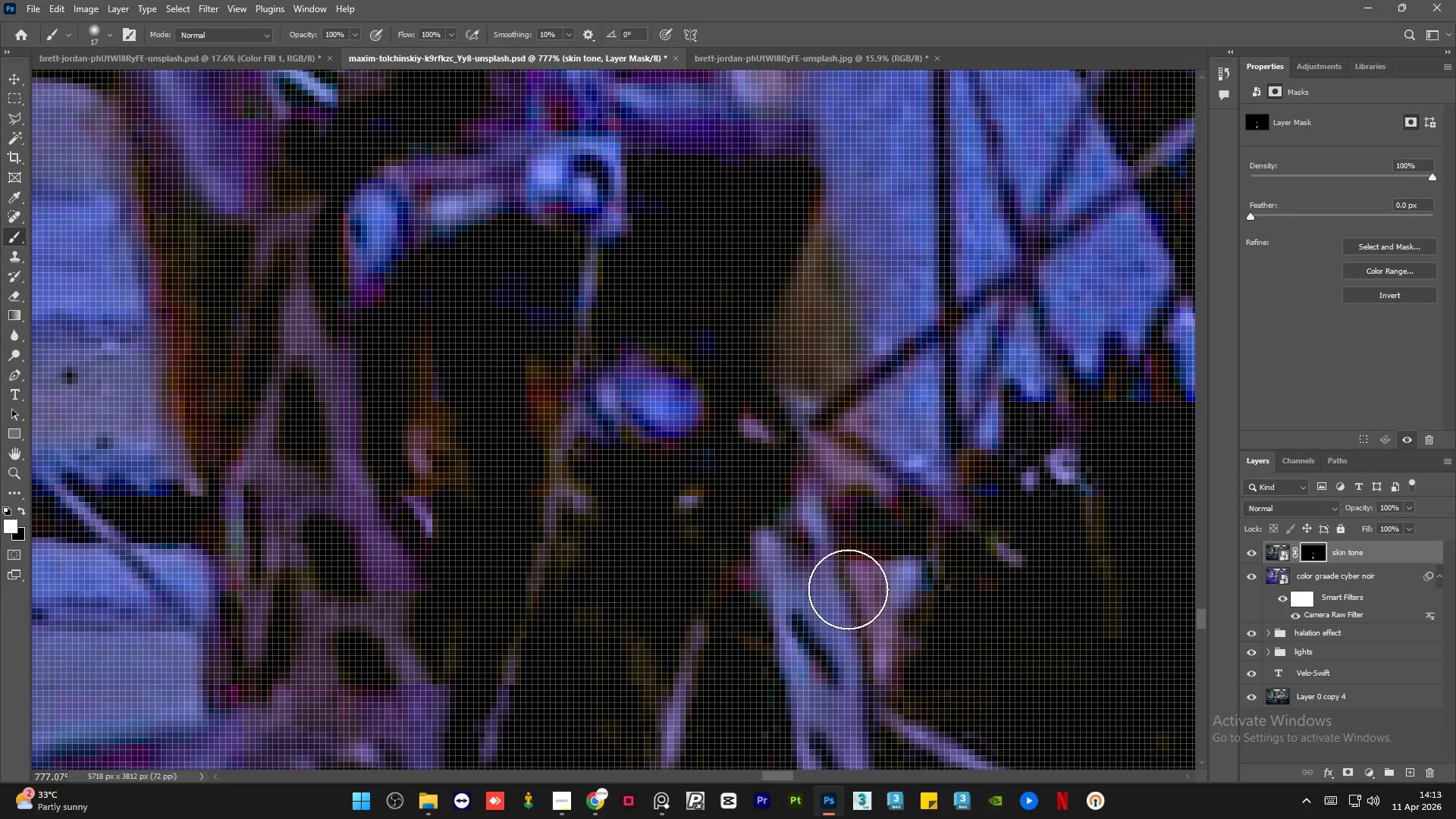 
left_click_drag(start_coordinate=[836, 438], to_coordinate=[835, 429])
 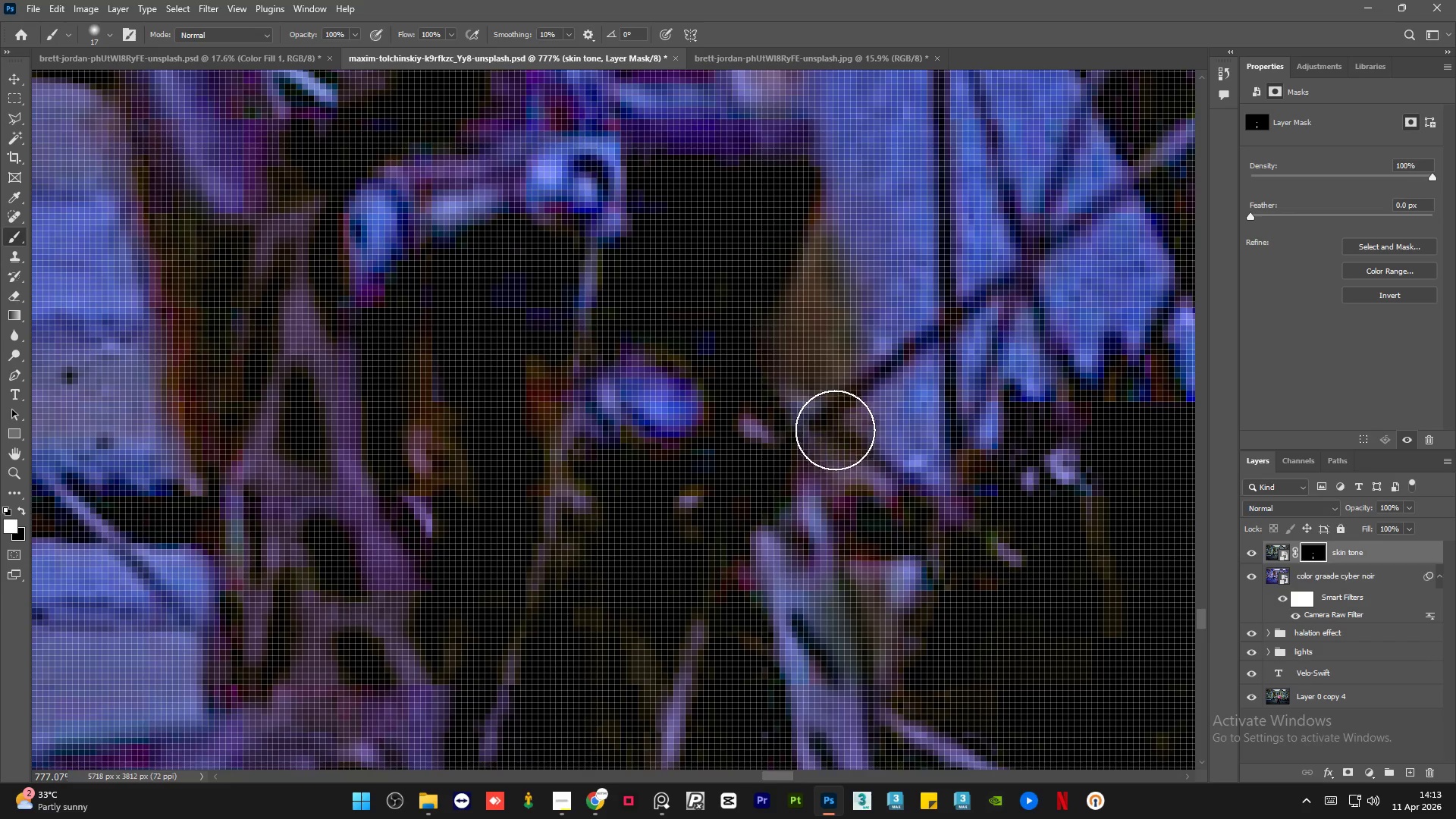 
hold_key(key=AltLeft, duration=1.52)
 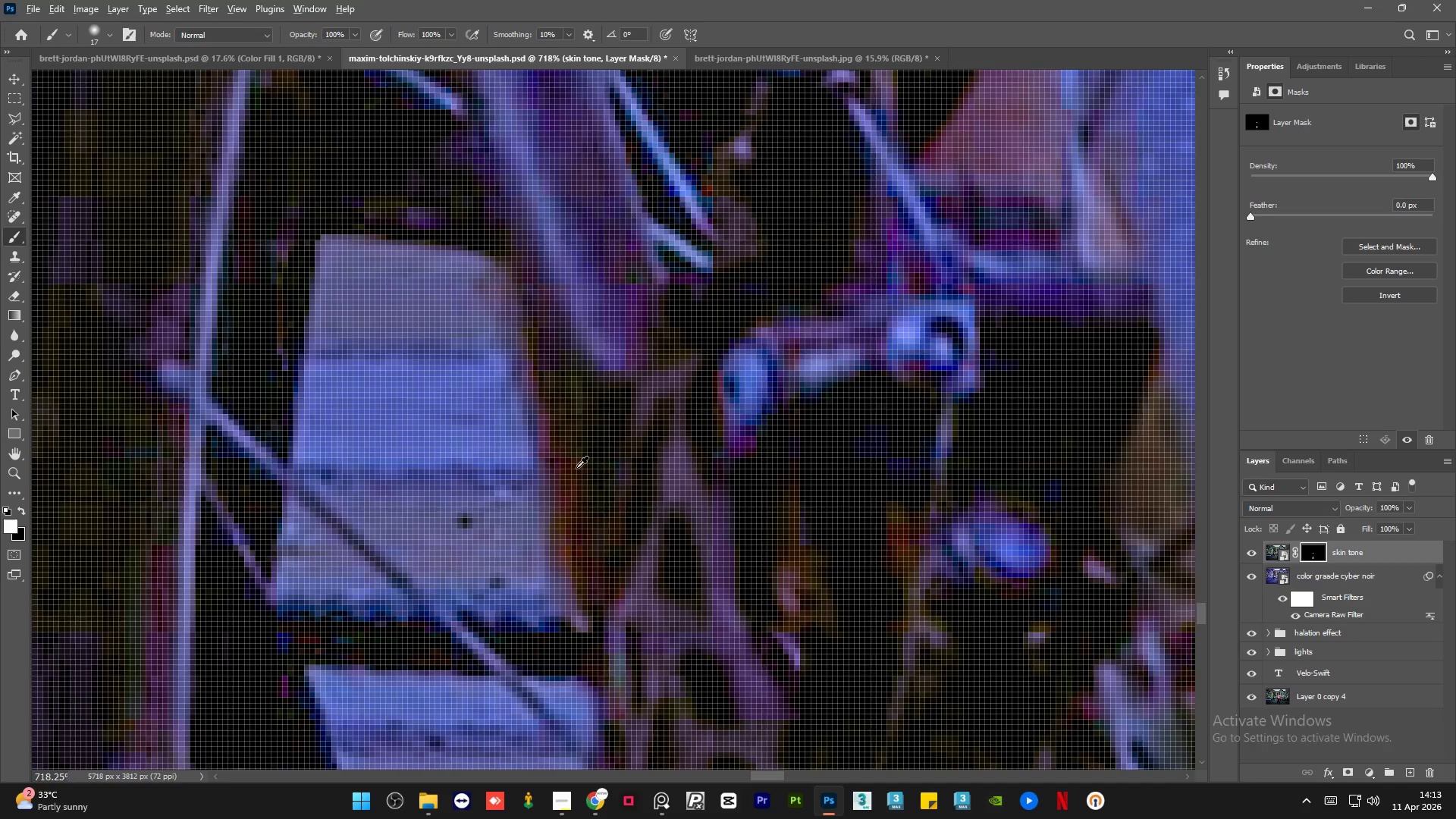 
hold_key(key=AltLeft, duration=0.31)
 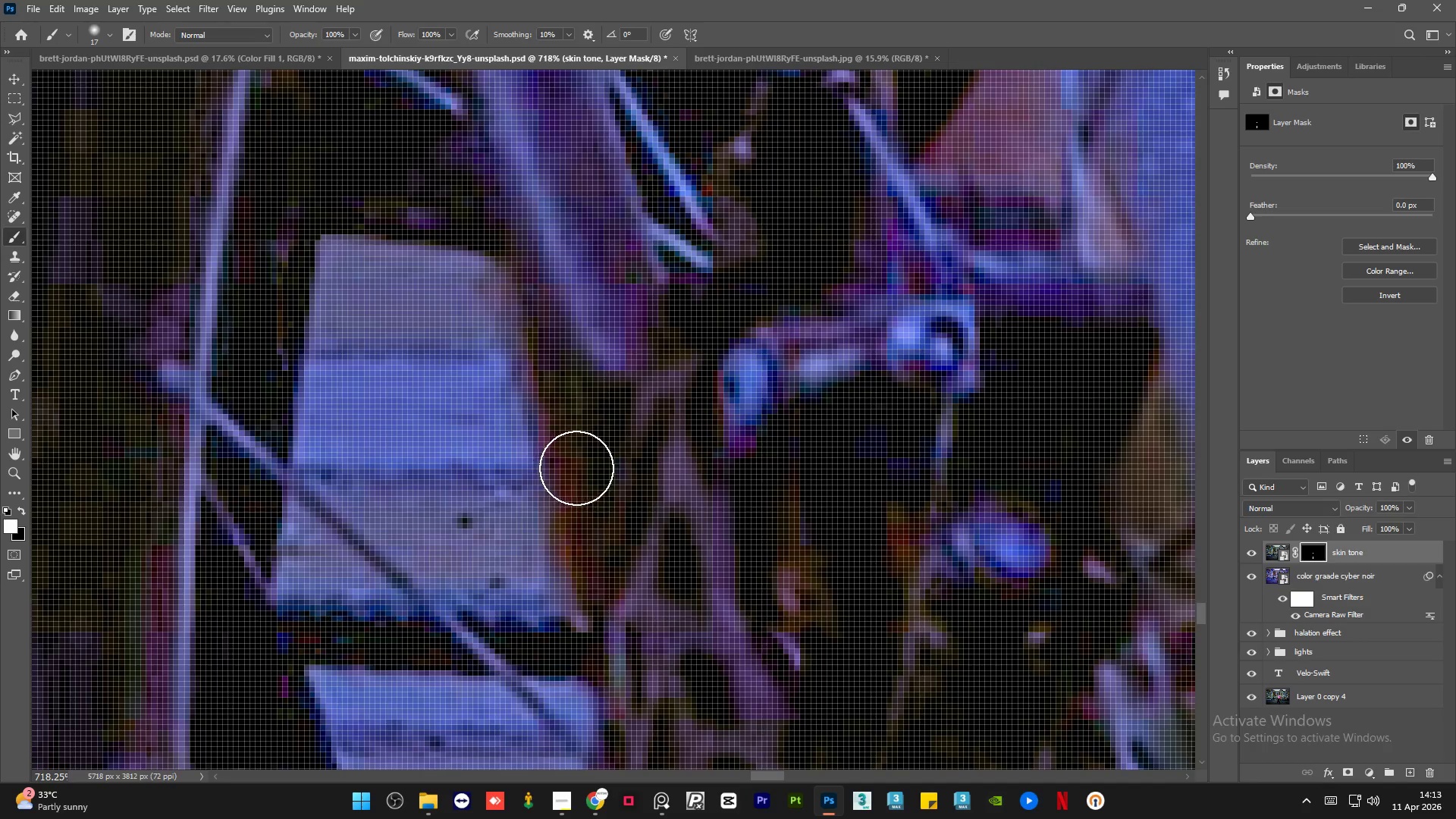 
hold_key(key=AltLeft, duration=0.42)
 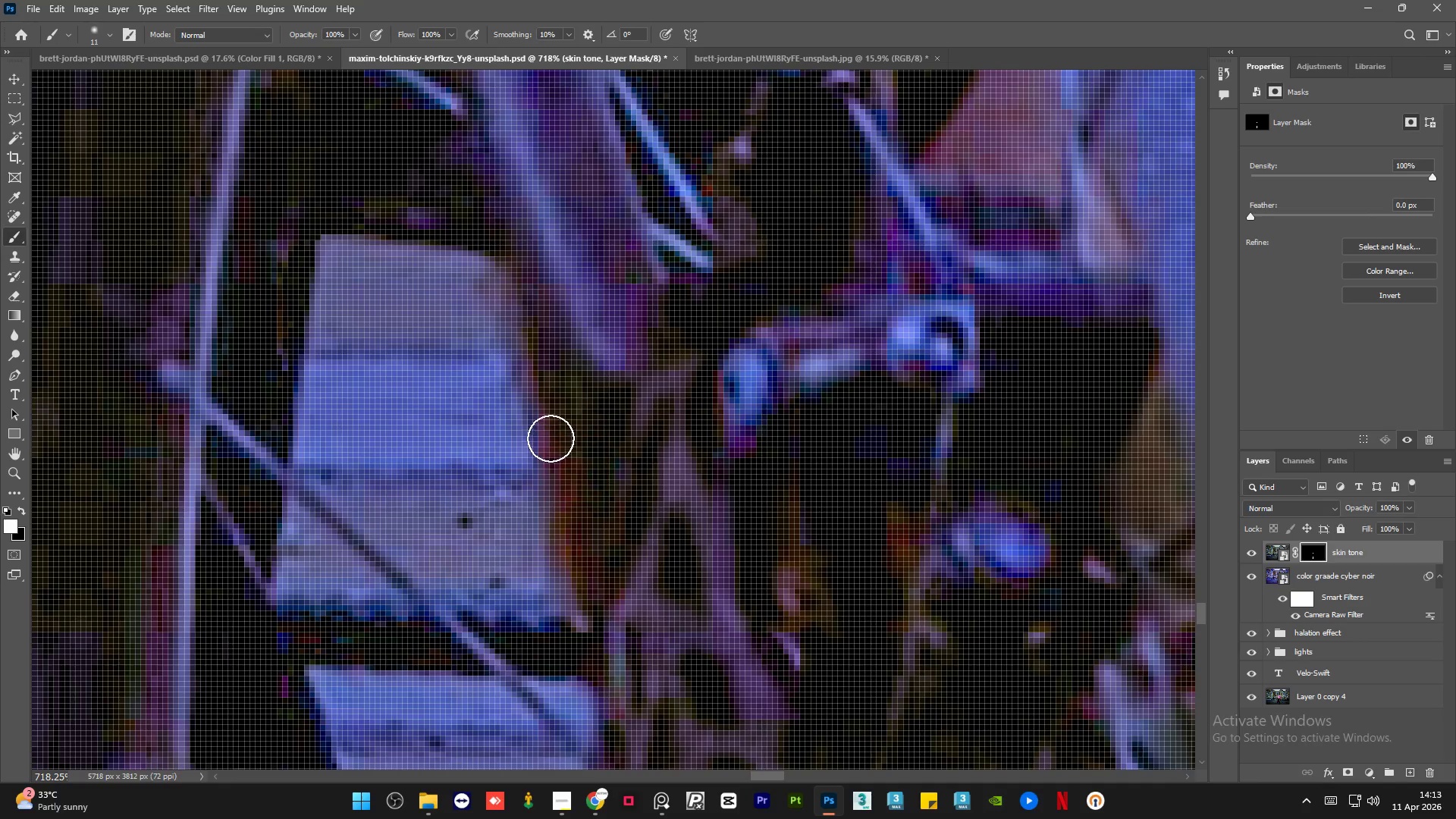 
scroll: coordinate [542, 466], scroll_direction: down, amount: 1.0
 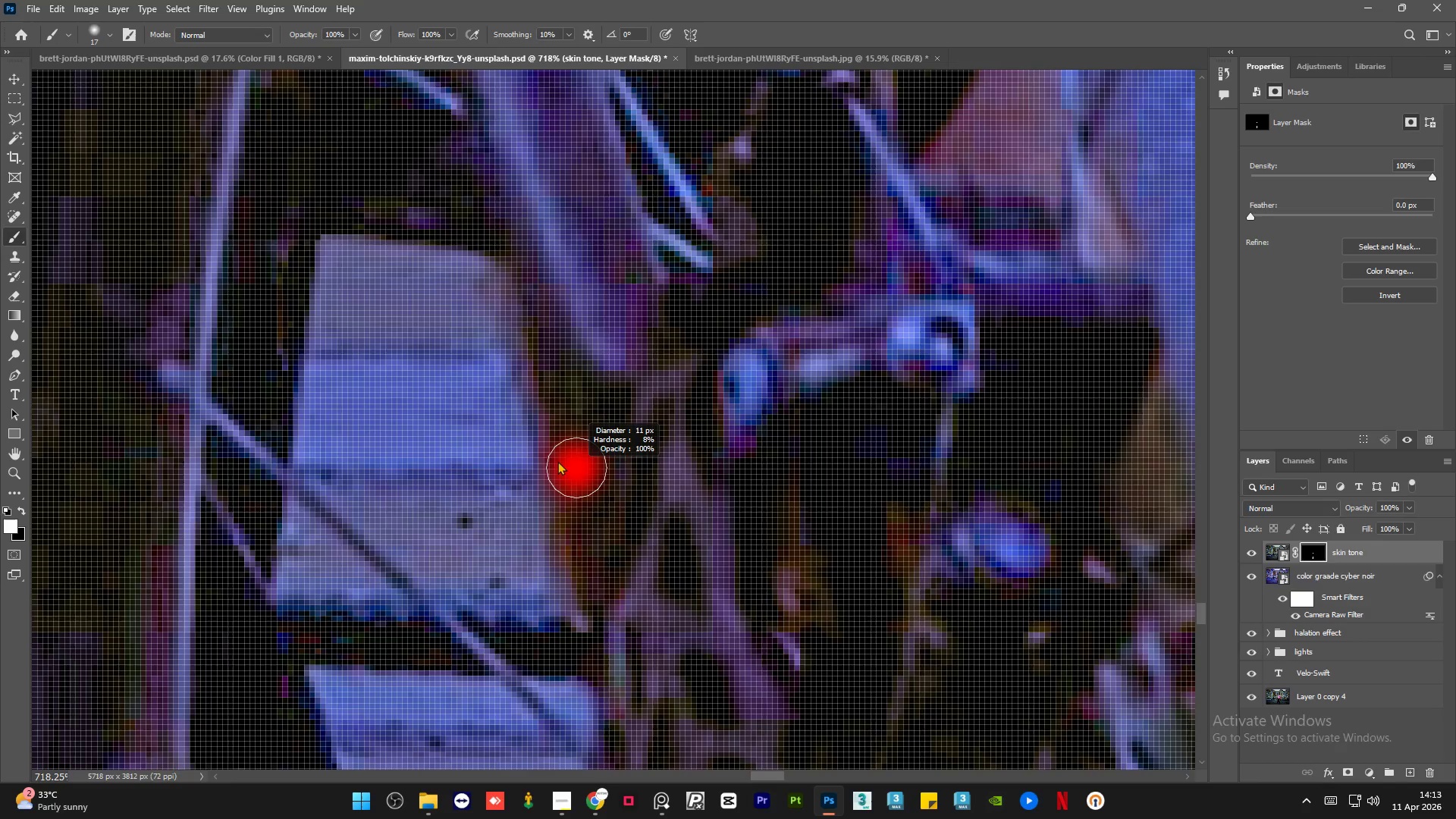 
left_click_drag(start_coordinate=[548, 430], to_coordinate=[583, 626])
 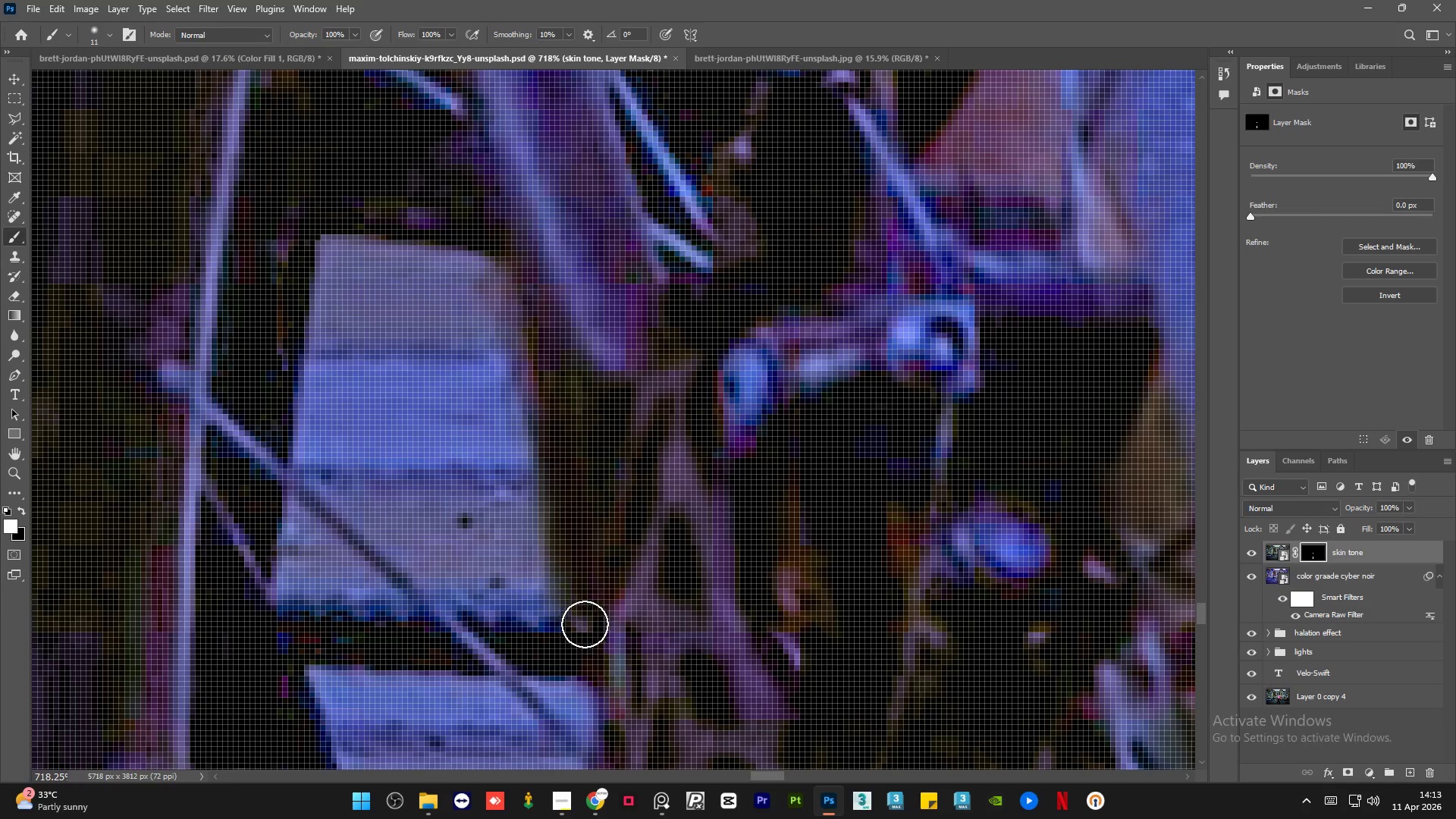 
hold_key(key=AltLeft, duration=1.45)
scroll: coordinate [746, 366], scroll_direction: down, amount: 4.0
 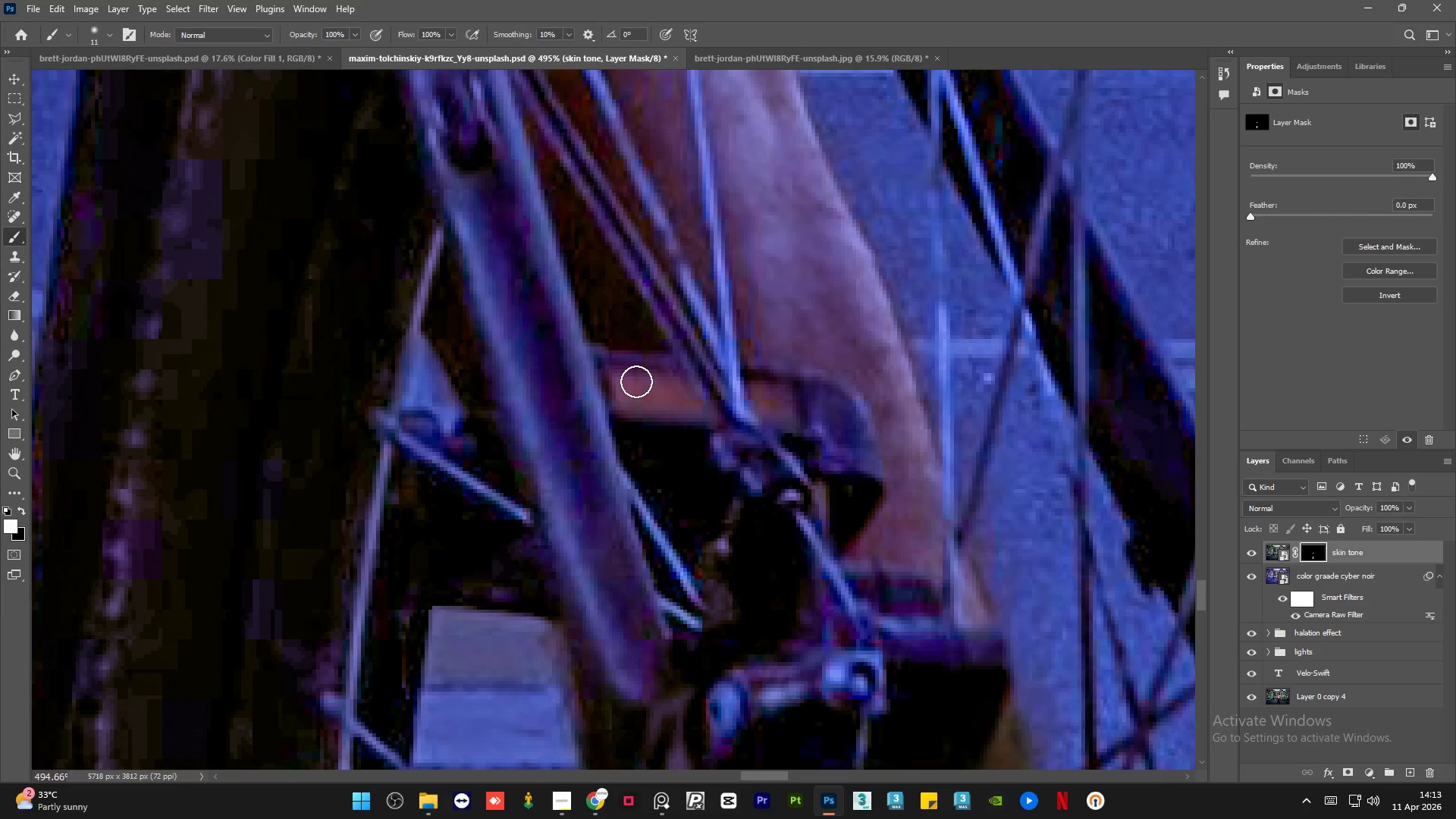 
left_click_drag(start_coordinate=[636, 381], to_coordinate=[616, 398])
 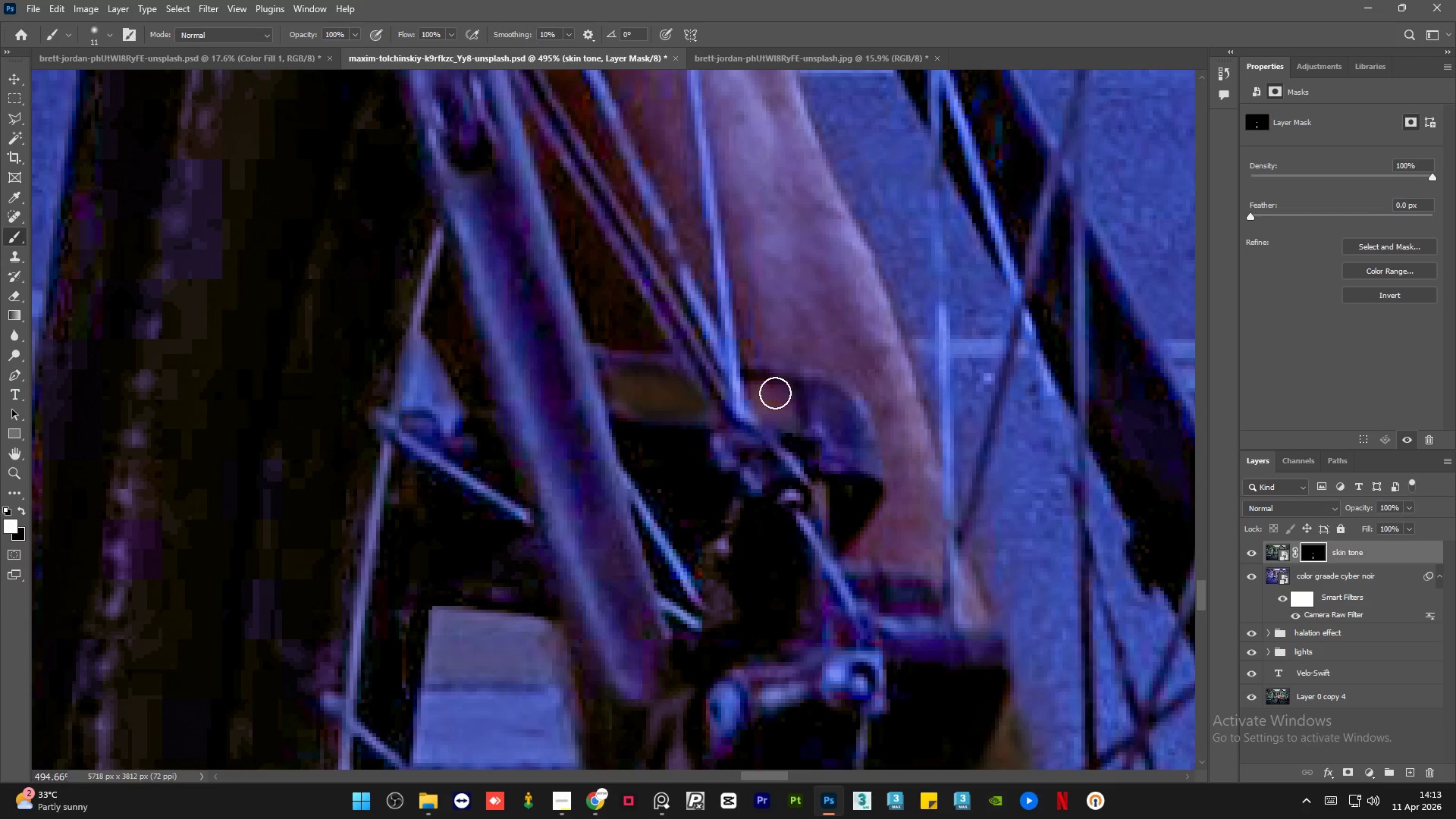 
left_click_drag(start_coordinate=[775, 400], to_coordinate=[763, 405])
 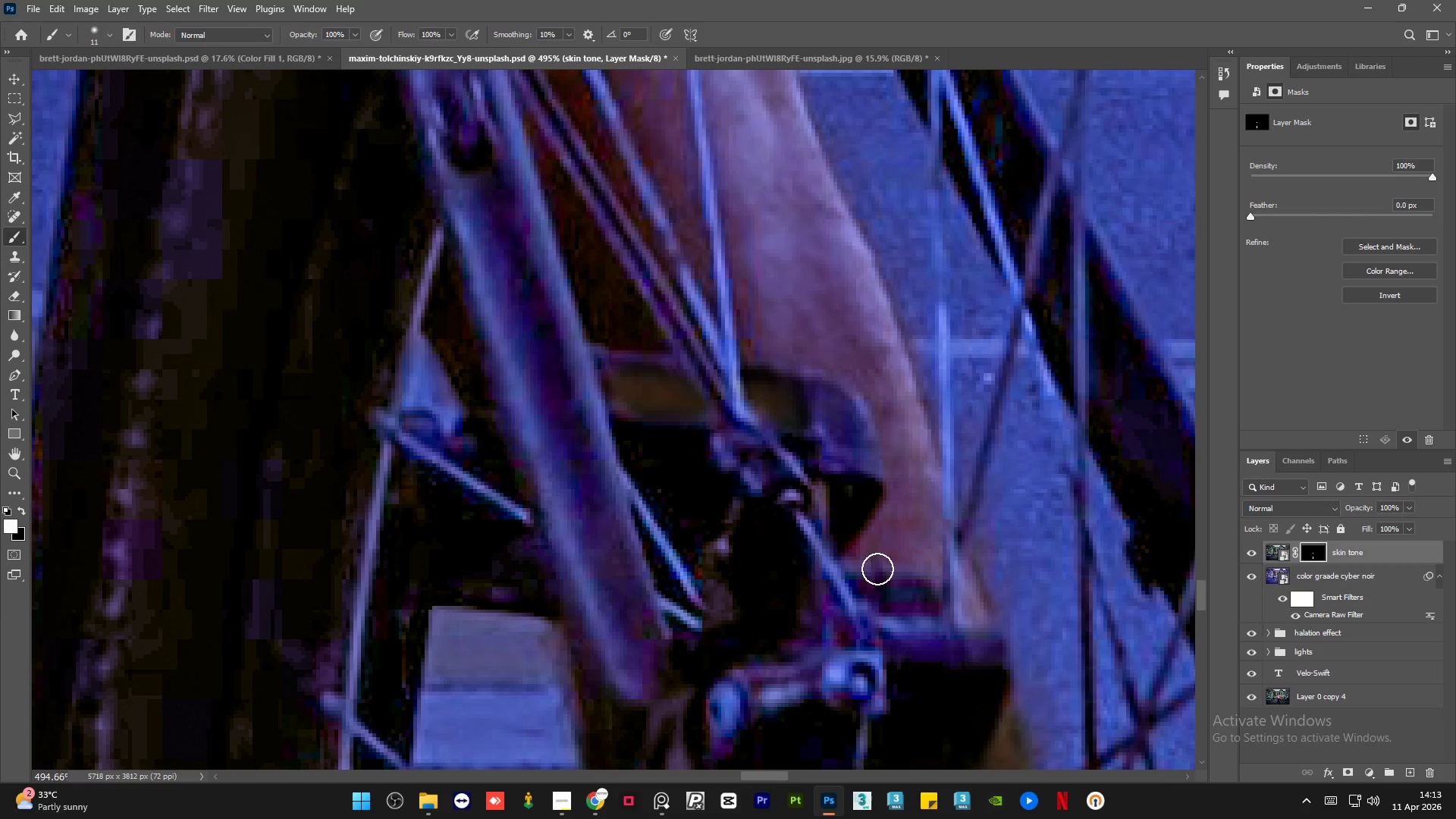 
hold_key(key=AltLeft, duration=0.34)
 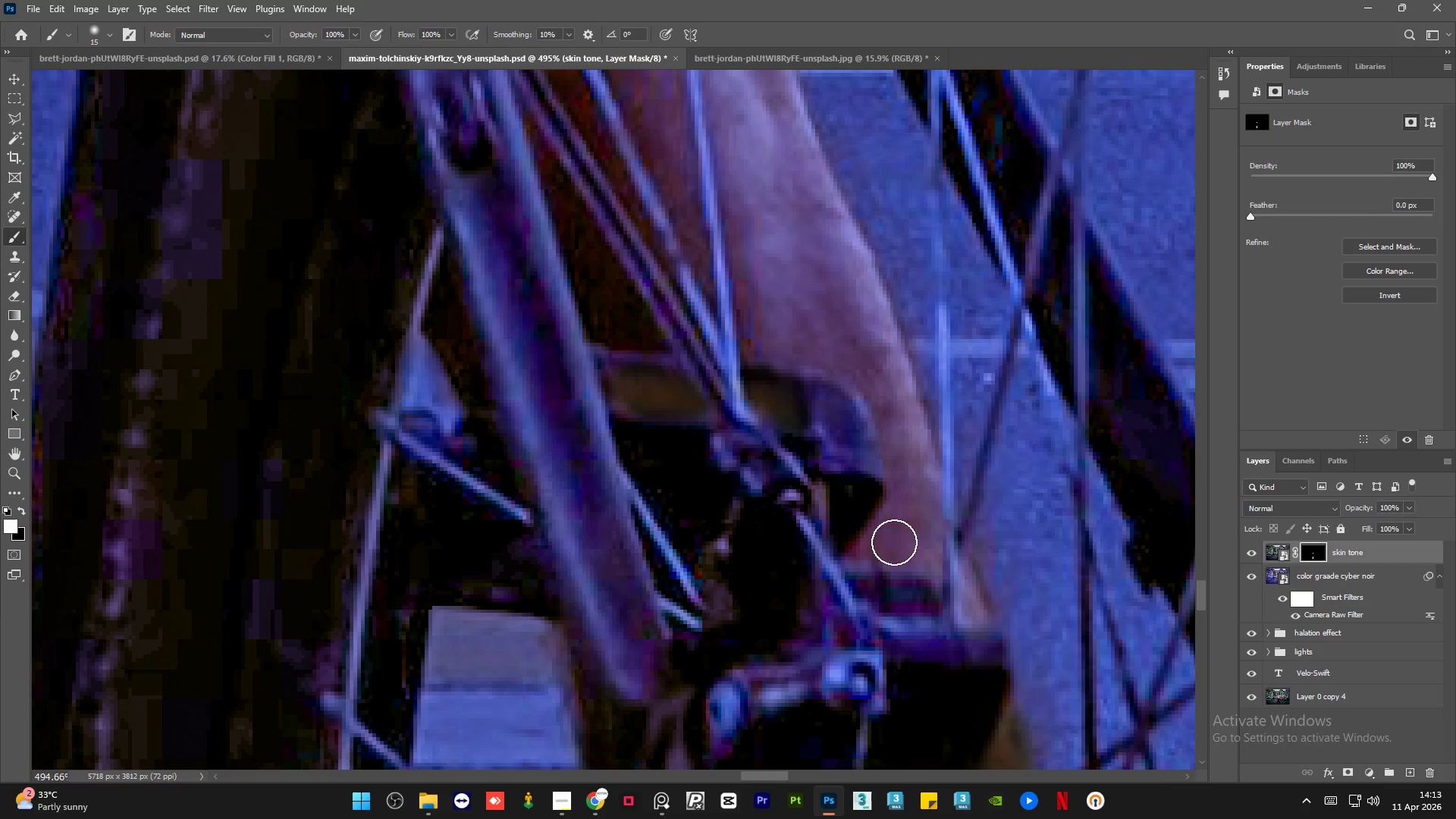 
left_click_drag(start_coordinate=[888, 543], to_coordinate=[936, 560])
 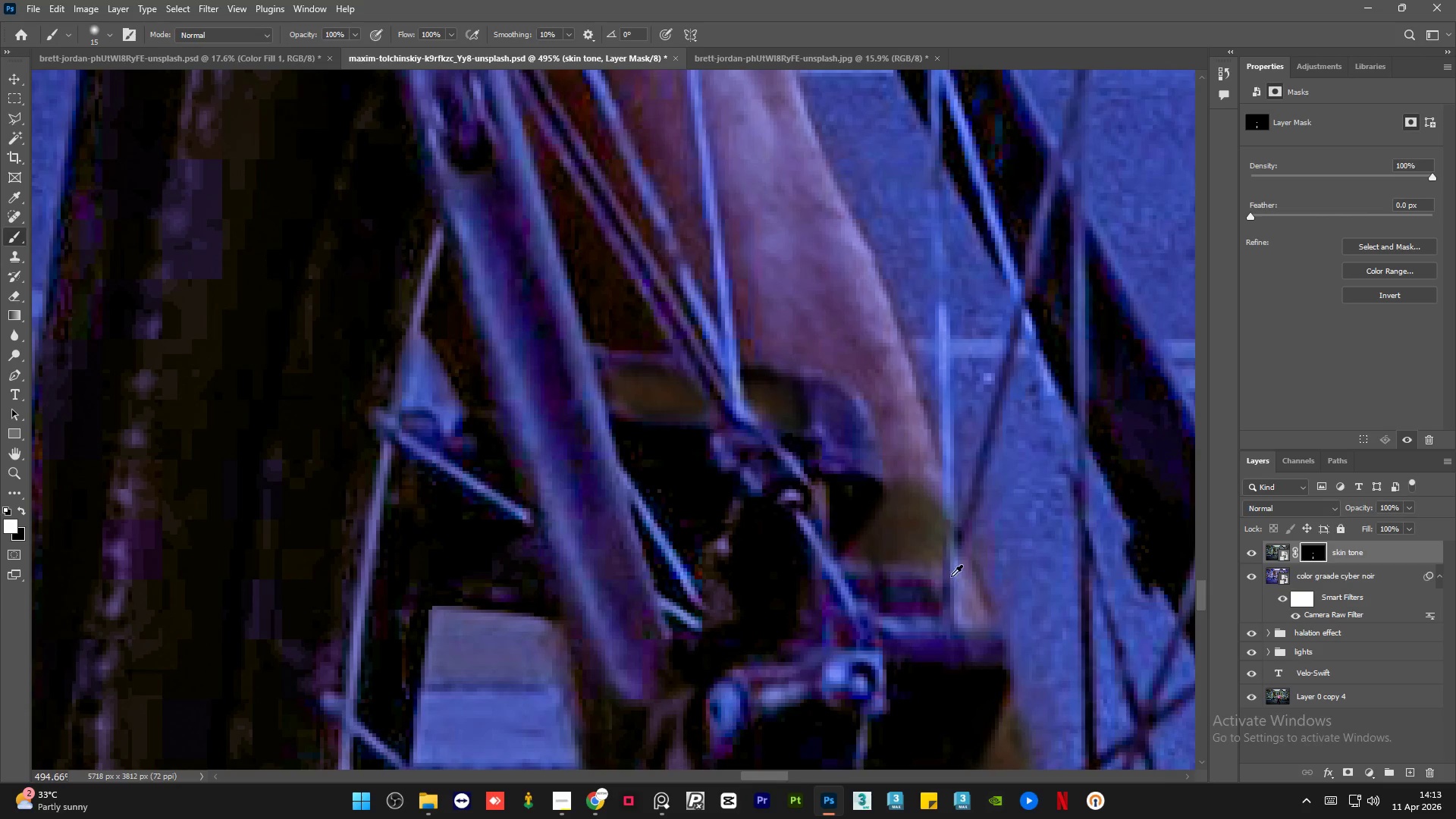 
hold_key(key=AltLeft, duration=0.41)
 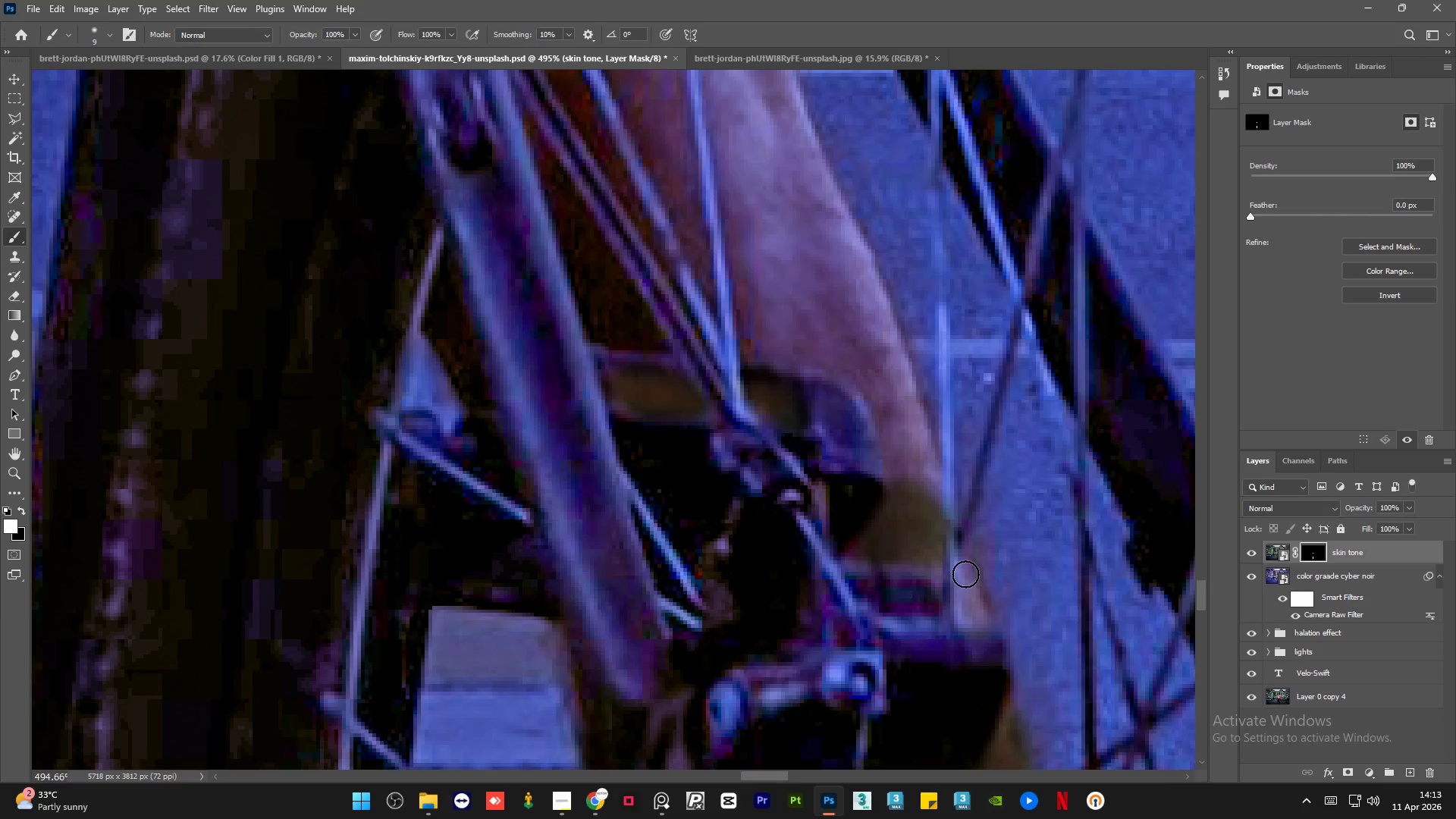 
left_click_drag(start_coordinate=[966, 575], to_coordinate=[950, 554])
 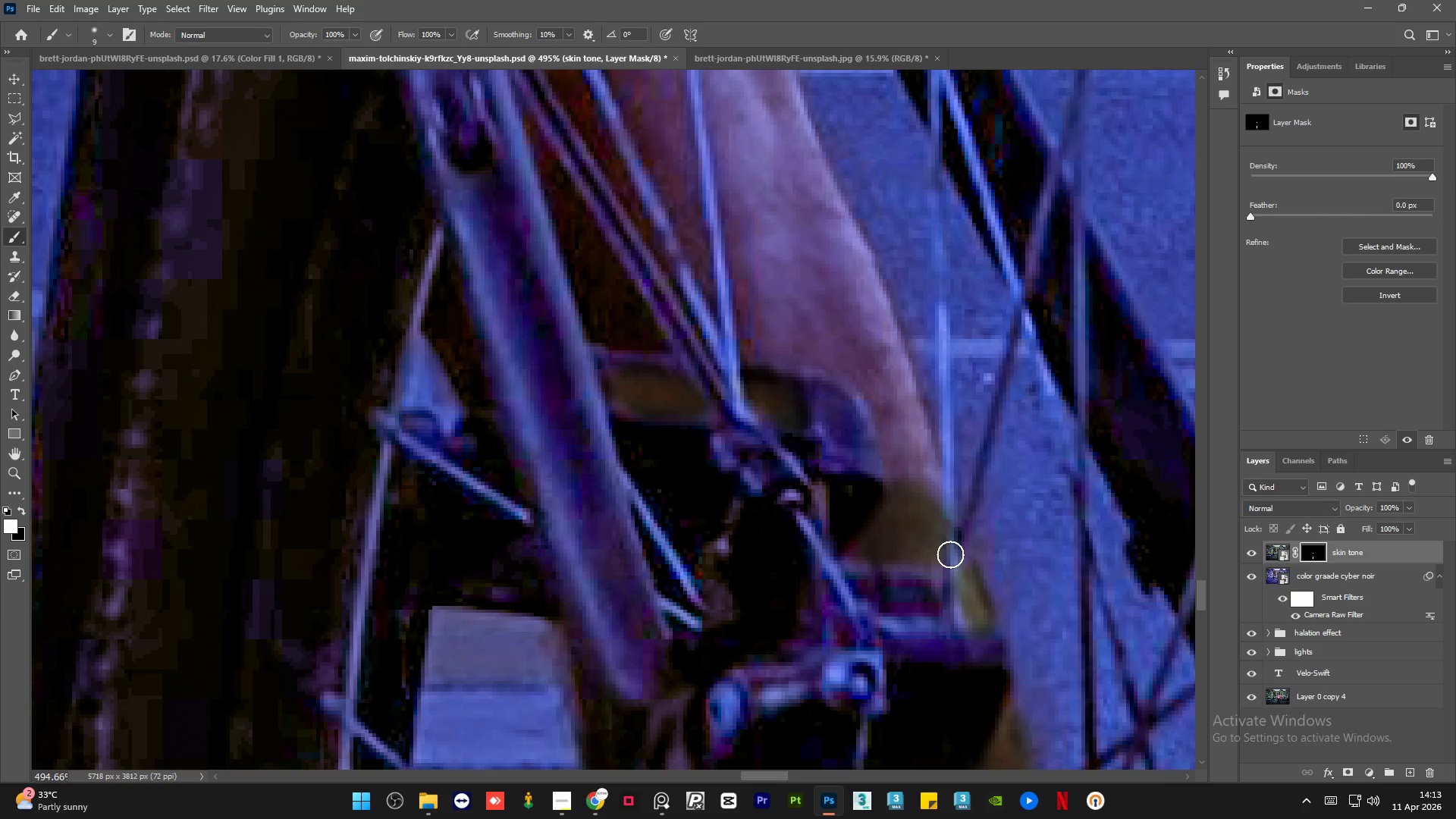 
hold_key(key=AltLeft, duration=0.8)
 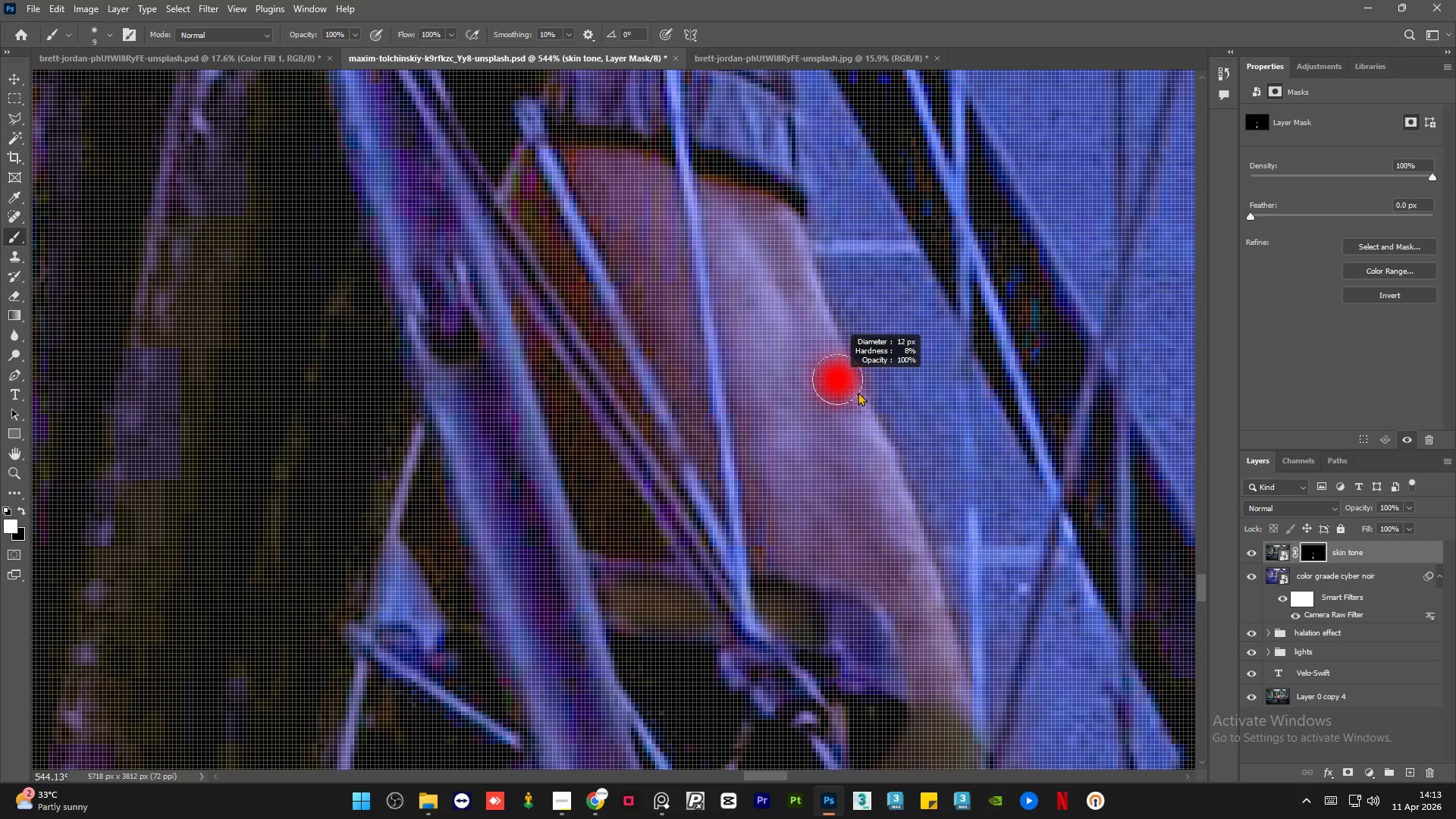 
hold_key(key=AltLeft, duration=0.62)
 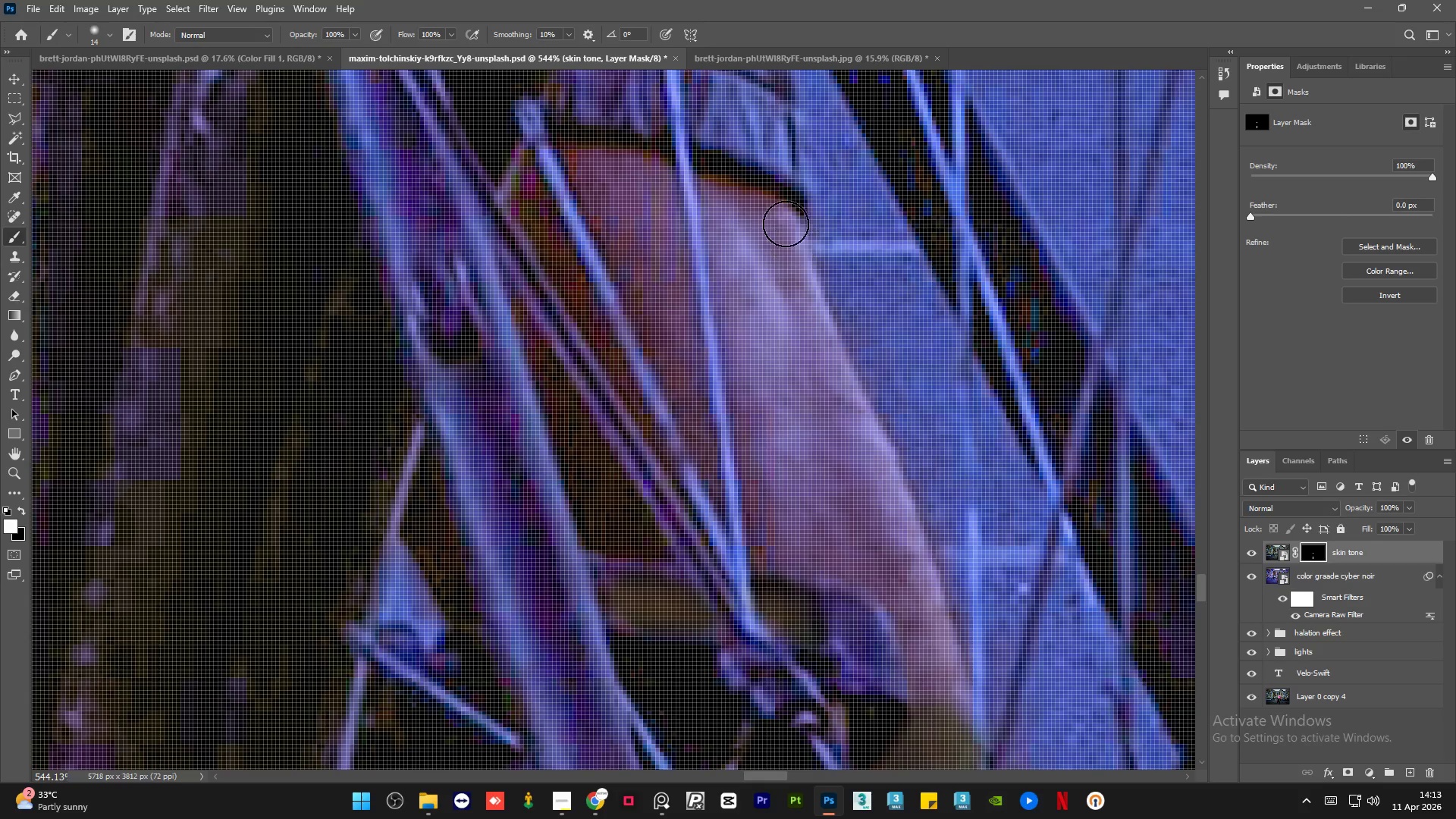 
scroll: coordinate [846, 237], scroll_direction: up, amount: 1.0
 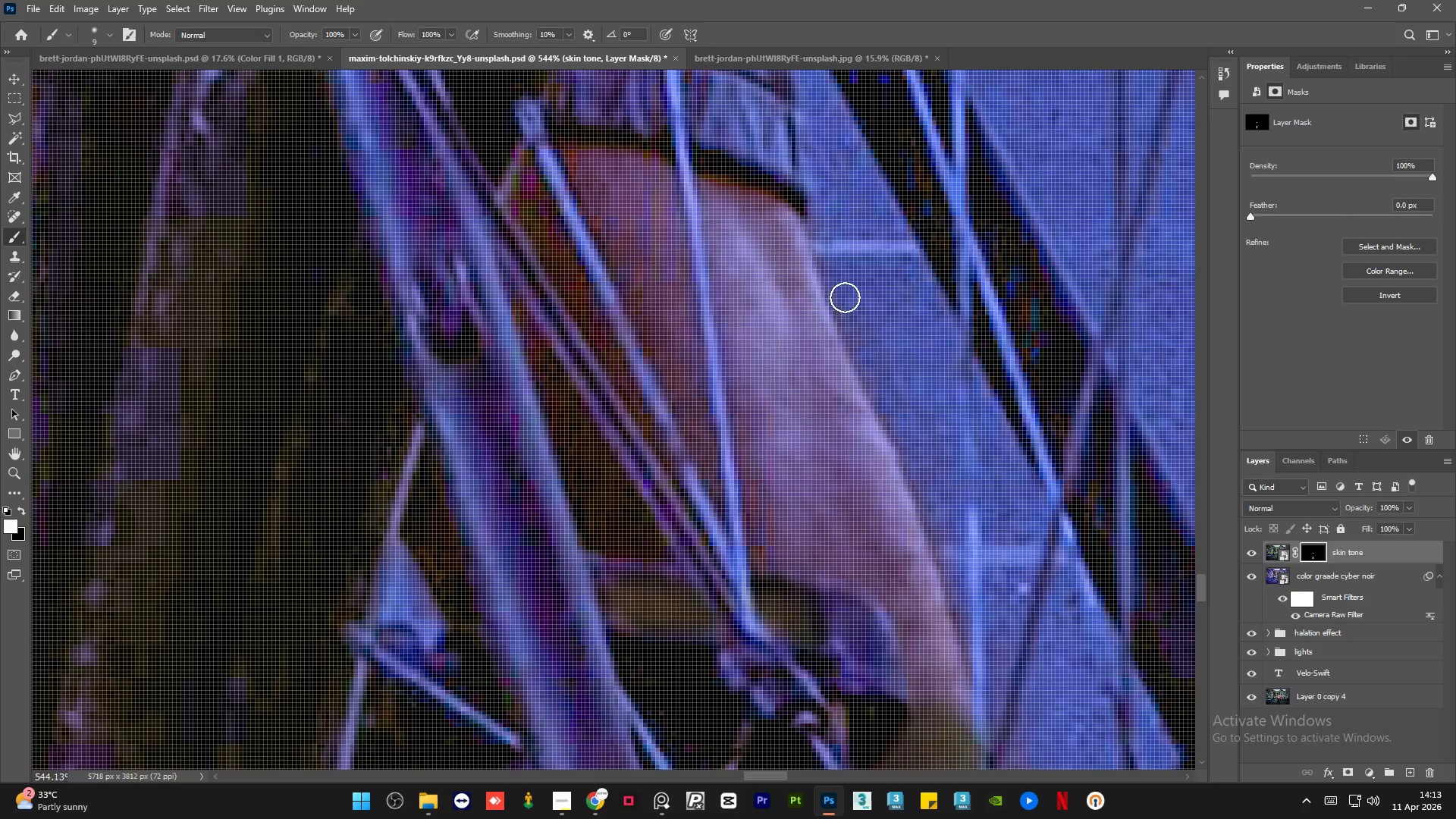 
left_click_drag(start_coordinate=[777, 209], to_coordinate=[786, 307])
 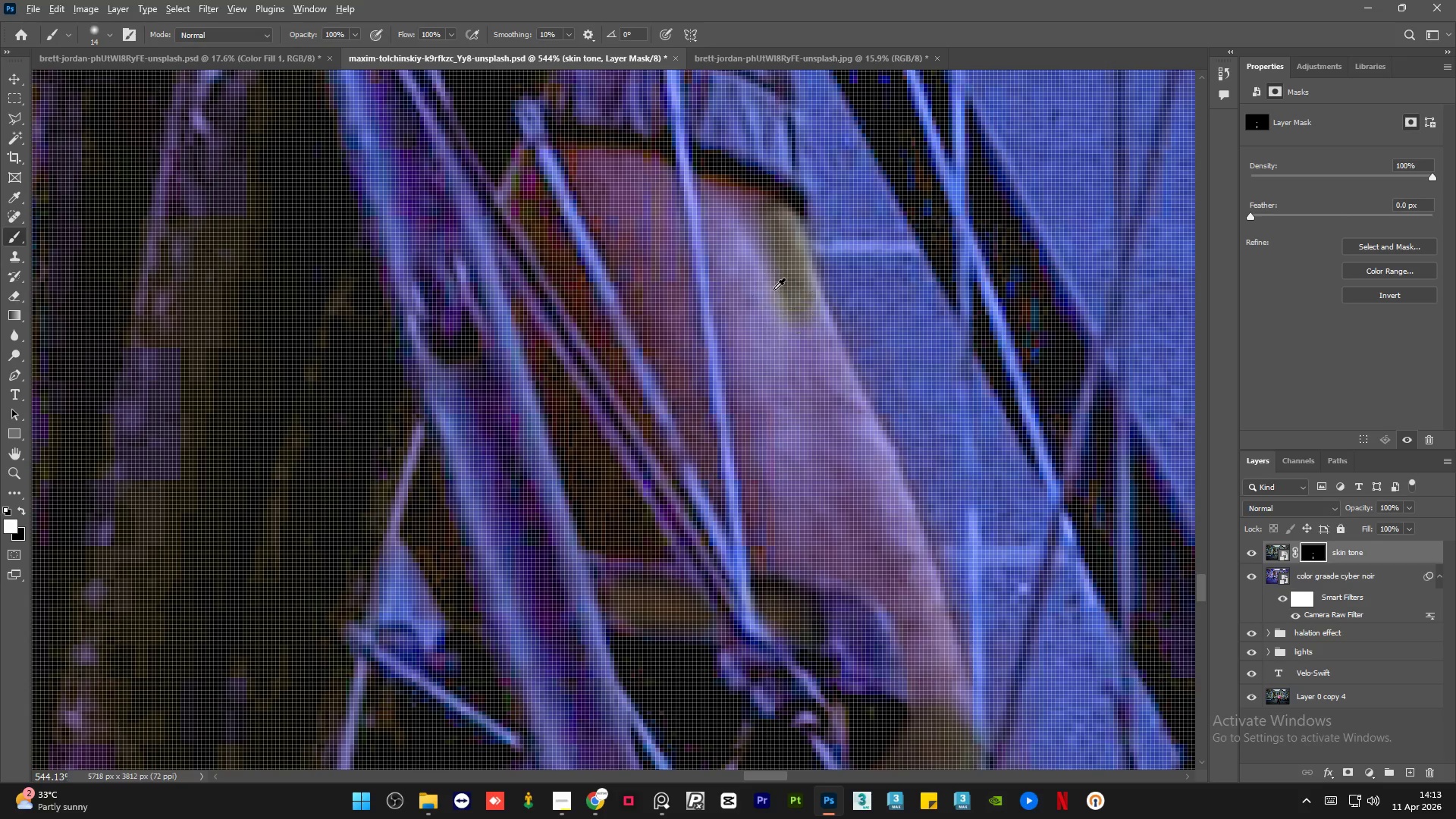 
hold_key(key=AltLeft, duration=0.34)
 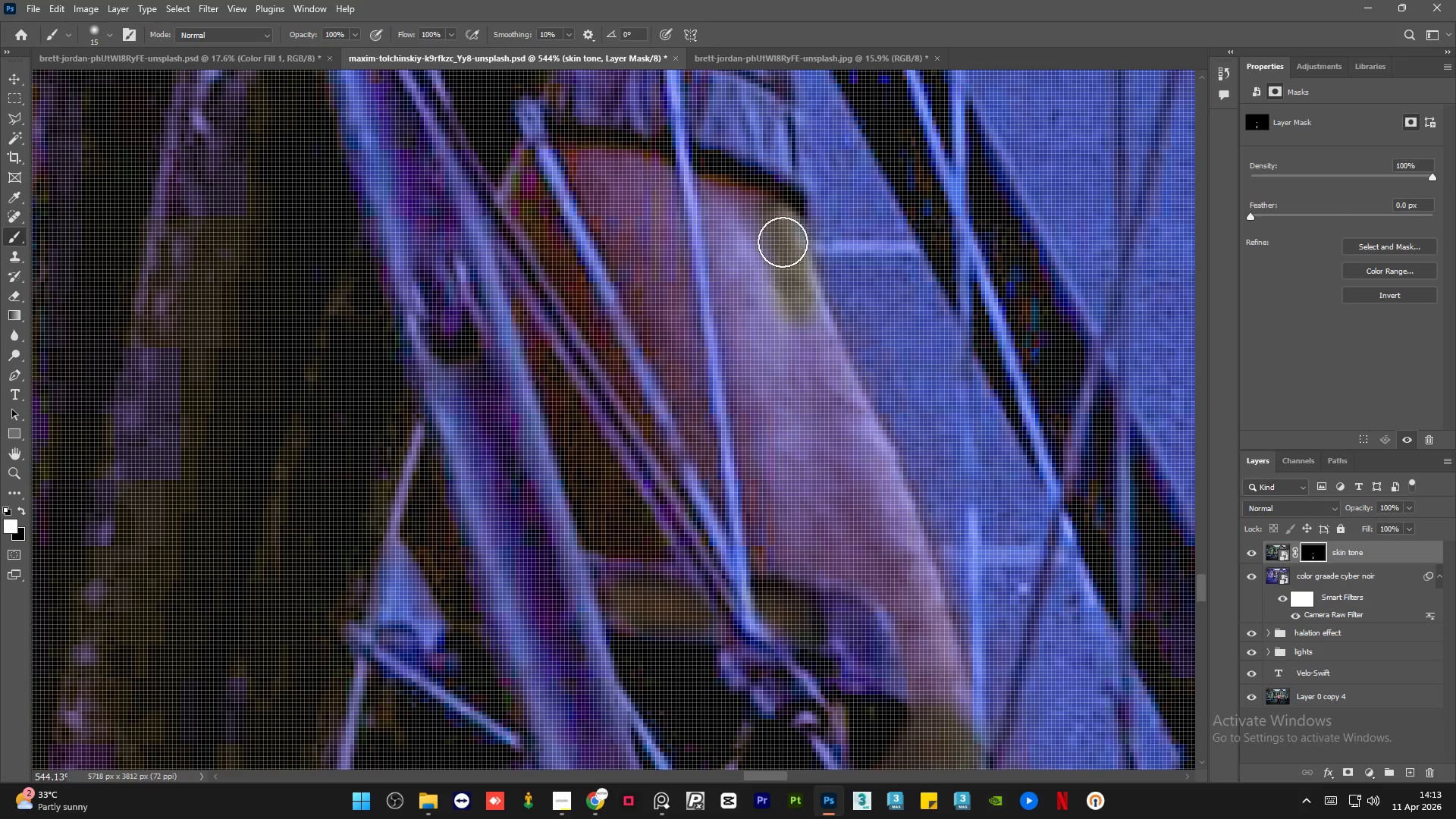 
left_click_drag(start_coordinate=[782, 239], to_coordinate=[915, 643])
 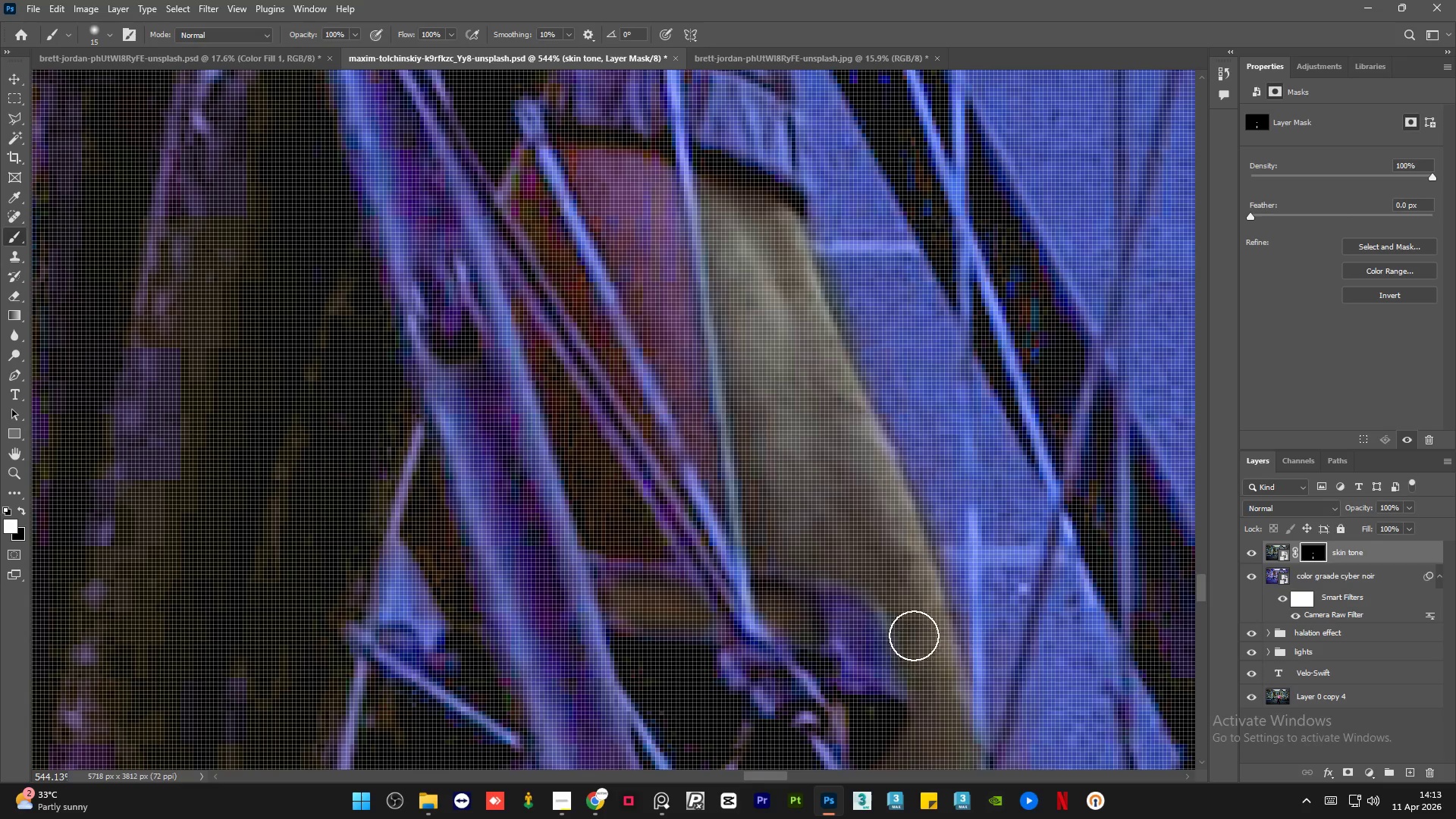 
hold_key(key=AltLeft, duration=0.8)
 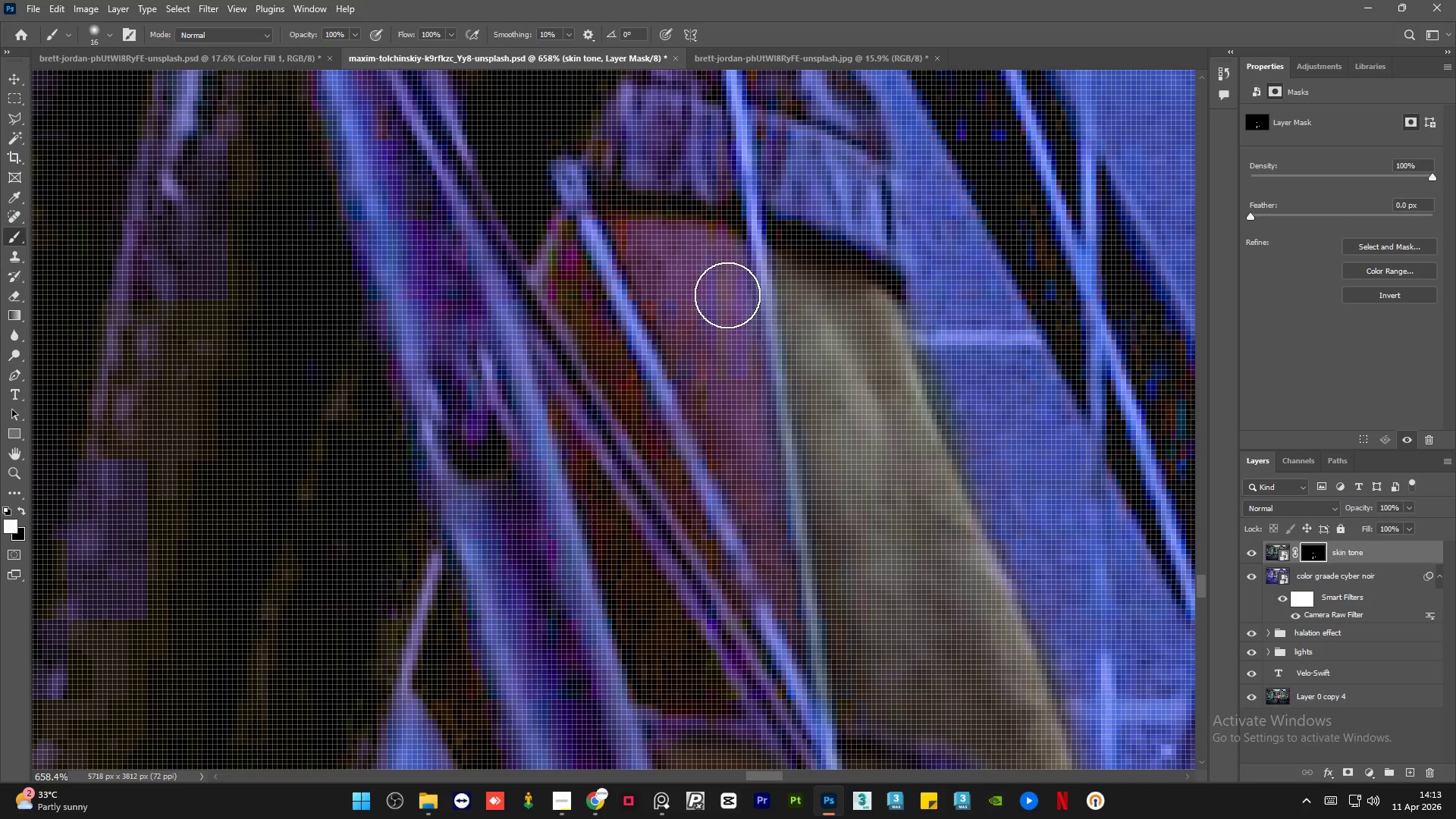 
hold_key(key=AltLeft, duration=0.31)
 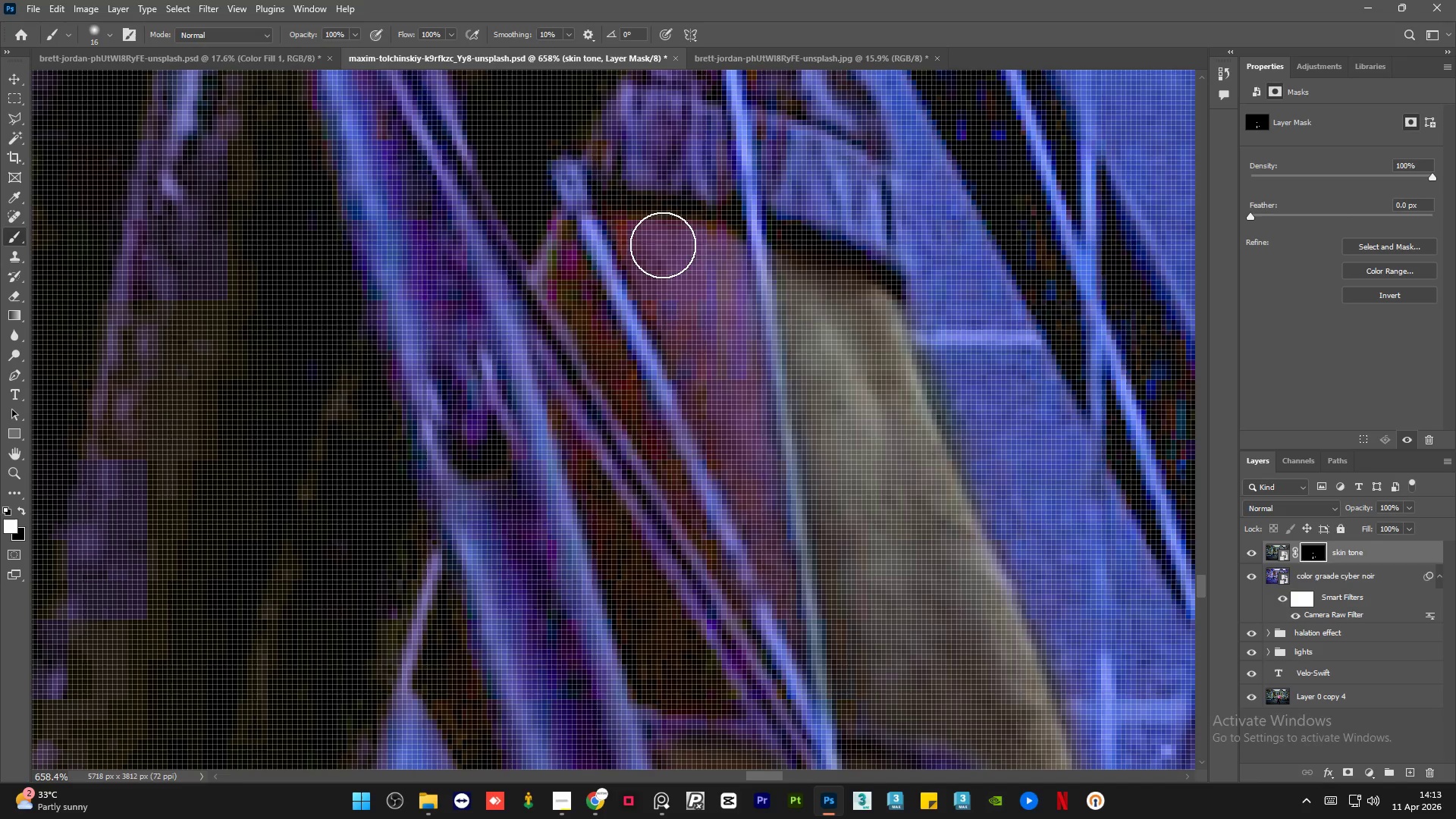 
scroll: coordinate [734, 273], scroll_direction: up, amount: 2.0
 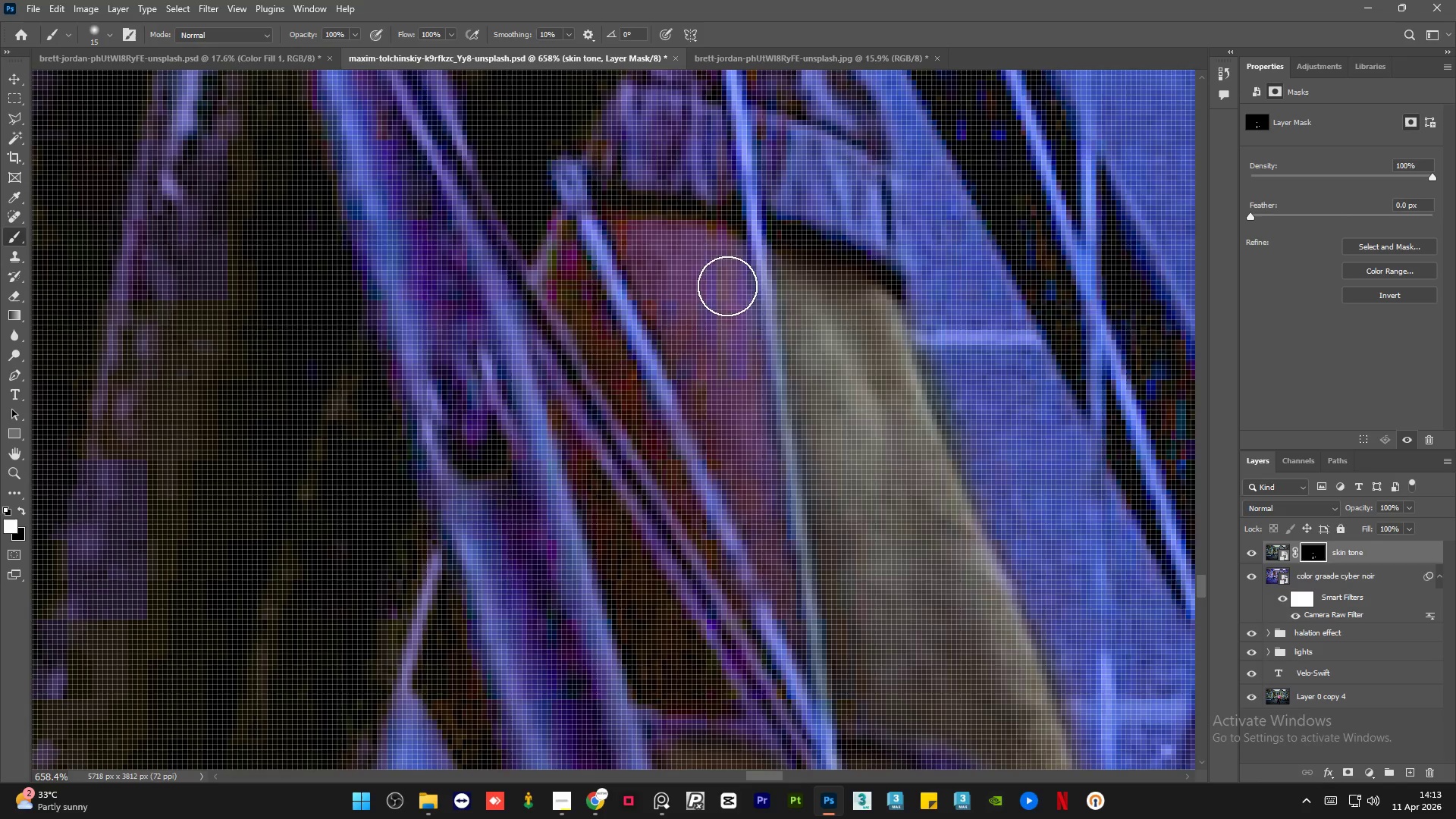 
left_click_drag(start_coordinate=[662, 245], to_coordinate=[722, 435])
 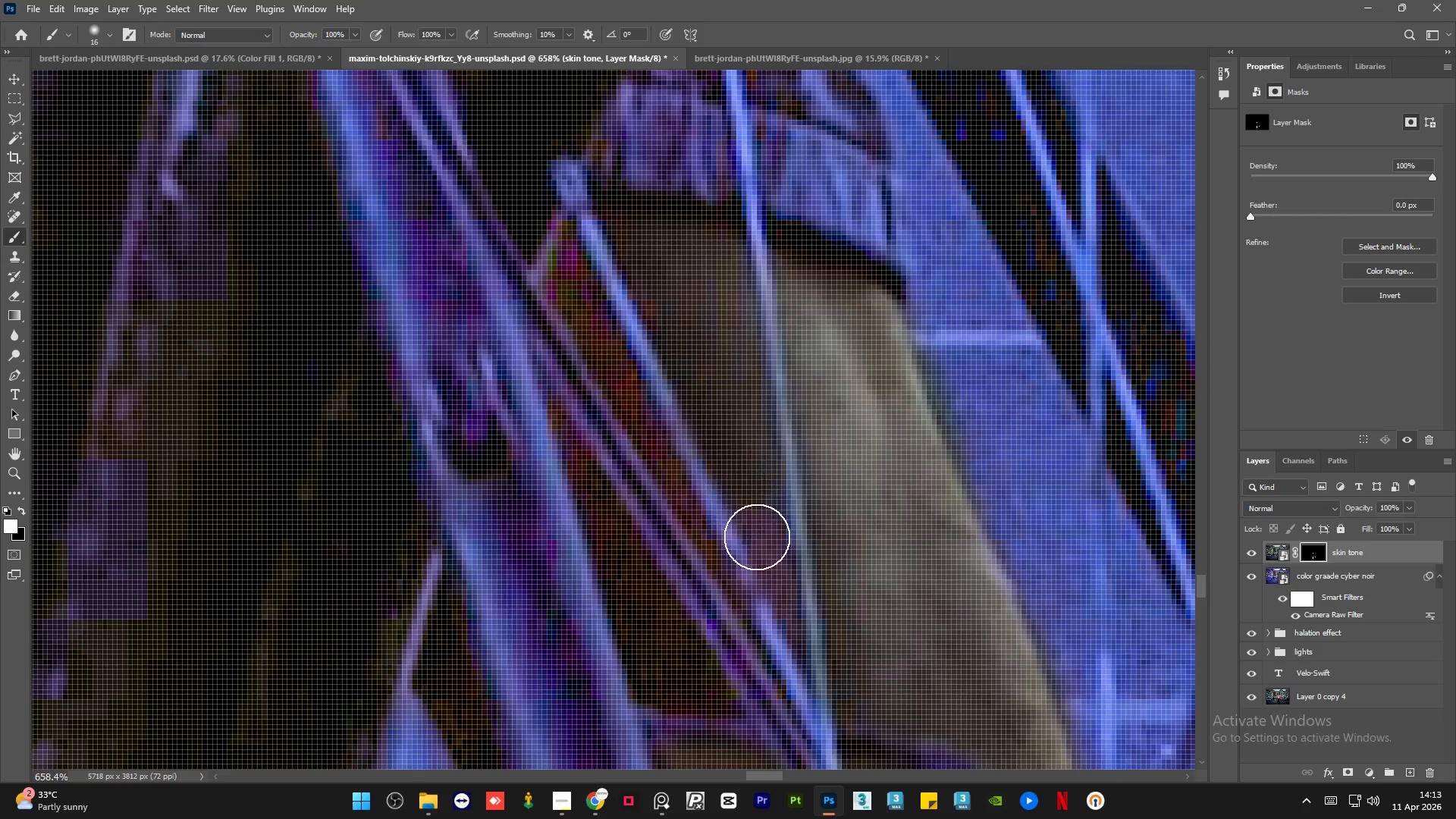 
hold_key(key=AltLeft, duration=0.5)
 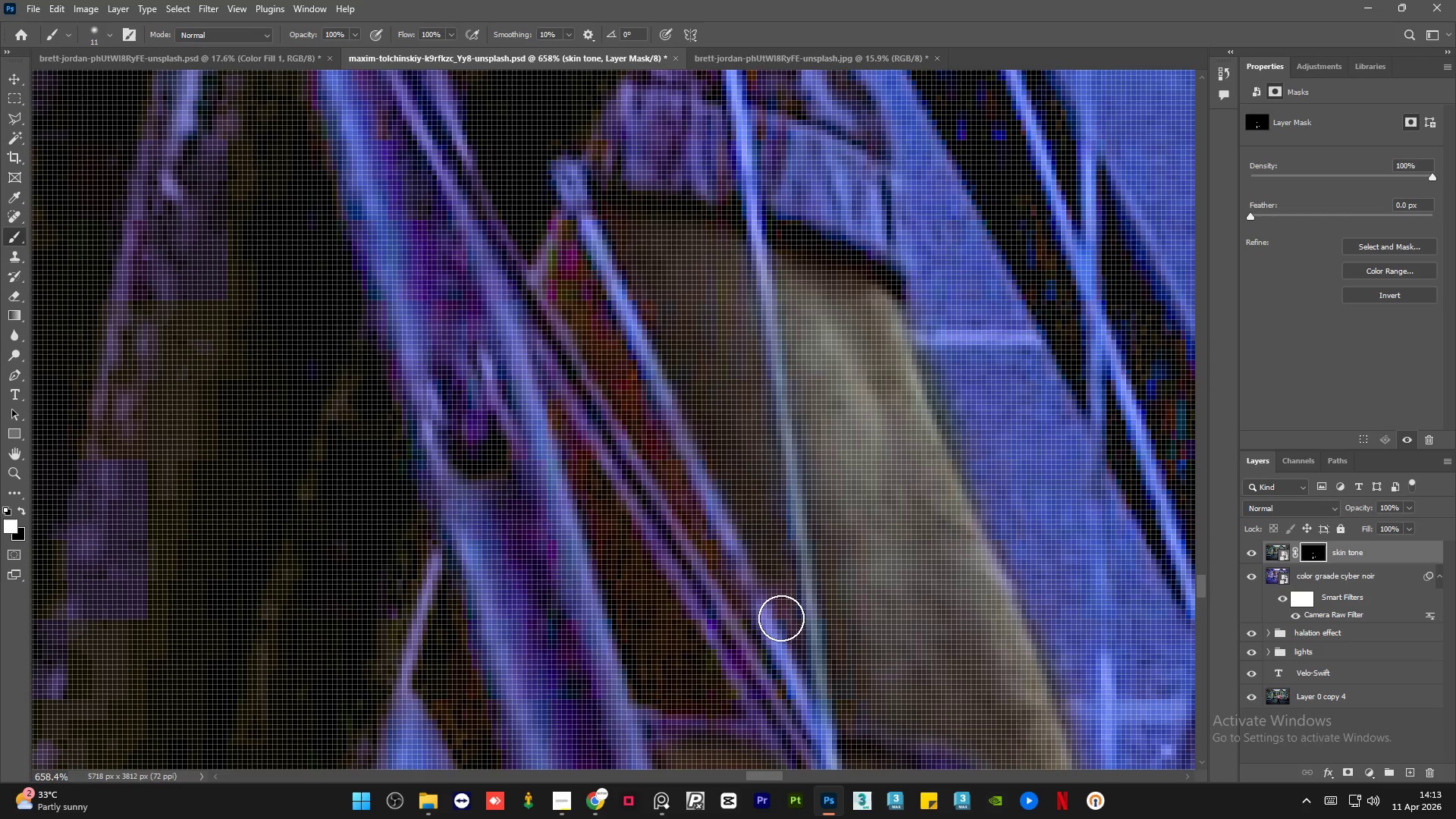 
hold_key(key=AltLeft, duration=1.38)
left_click_drag(start_coordinate=[750, 503], to_coordinate=[781, 623])
 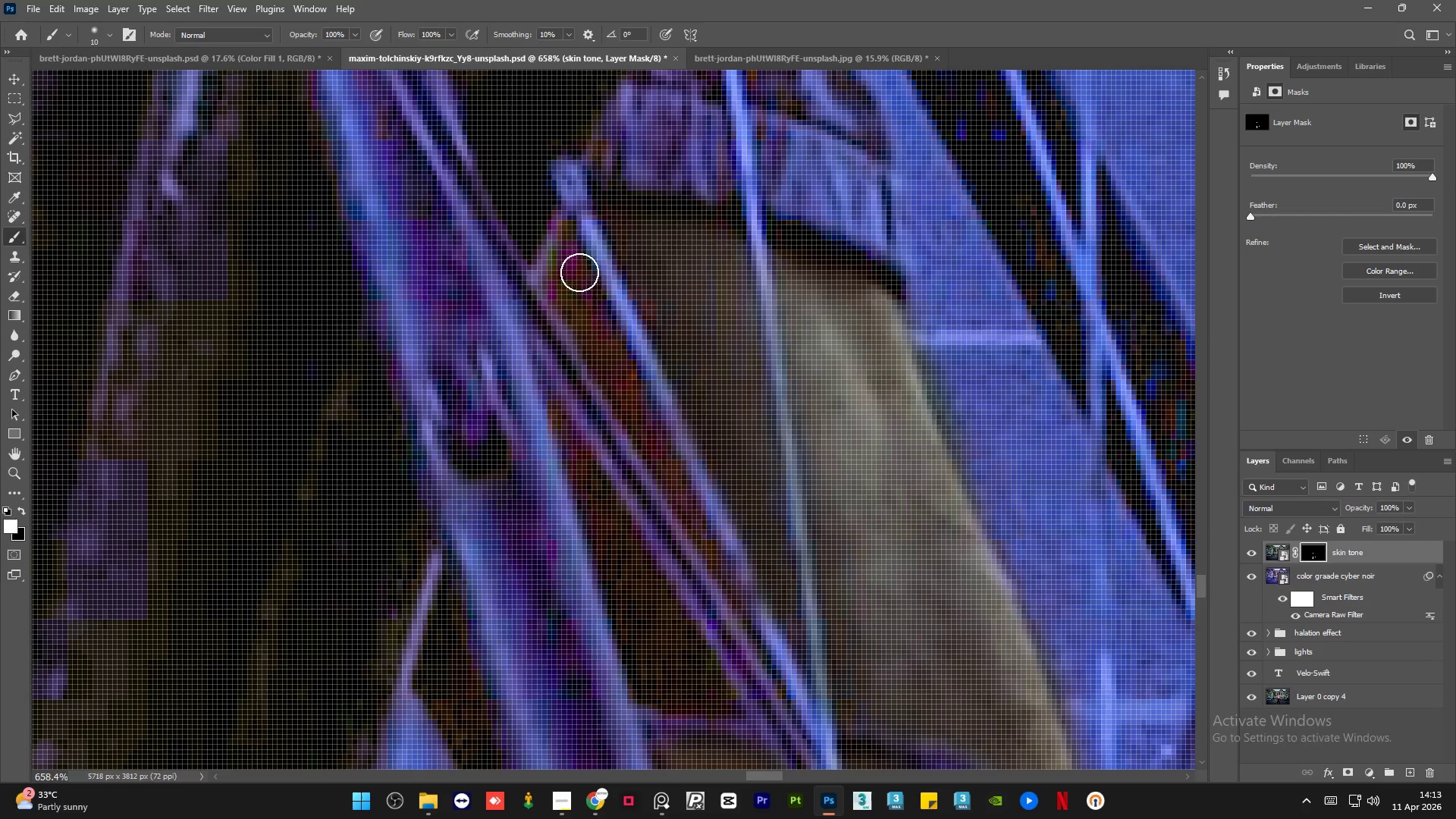 
left_click_drag(start_coordinate=[572, 257], to_coordinate=[658, 461])
 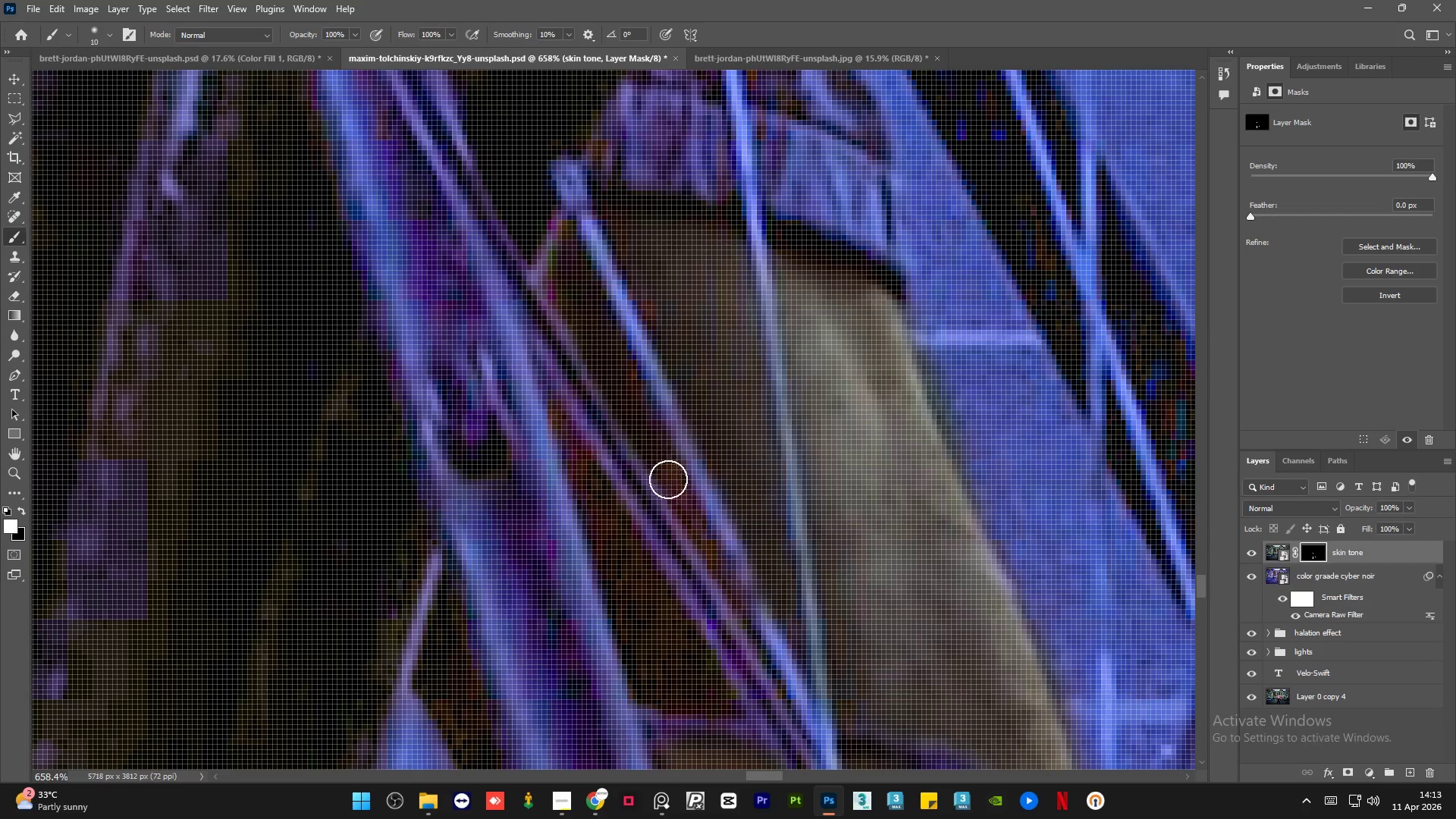 
left_click_drag(start_coordinate=[681, 500], to_coordinate=[708, 554])
 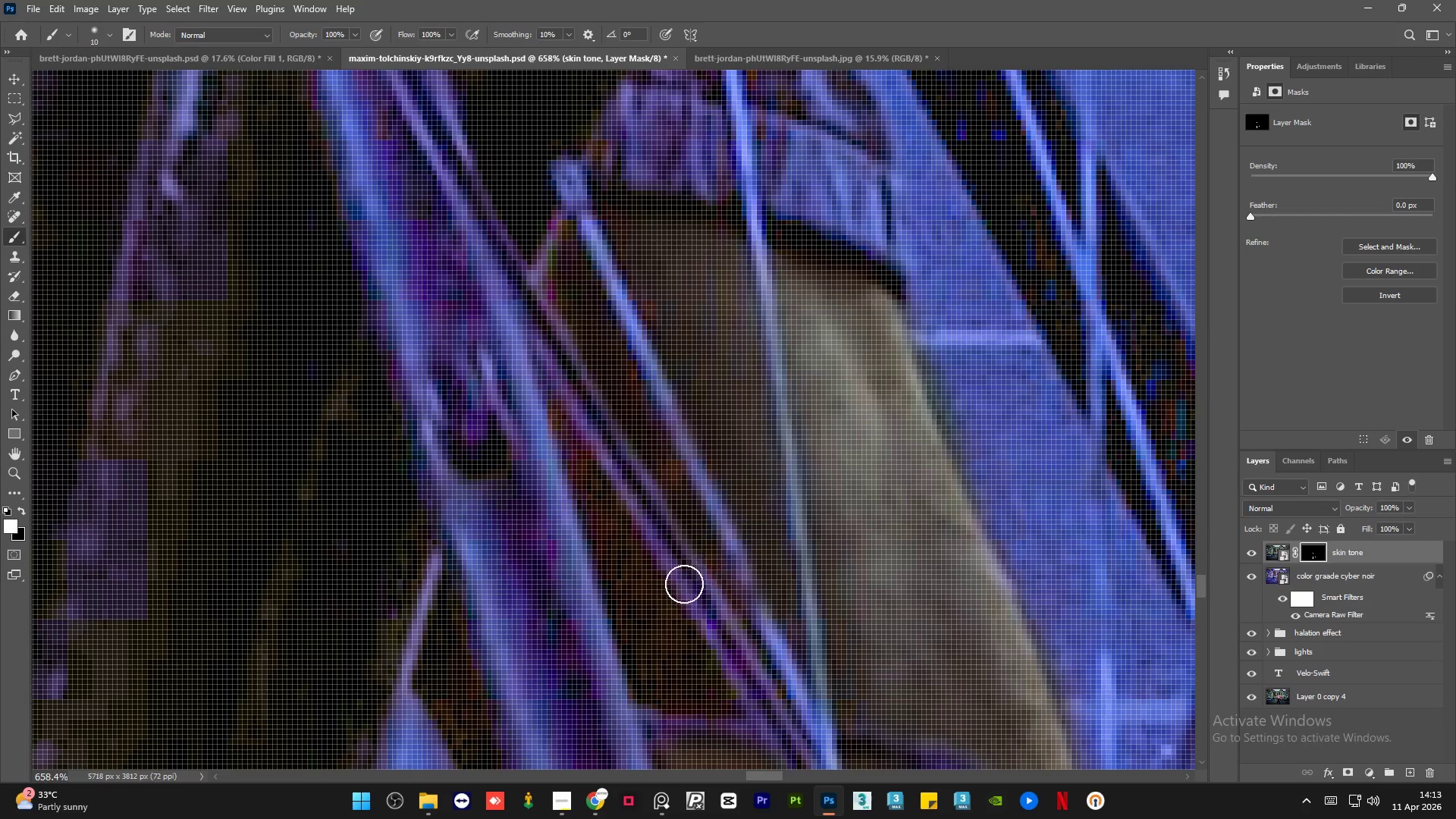 
hold_key(key=AltLeft, duration=0.42)
 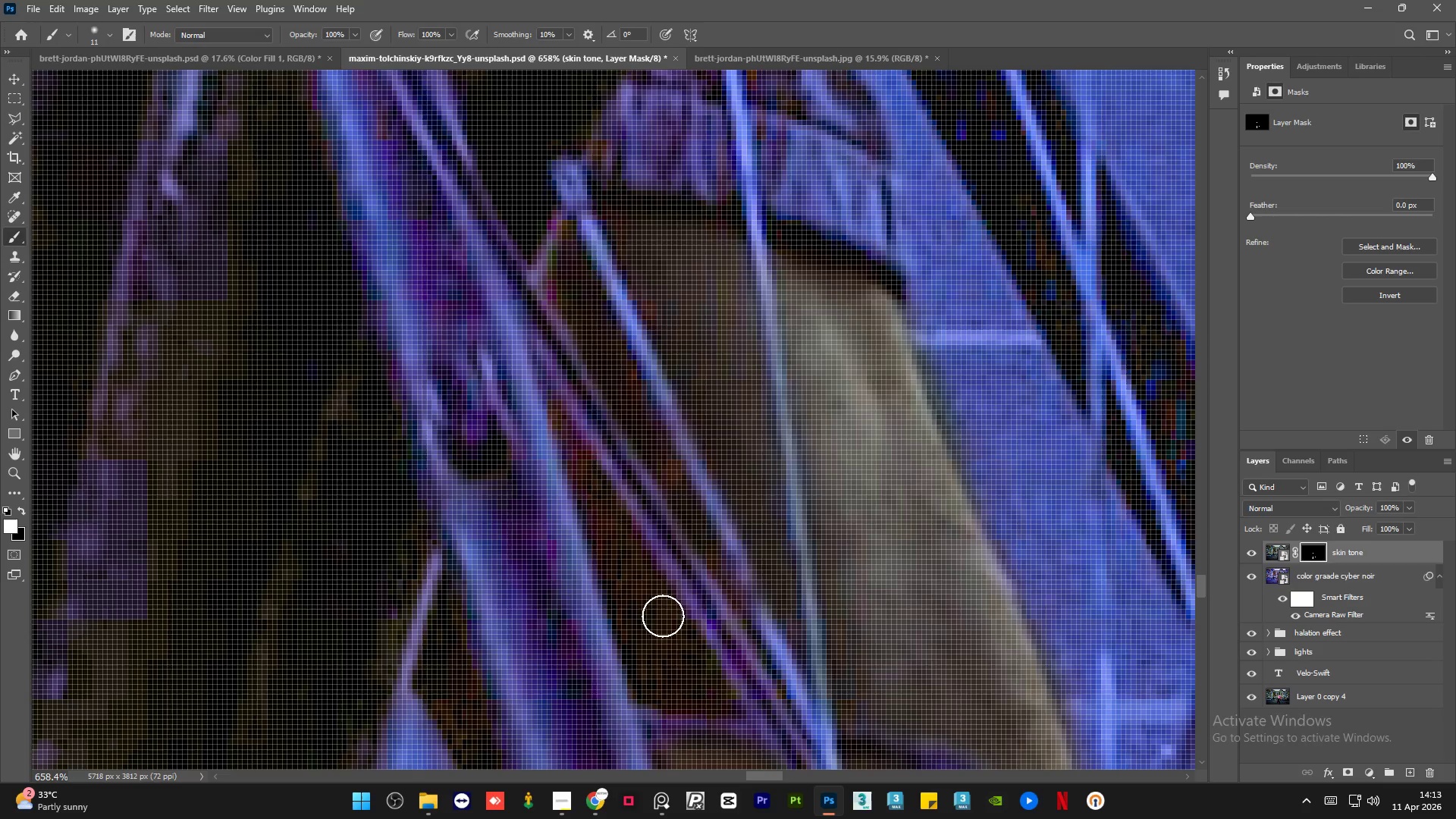 
left_click_drag(start_coordinate=[664, 621], to_coordinate=[548, 459])
 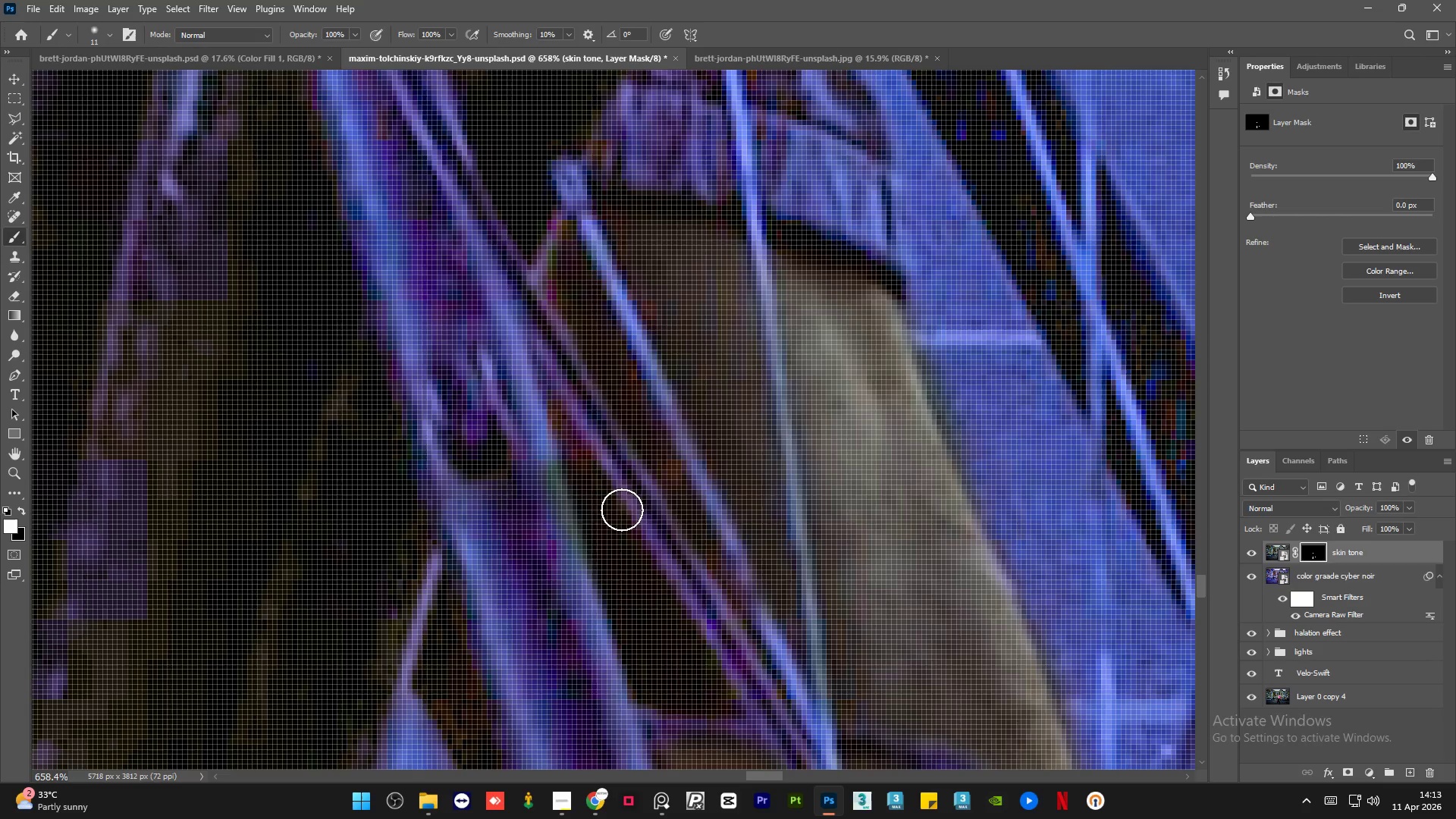 
hold_key(key=AltLeft, duration=1.5)
scroll: coordinate [654, 454], scroll_direction: down, amount: 9.0
 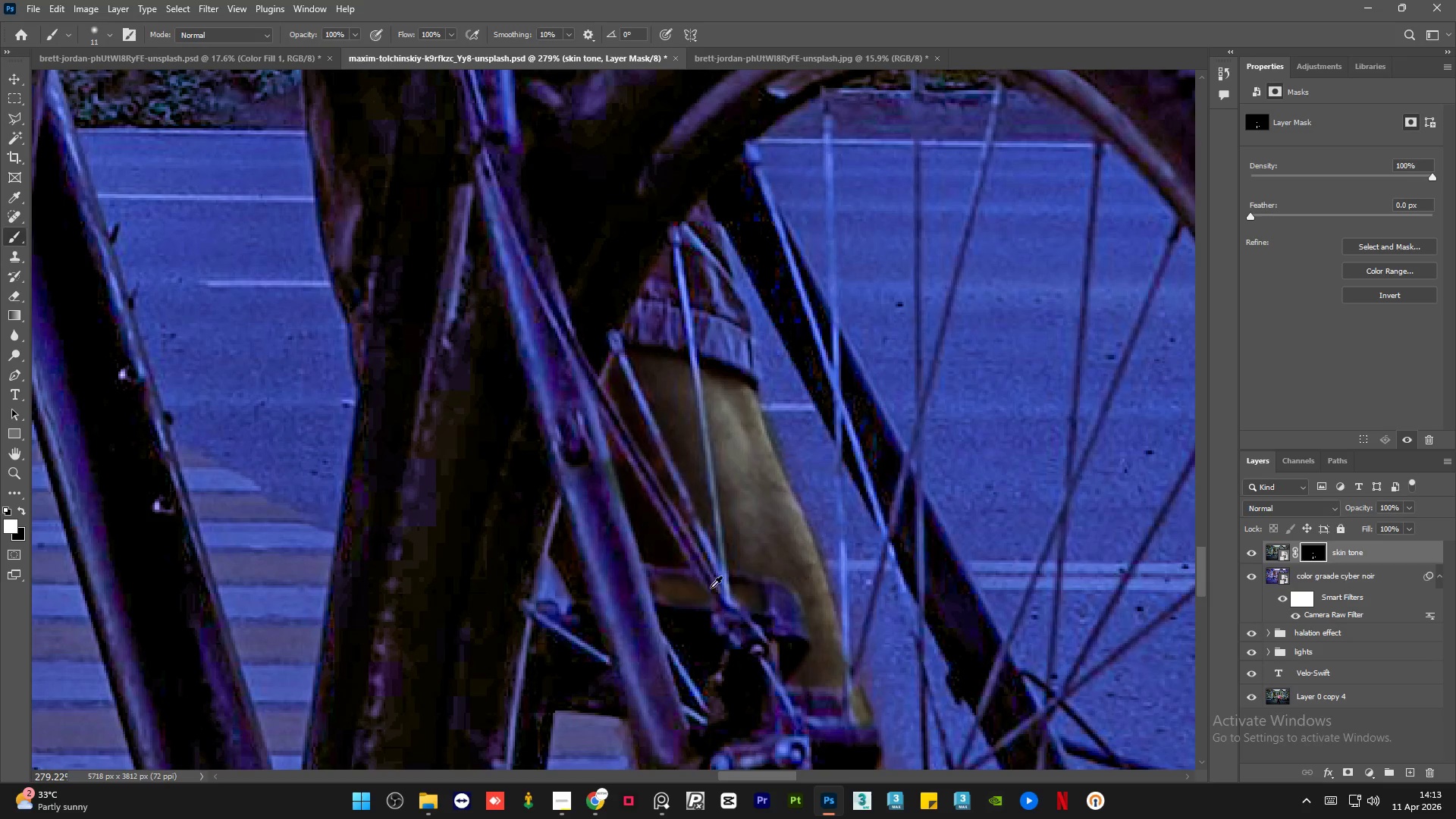 
key(Alt+AltLeft)
 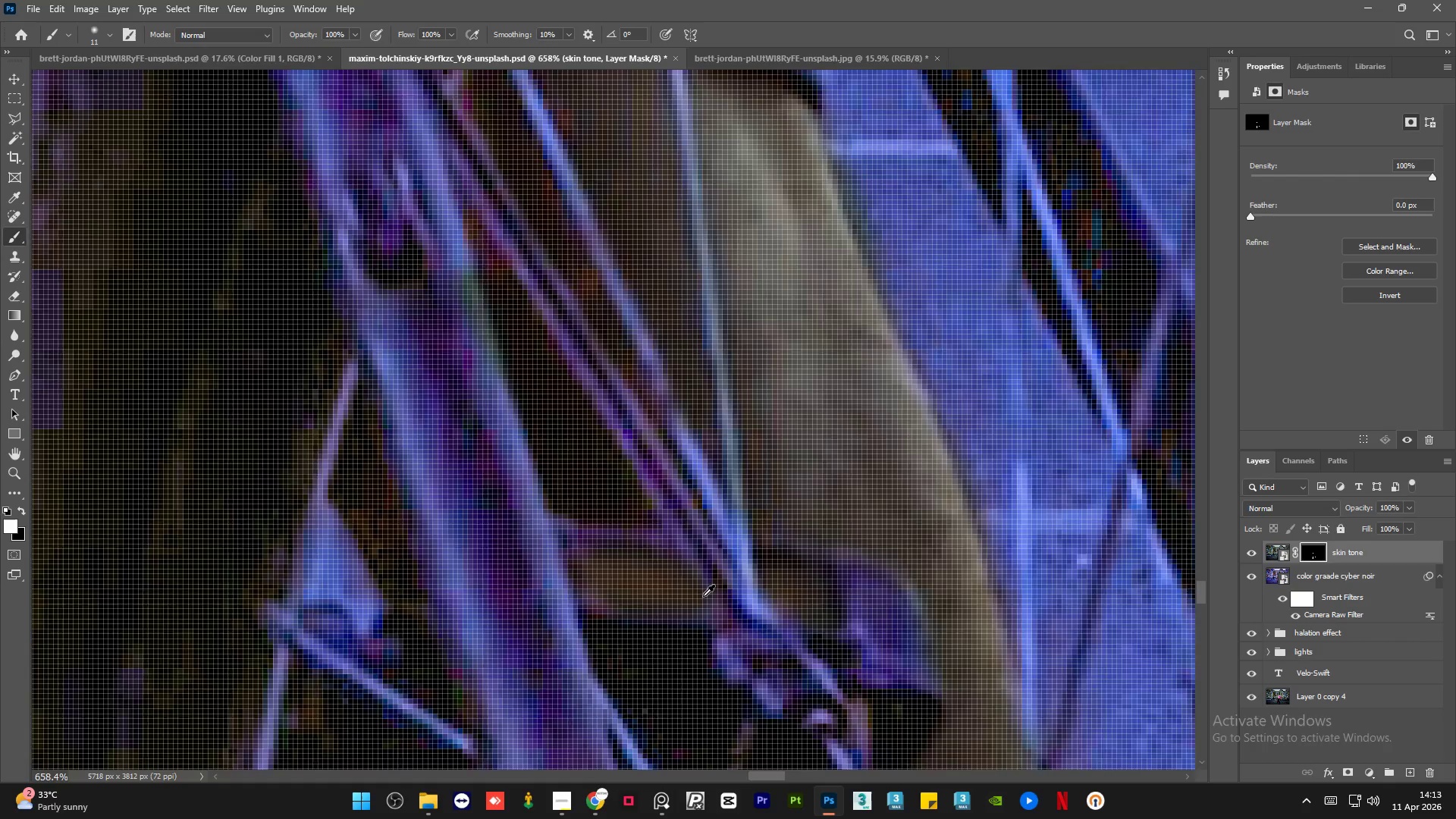 
key(Alt+AltLeft)
 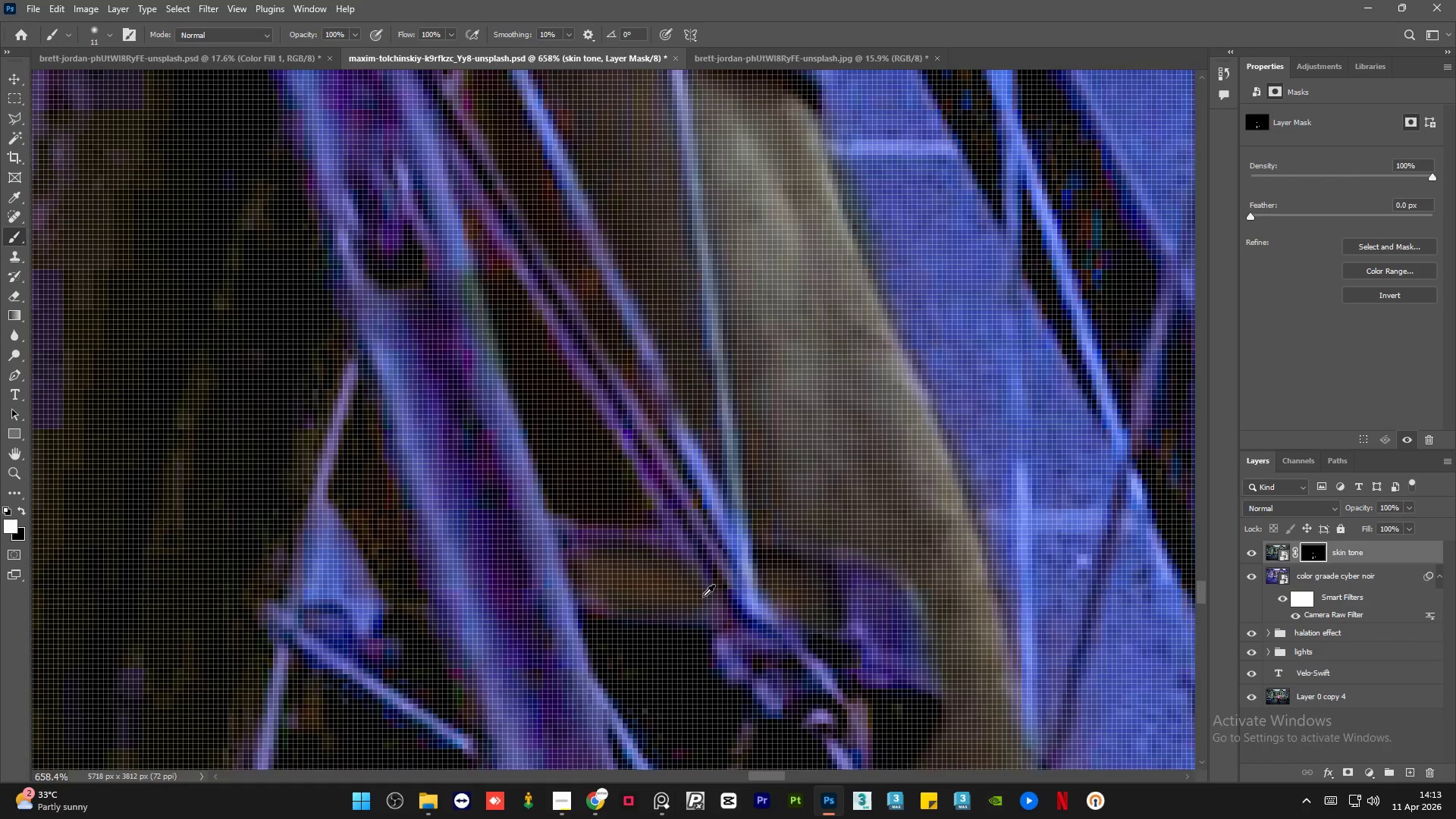 
key(Alt+AltLeft)
 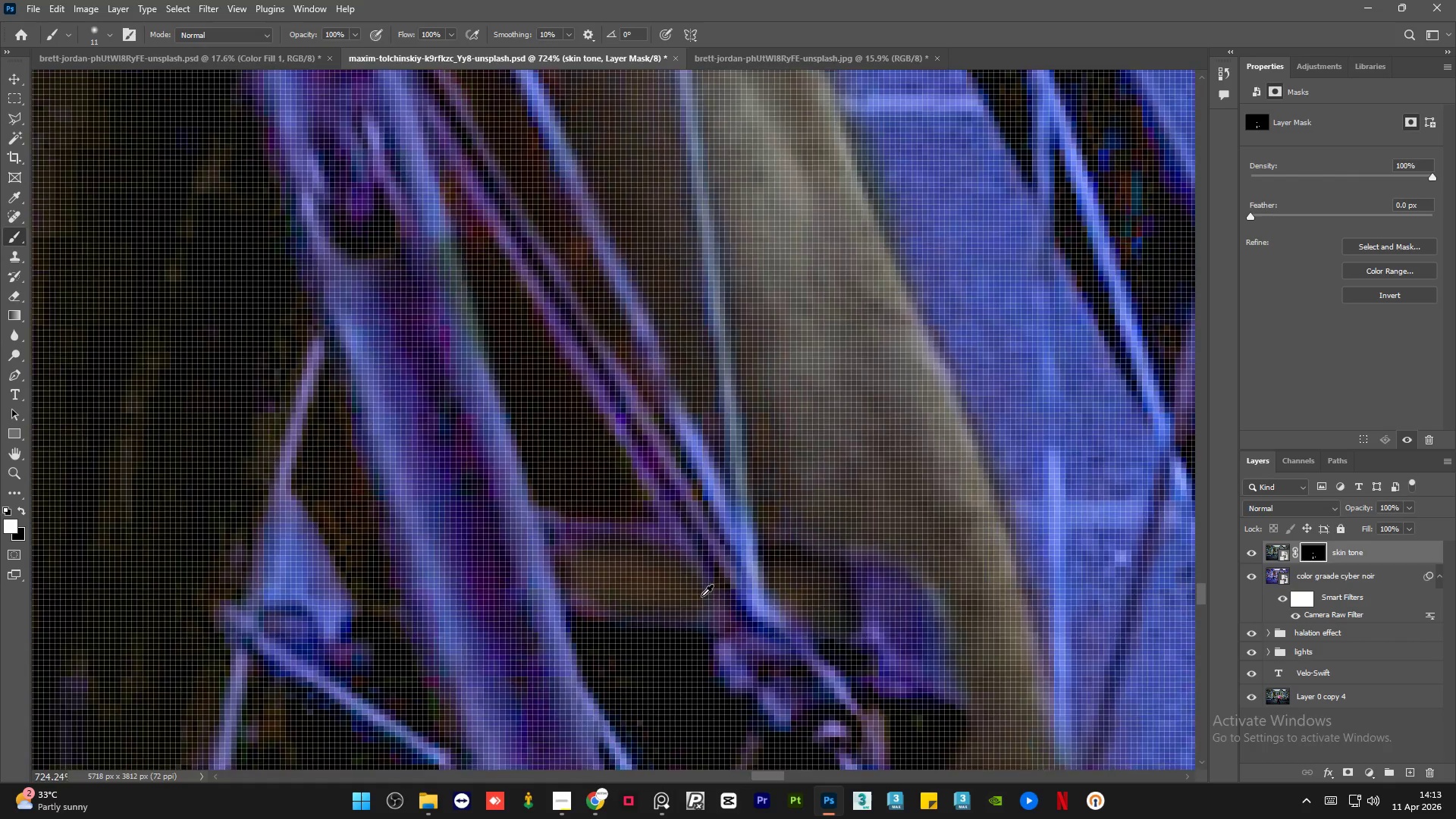 
key(Alt+AltLeft)
 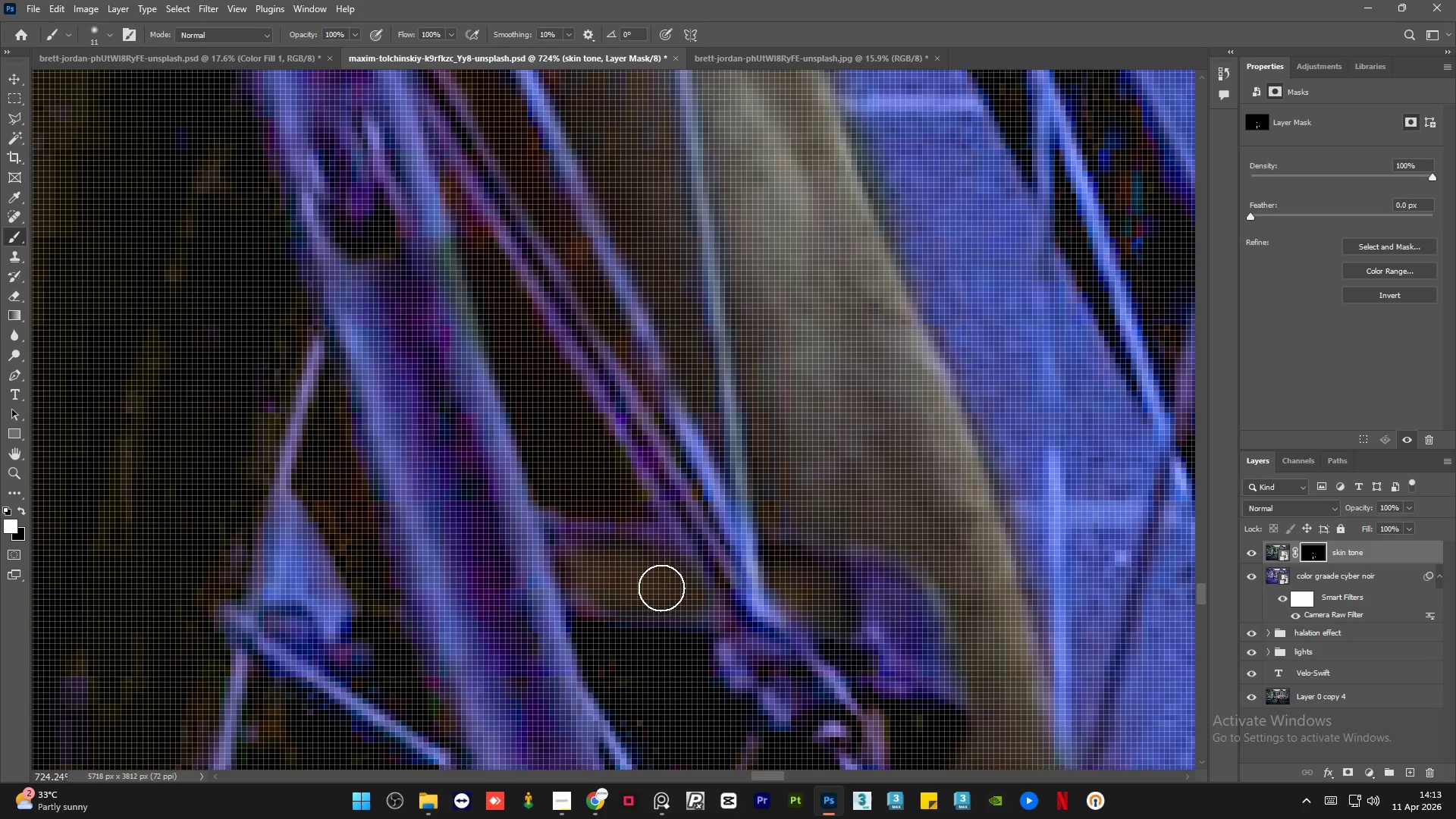 
left_click_drag(start_coordinate=[660, 588], to_coordinate=[638, 576])
 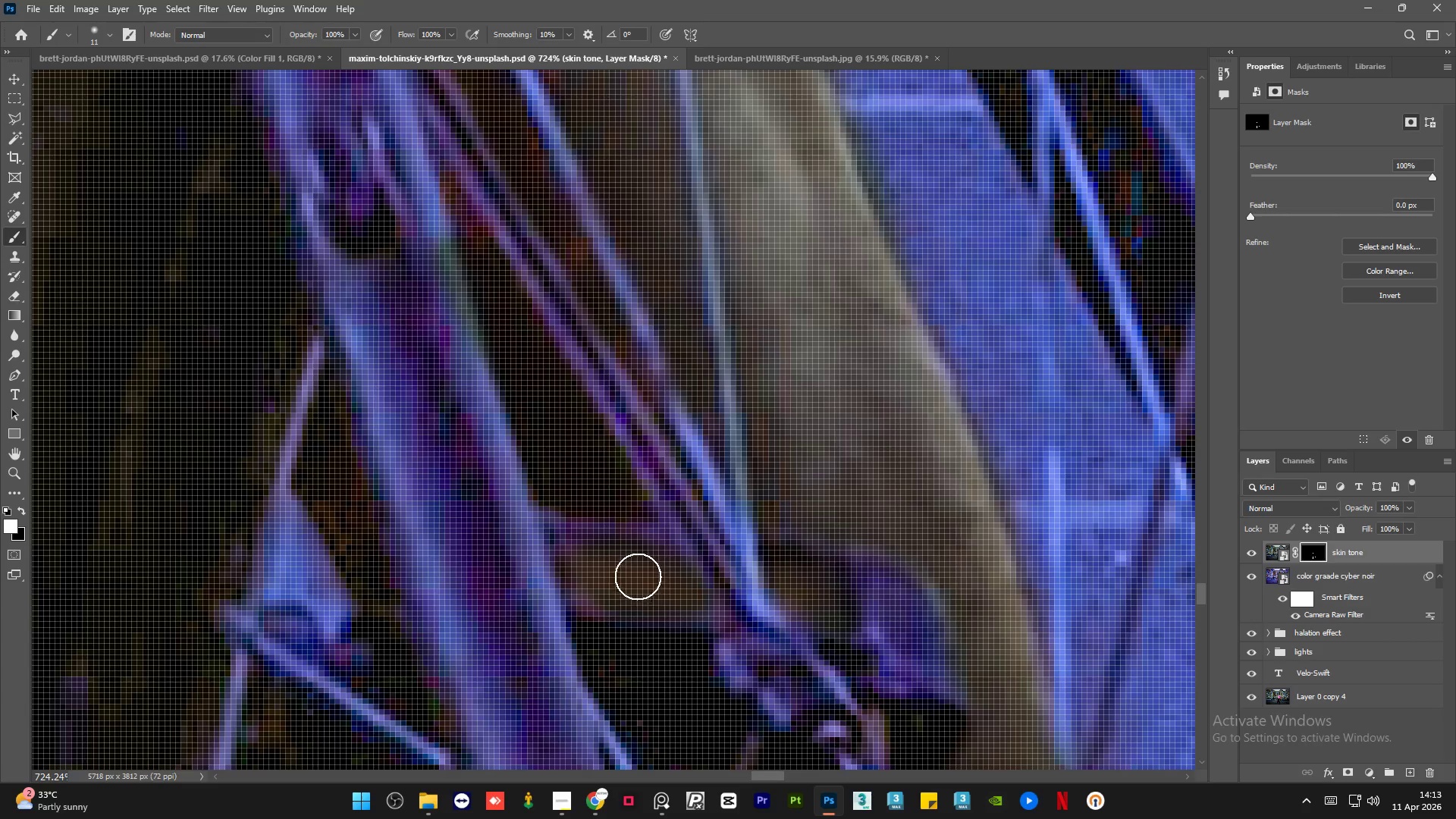 
scroll: coordinate [703, 596], scroll_direction: up, amount: 10.0
 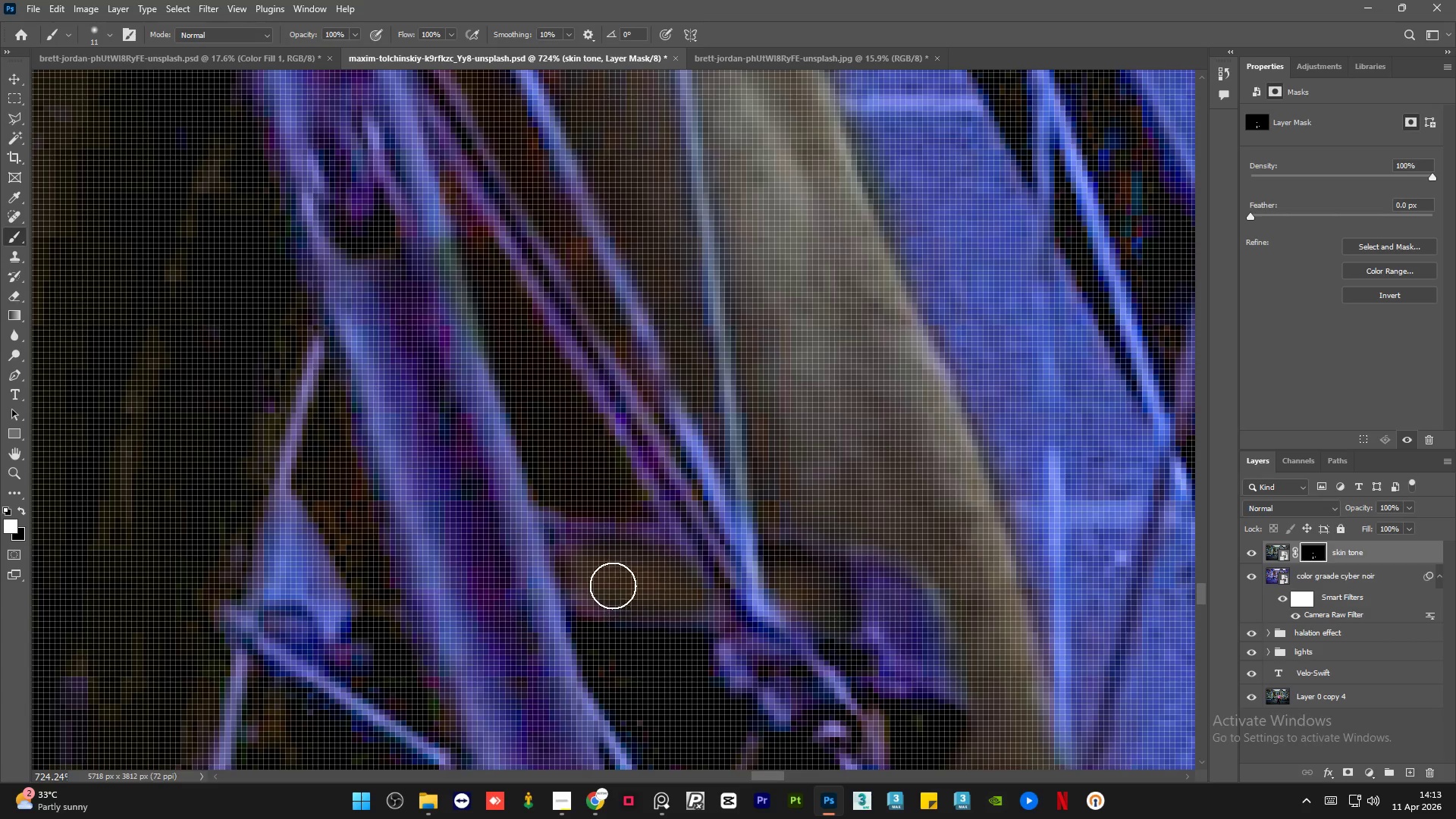 
hold_key(key=AltLeft, duration=1.5)
hold_key(key=AltLeft, duration=1.52)
scroll: coordinate [885, 480], scroll_direction: down, amount: 25.0
 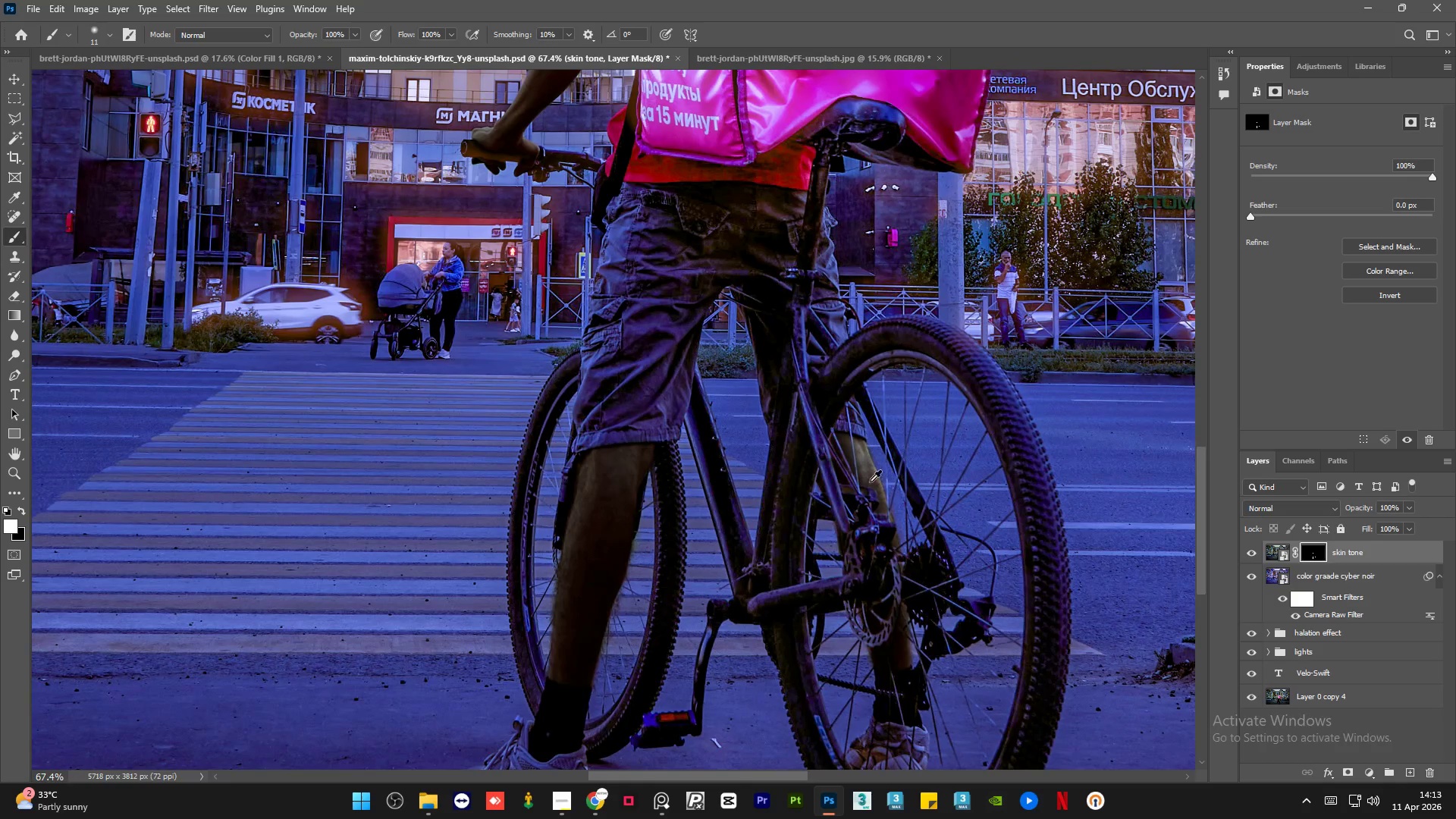 
hold_key(key=AltLeft, duration=1.5)
scroll: coordinate [598, 709], scroll_direction: down, amount: 7.0
 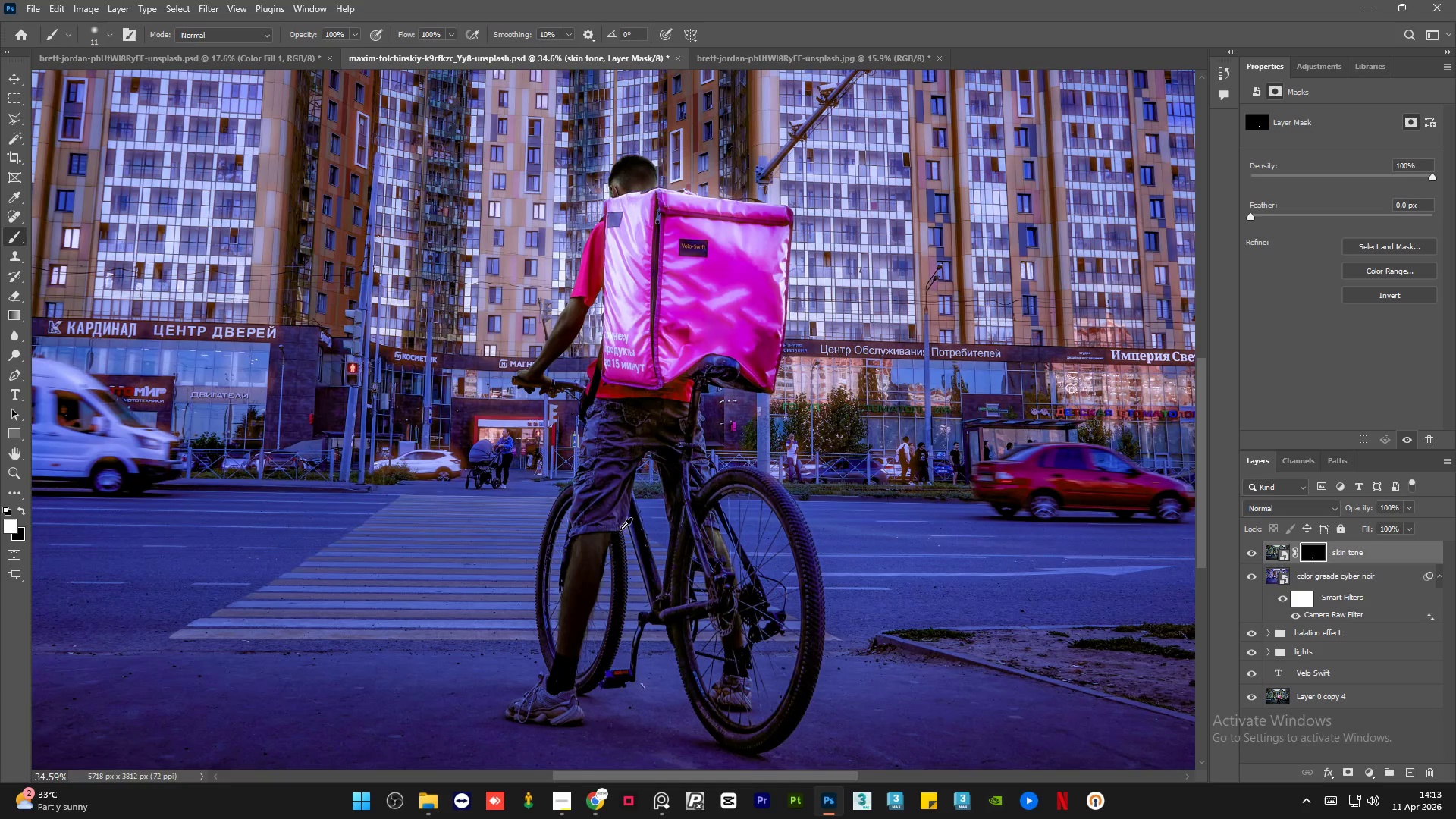 
hold_key(key=AltLeft, duration=1.5)
scroll: coordinate [608, 246], scroll_direction: up, amount: 12.0
 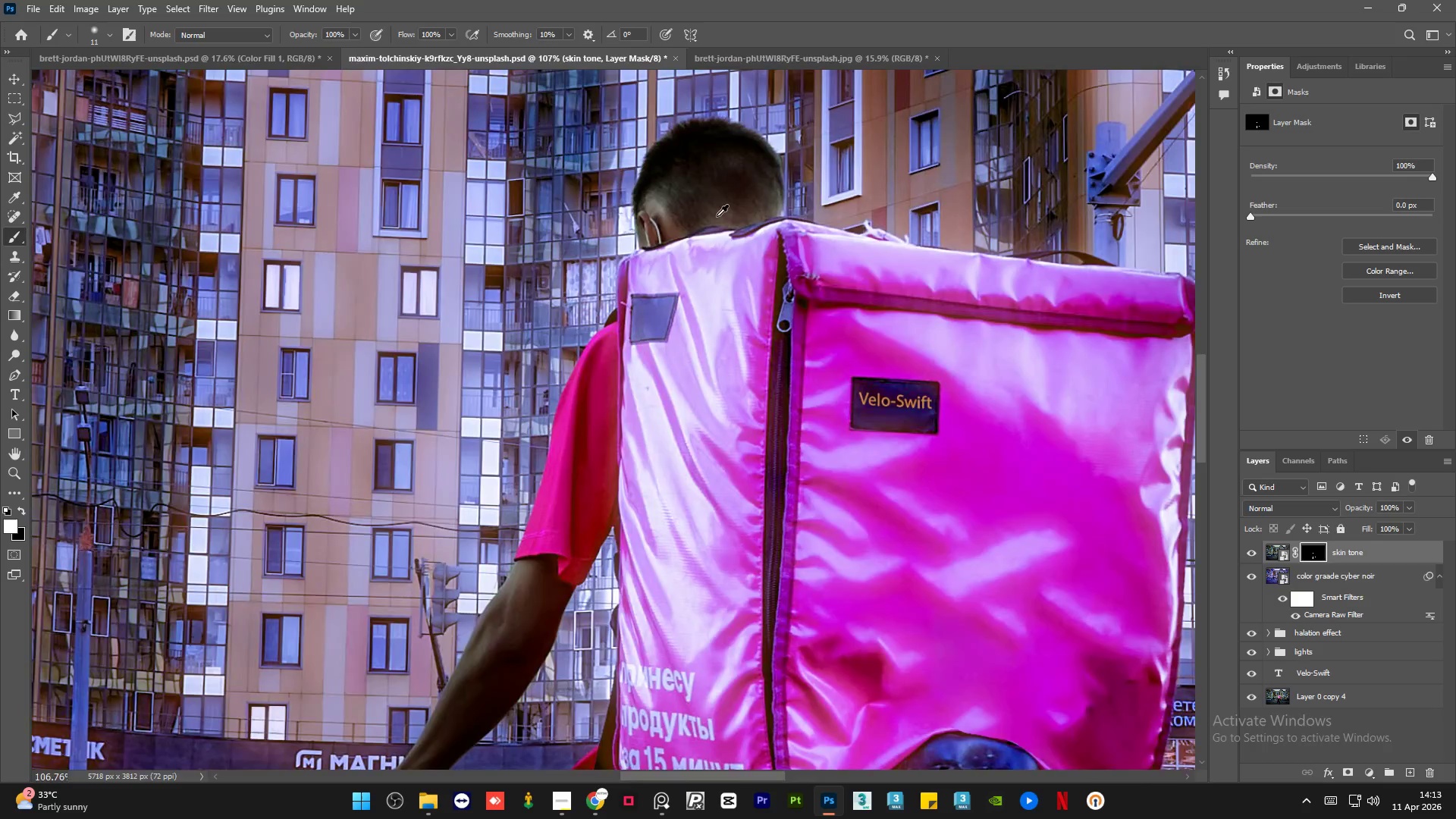 
hold_key(key=AltLeft, duration=1.17)
scroll: coordinate [651, 388], scroll_direction: up, amount: 5.0
 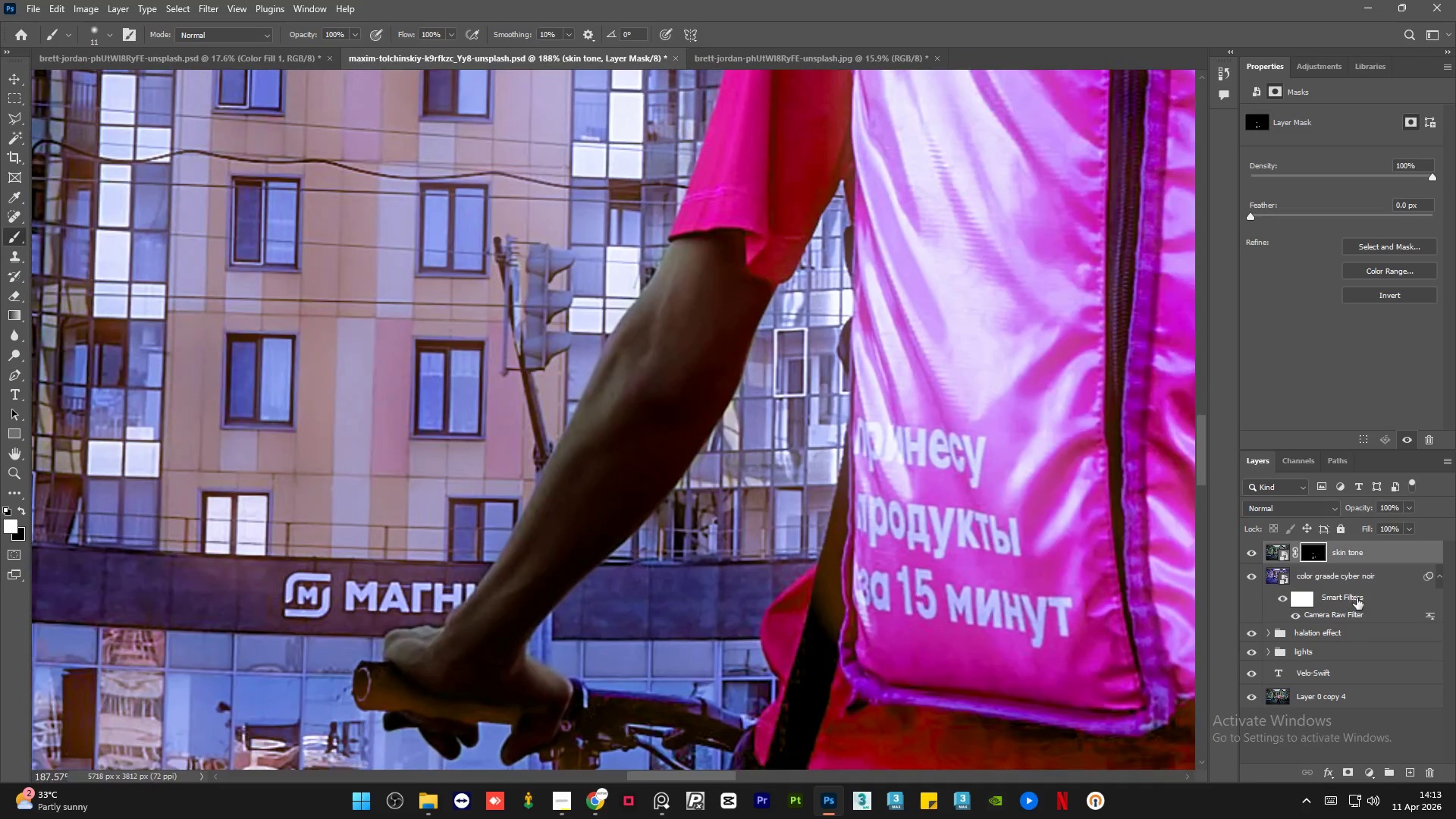 
left_click([1385, 579])
 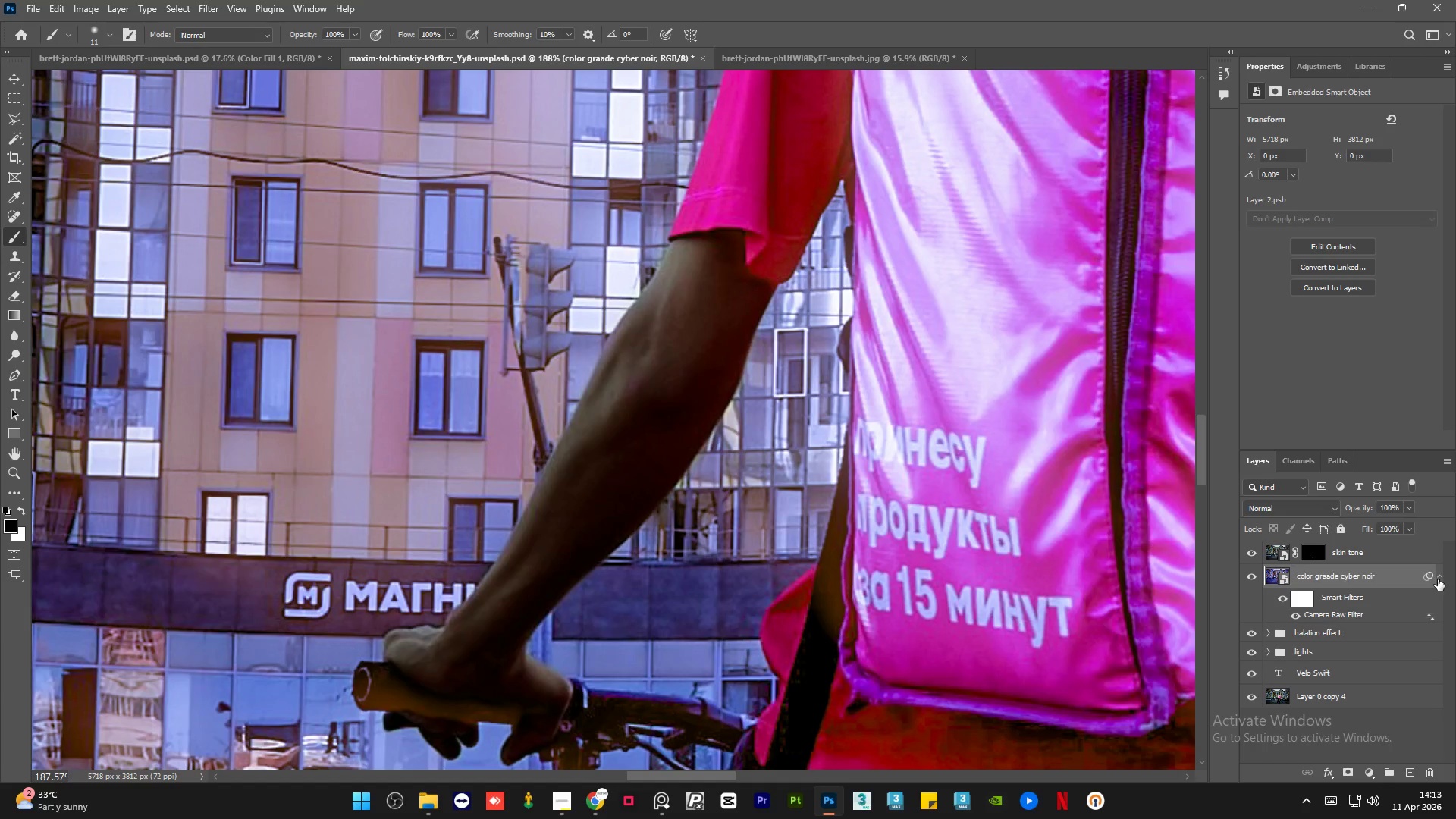 
left_click([1438, 579])
 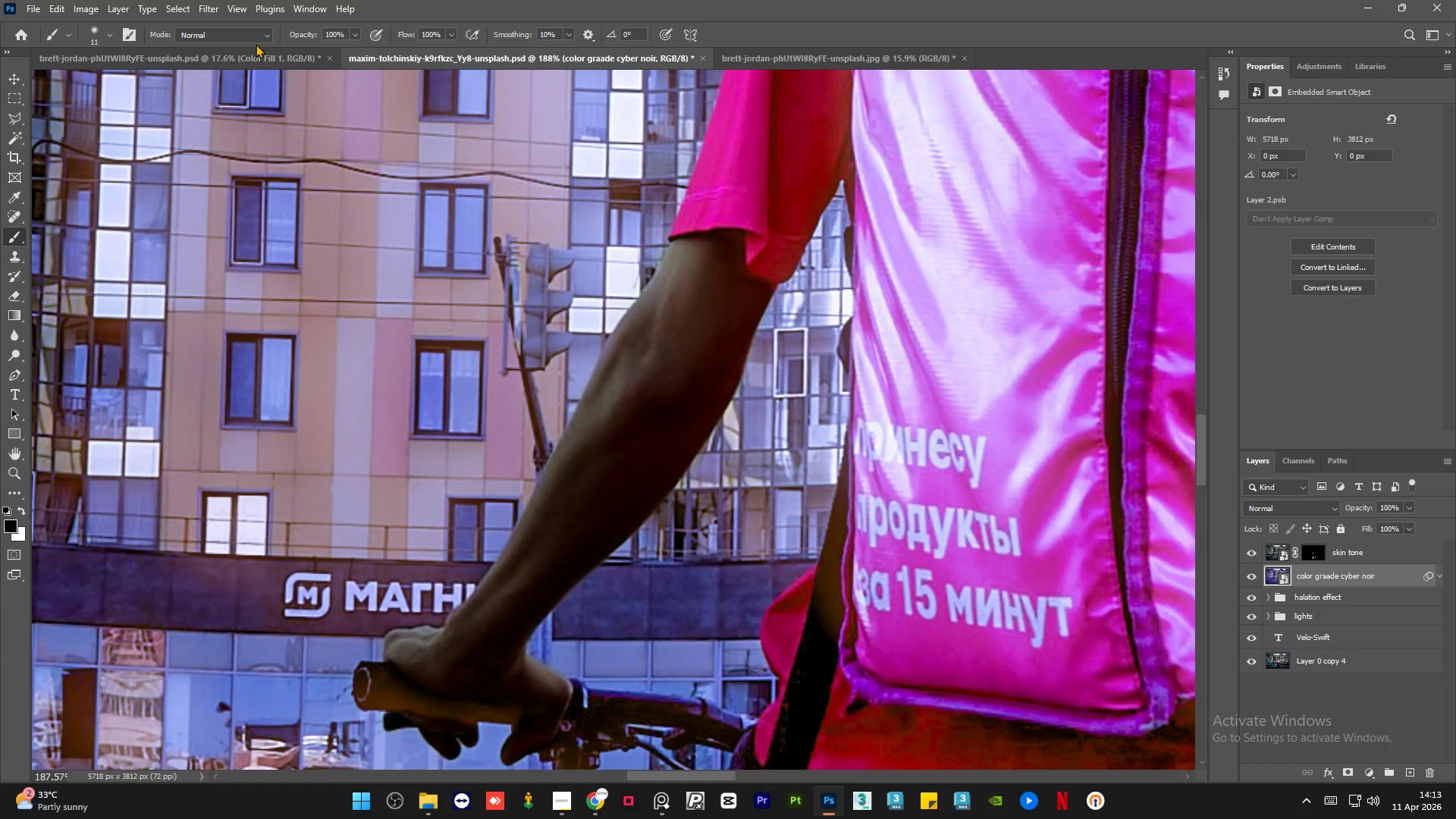 
left_click([254, 43])
 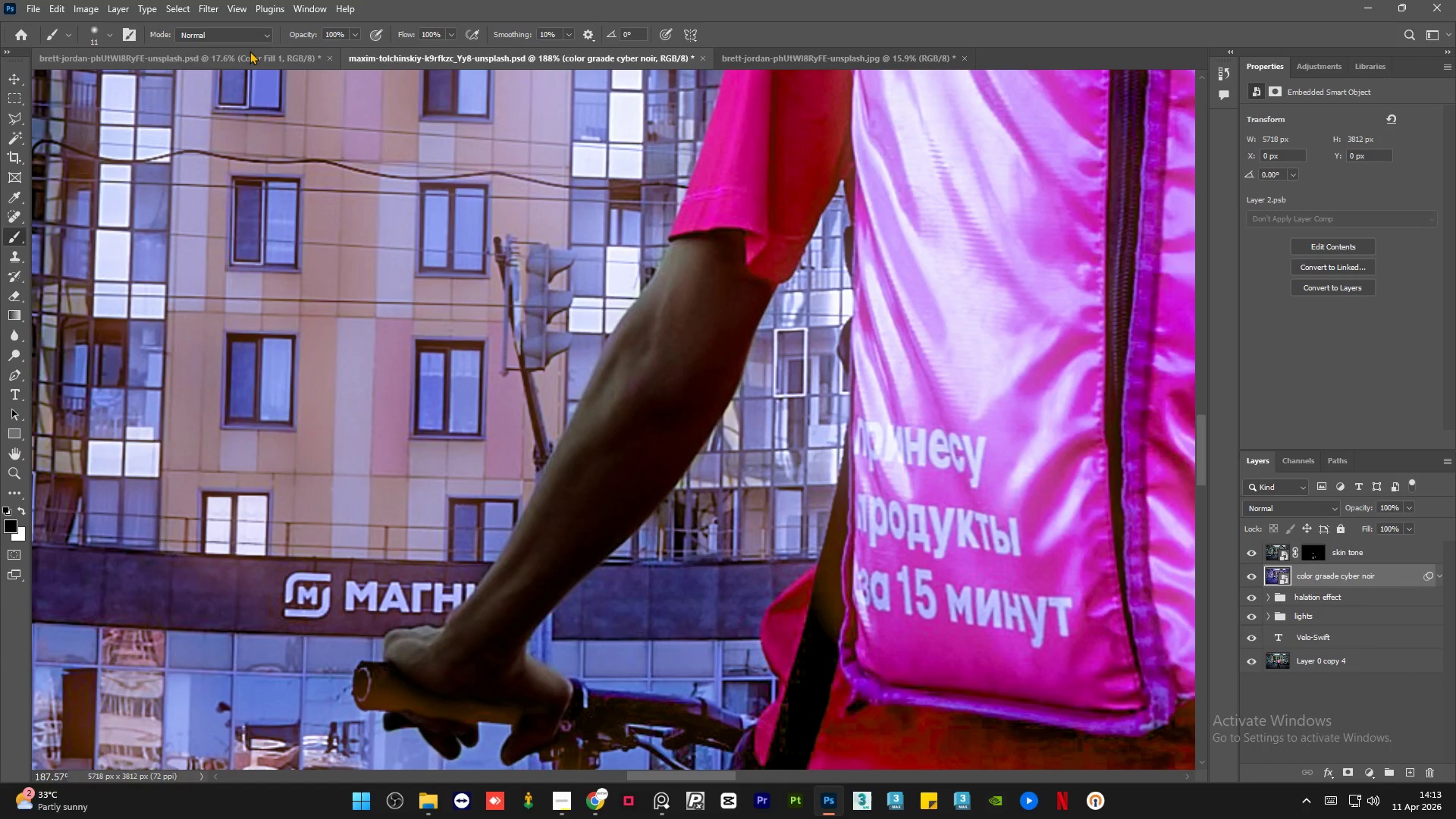 
left_click([249, 51])
 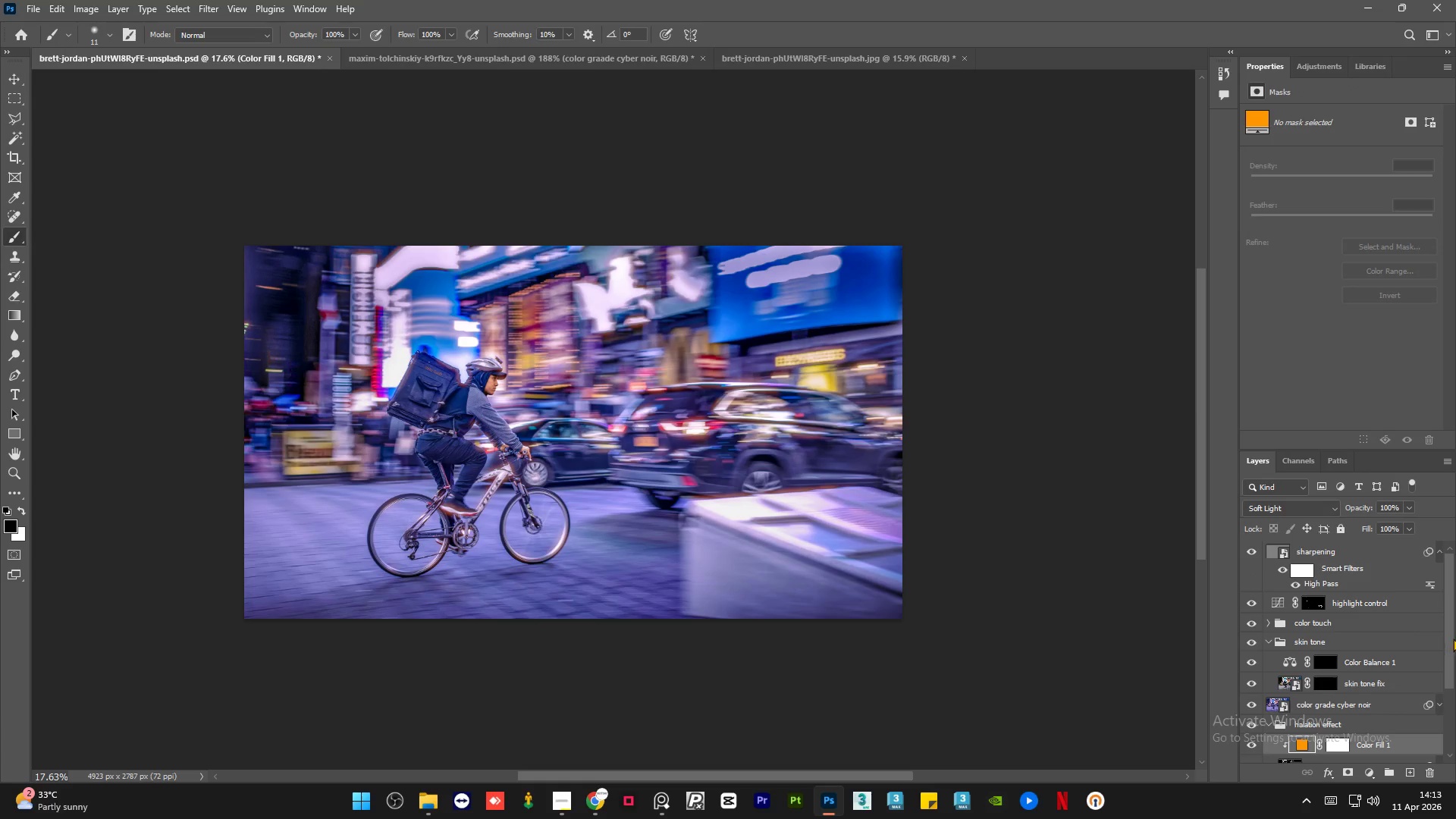 
left_click_drag(start_coordinate=[1454, 636], to_coordinate=[1454, 671])
 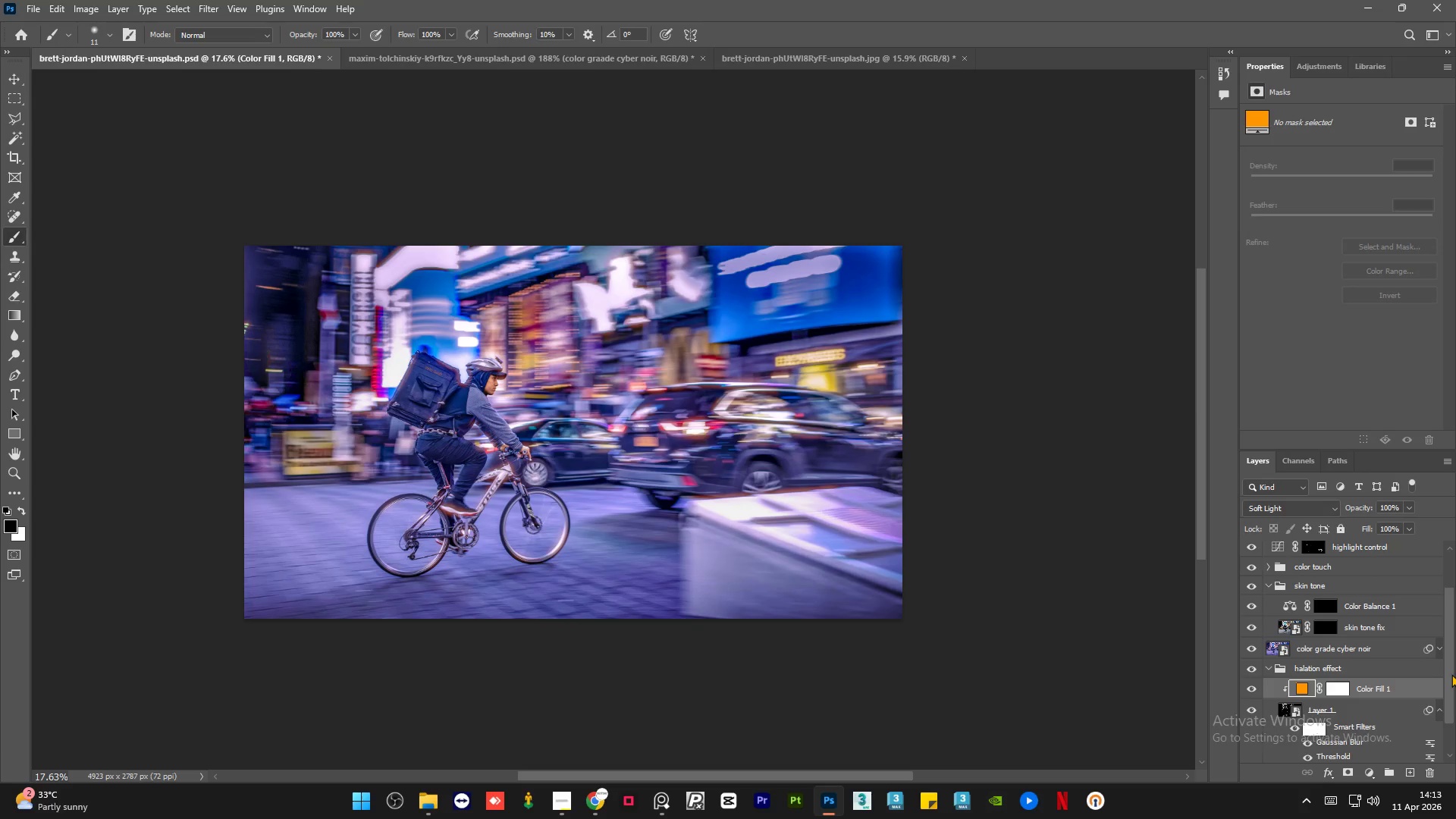 
left_click_drag(start_coordinate=[1451, 674], to_coordinate=[1455, 729])
 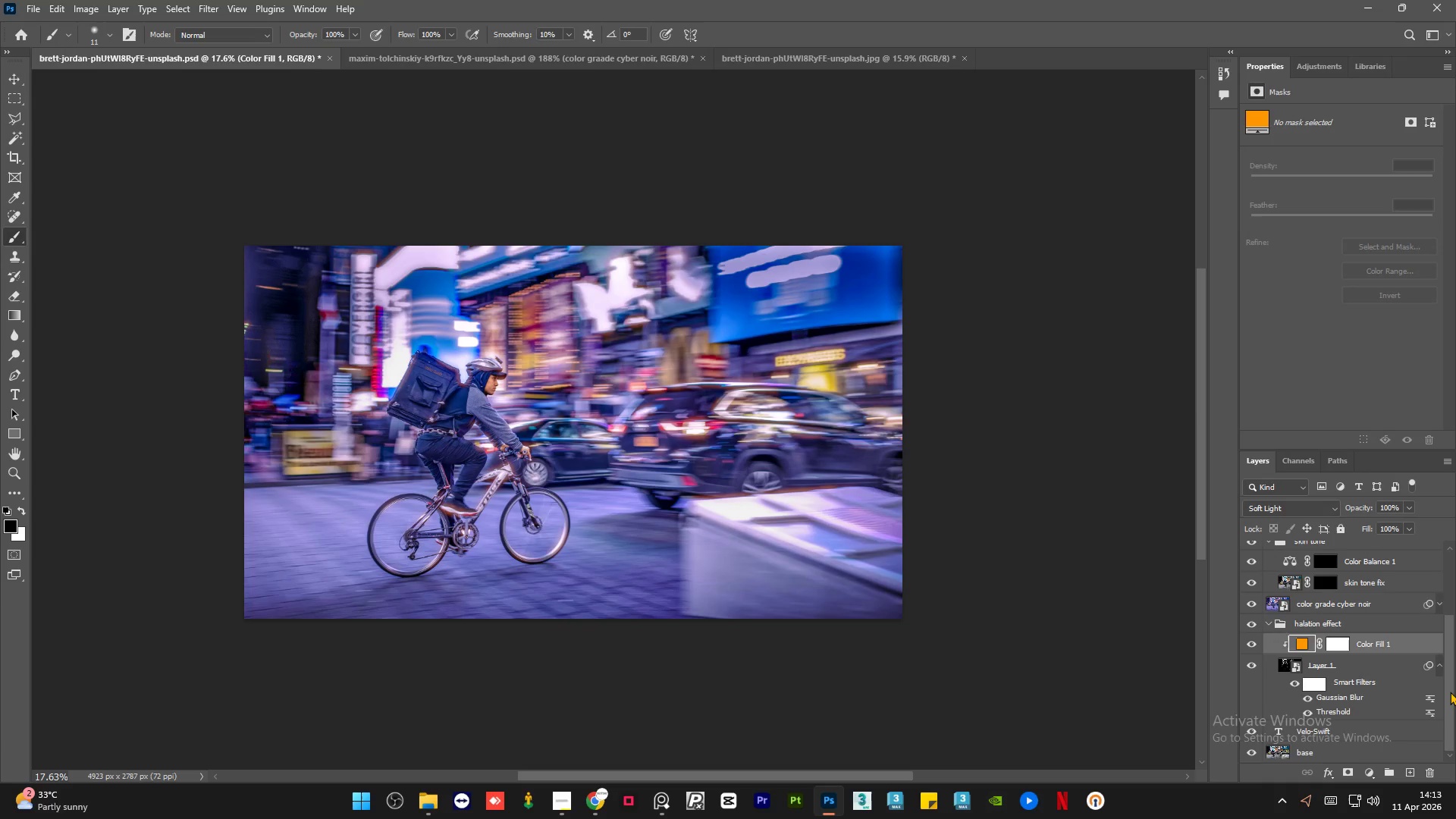 
left_click_drag(start_coordinate=[1450, 692], to_coordinate=[1444, 641])
 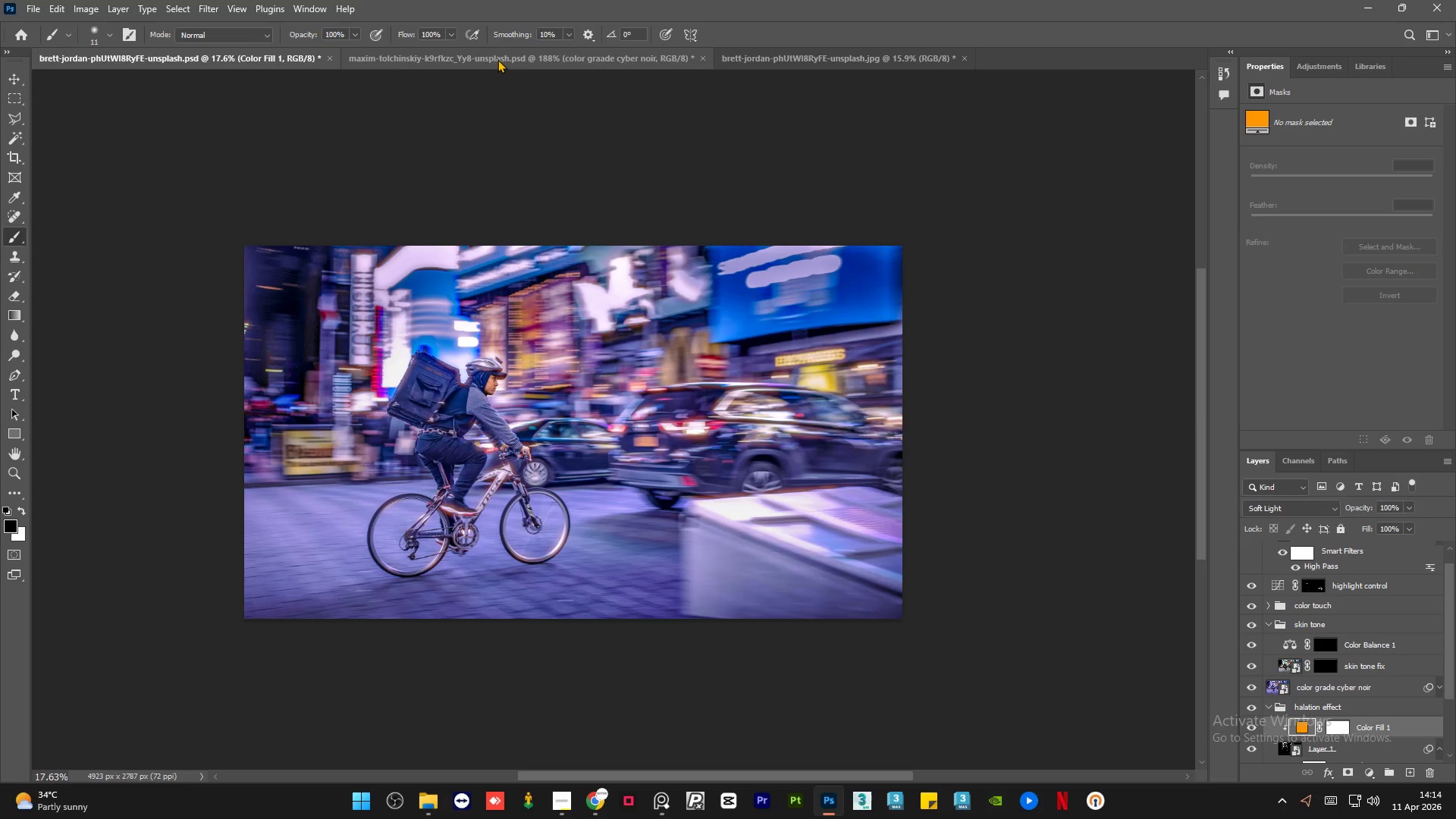 
left_click([497, 59])
 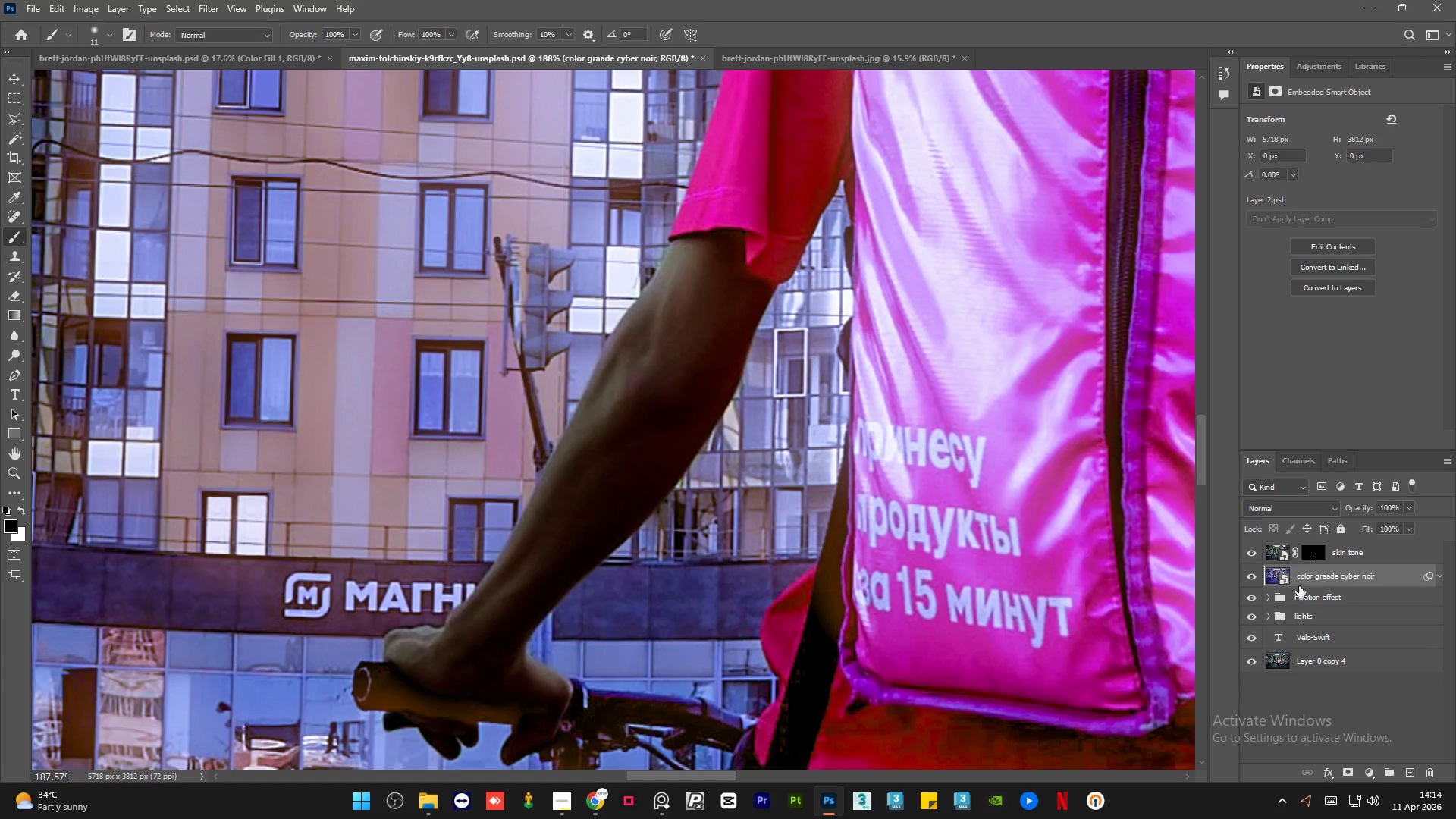 
left_click([1385, 557])
 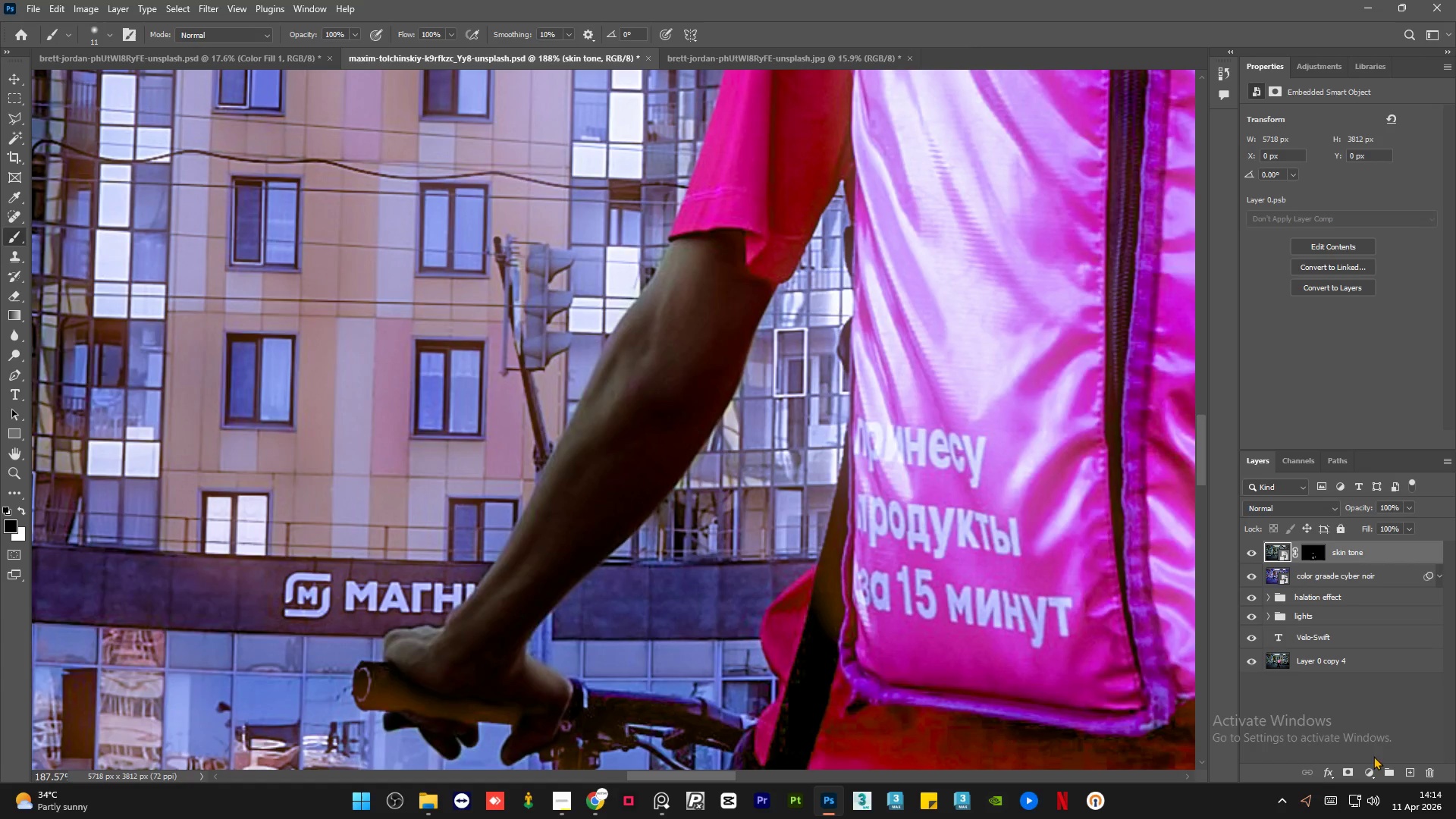 
left_click([1370, 777])
 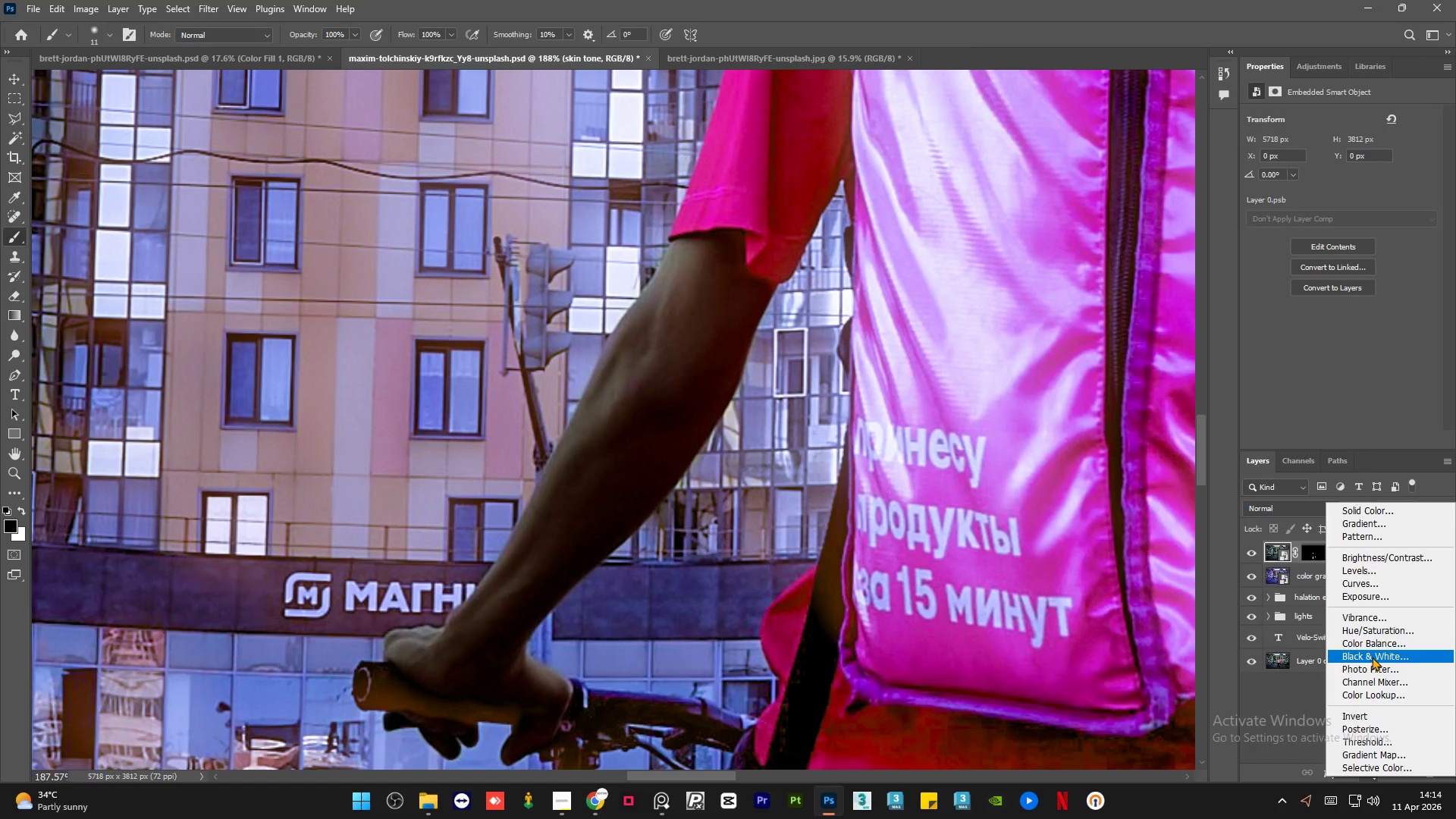 
left_click([1376, 642])
 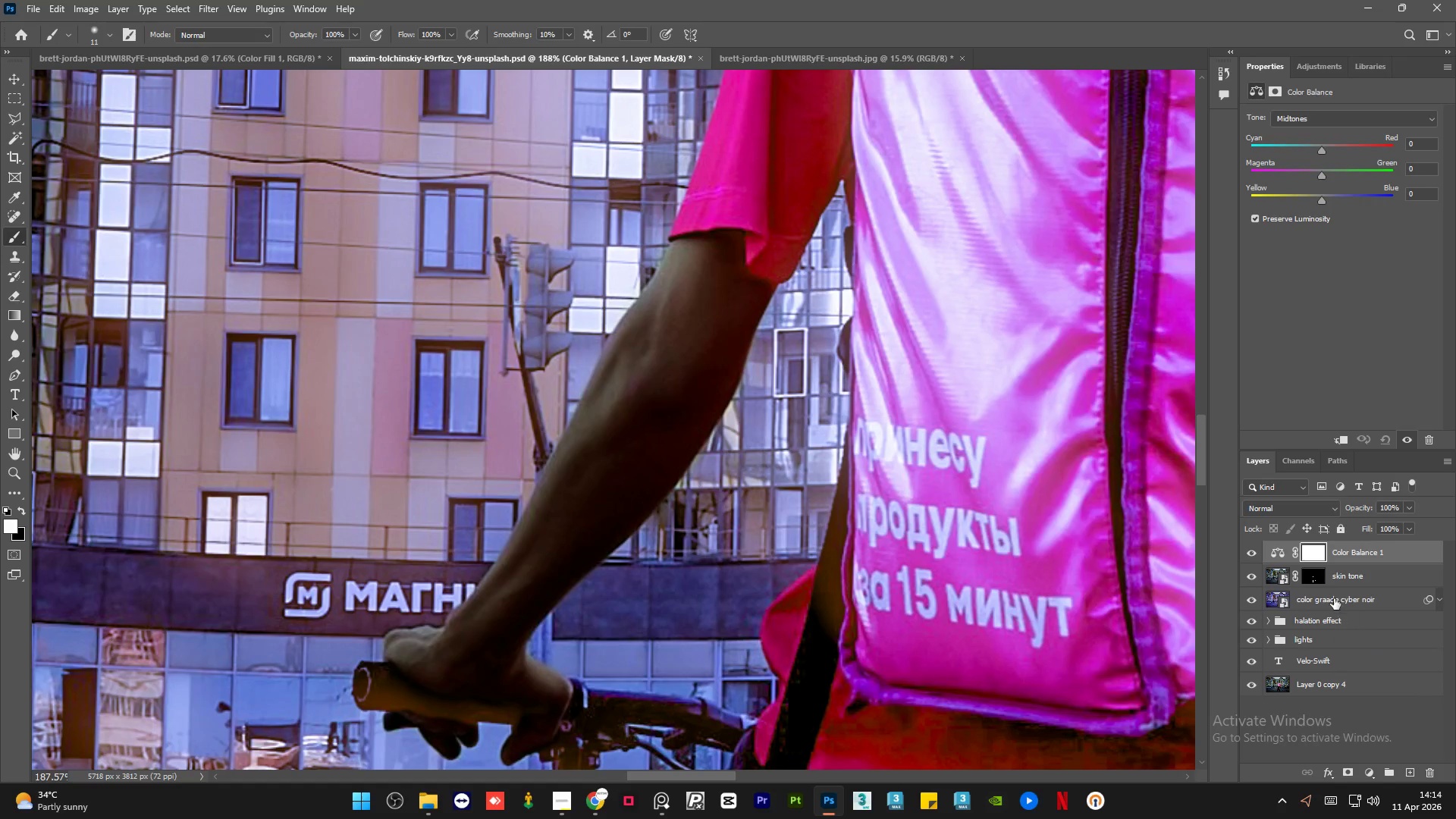 
hold_key(key=AltLeft, duration=1.05)
left_click_drag(start_coordinate=[1313, 579], to_coordinate=[1317, 551])
 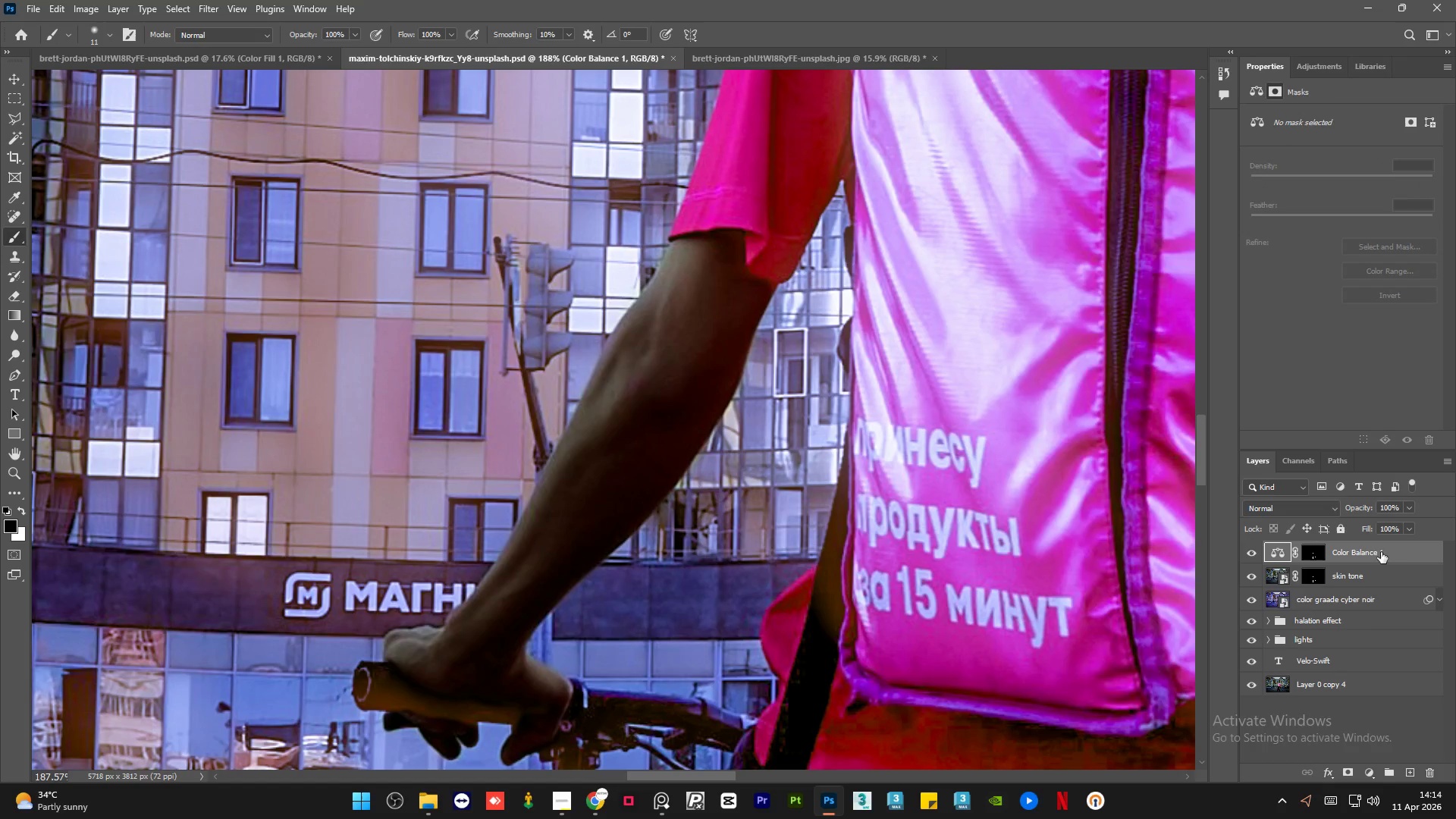 
left_click([1402, 554])
 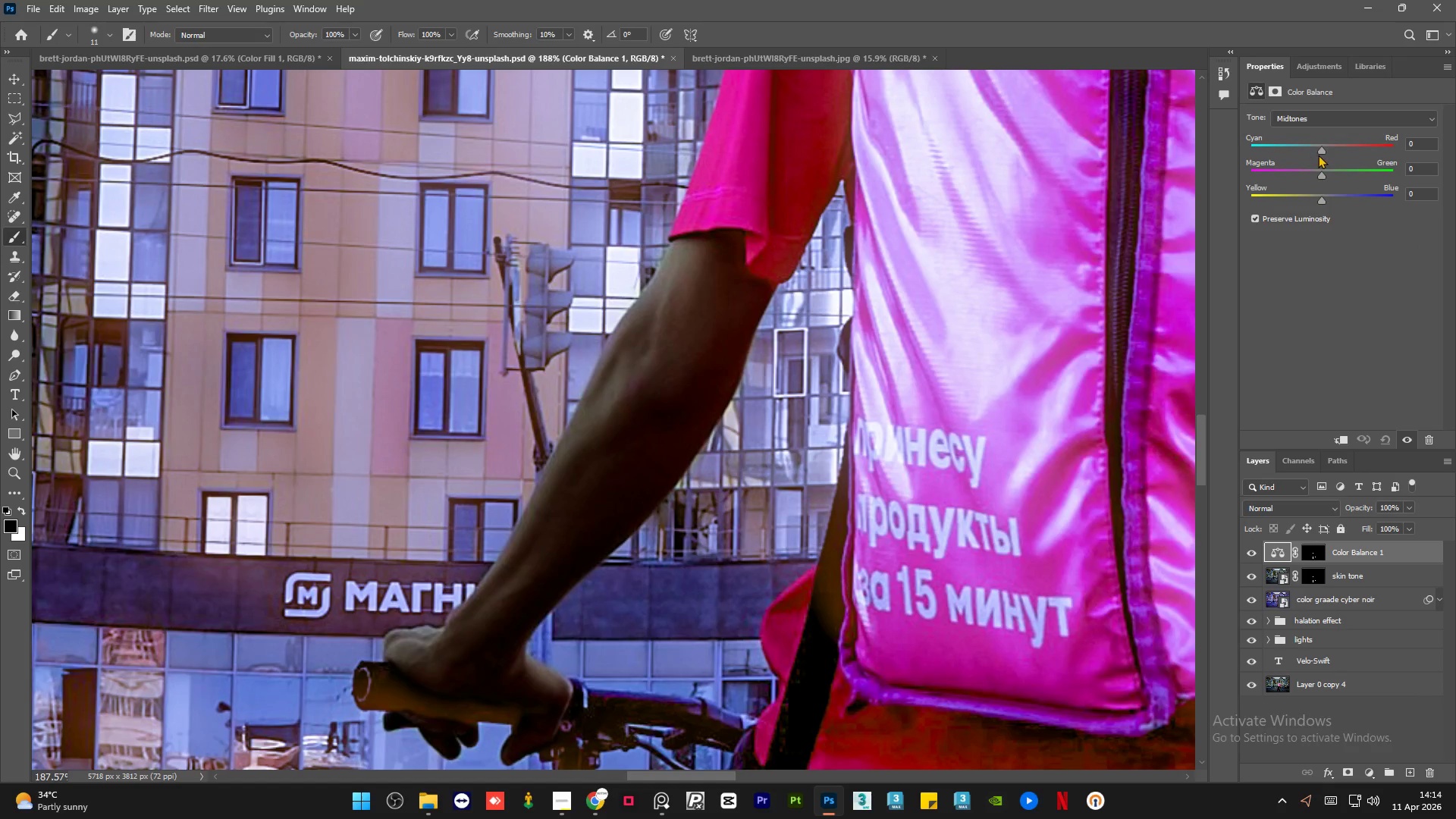 
left_click_drag(start_coordinate=[1321, 150], to_coordinate=[1332, 150])
 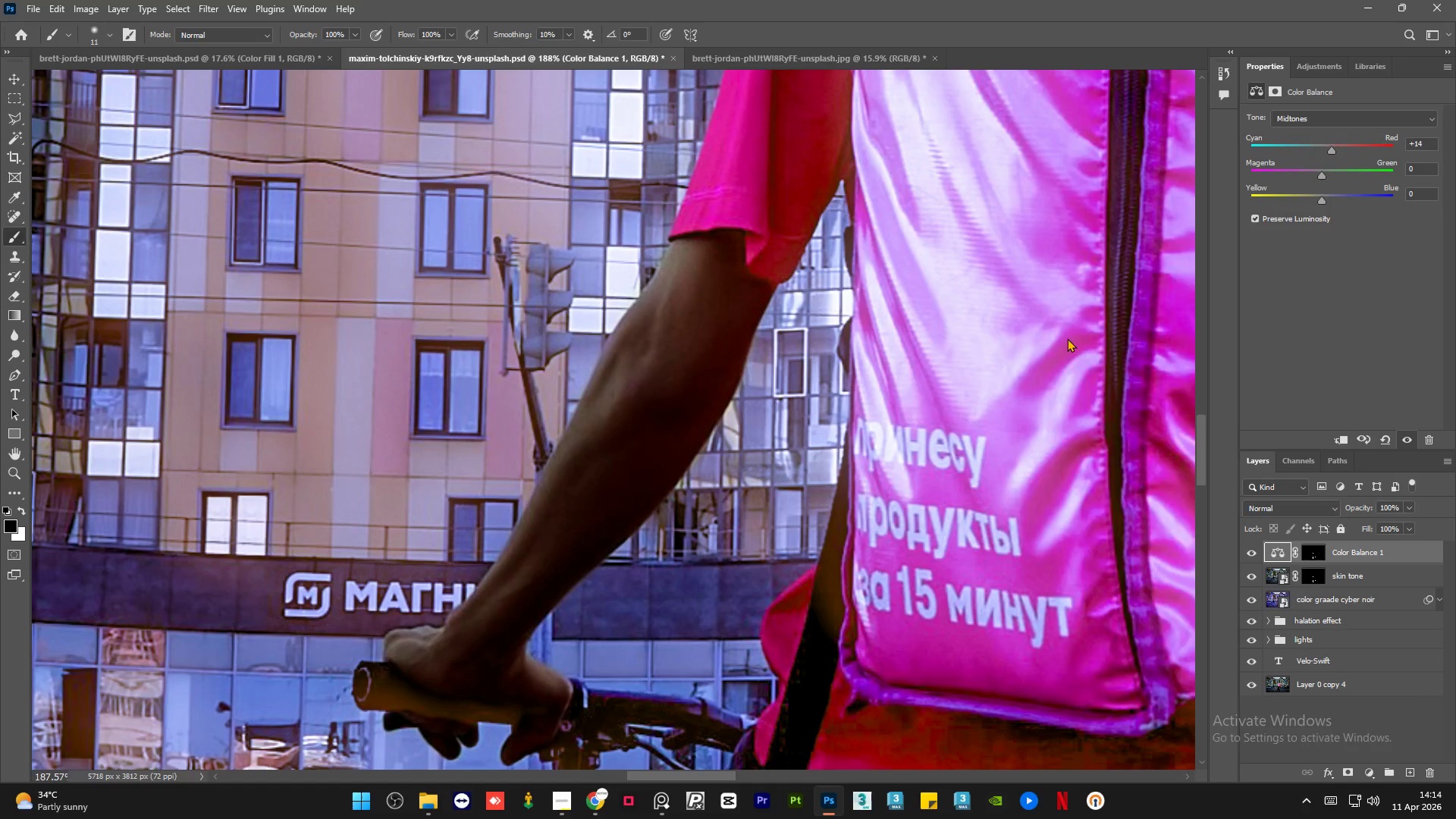 
hold_key(key=AltLeft, duration=1.5)
 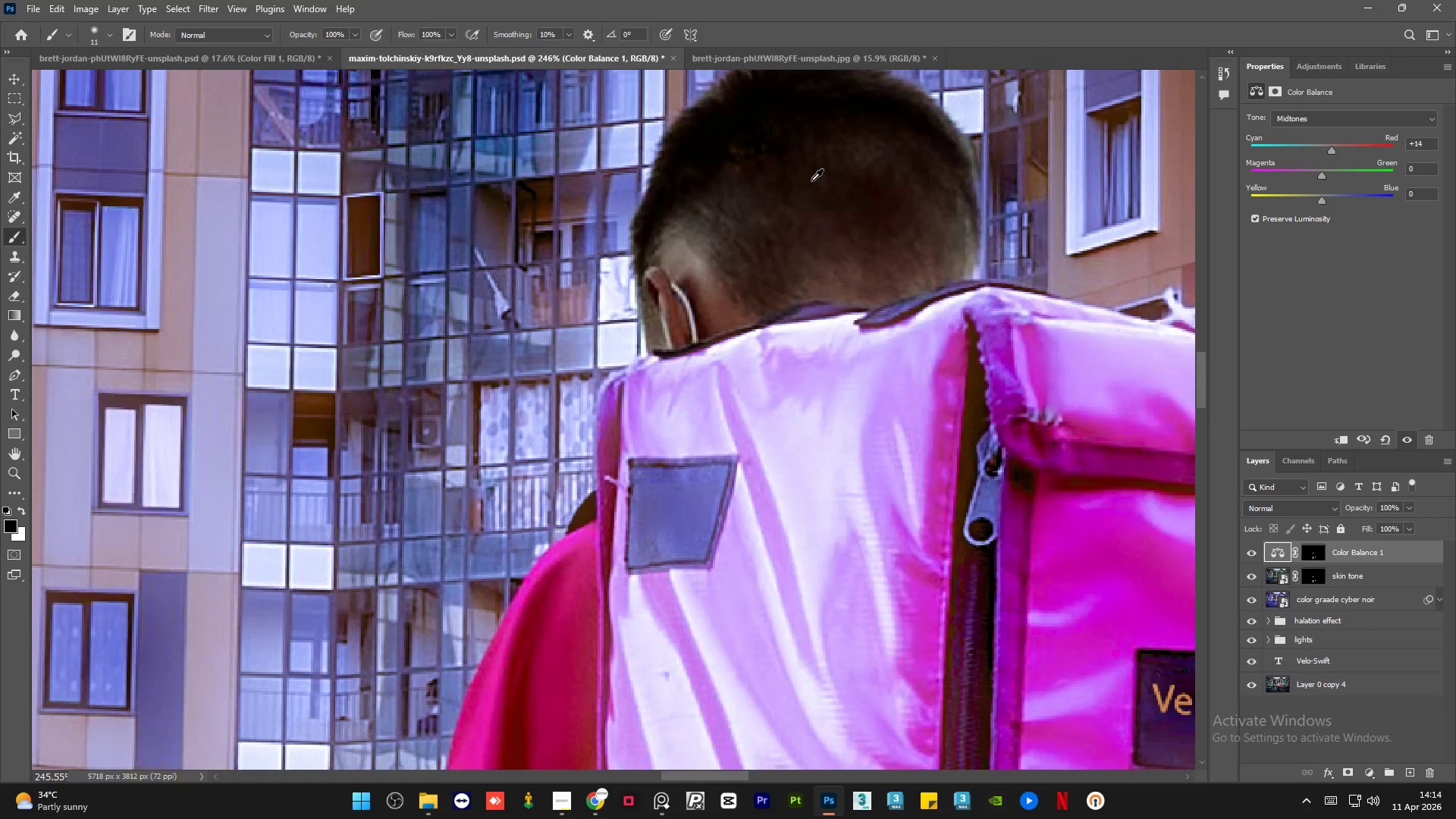 
hold_key(key=AltLeft, duration=1.52)
 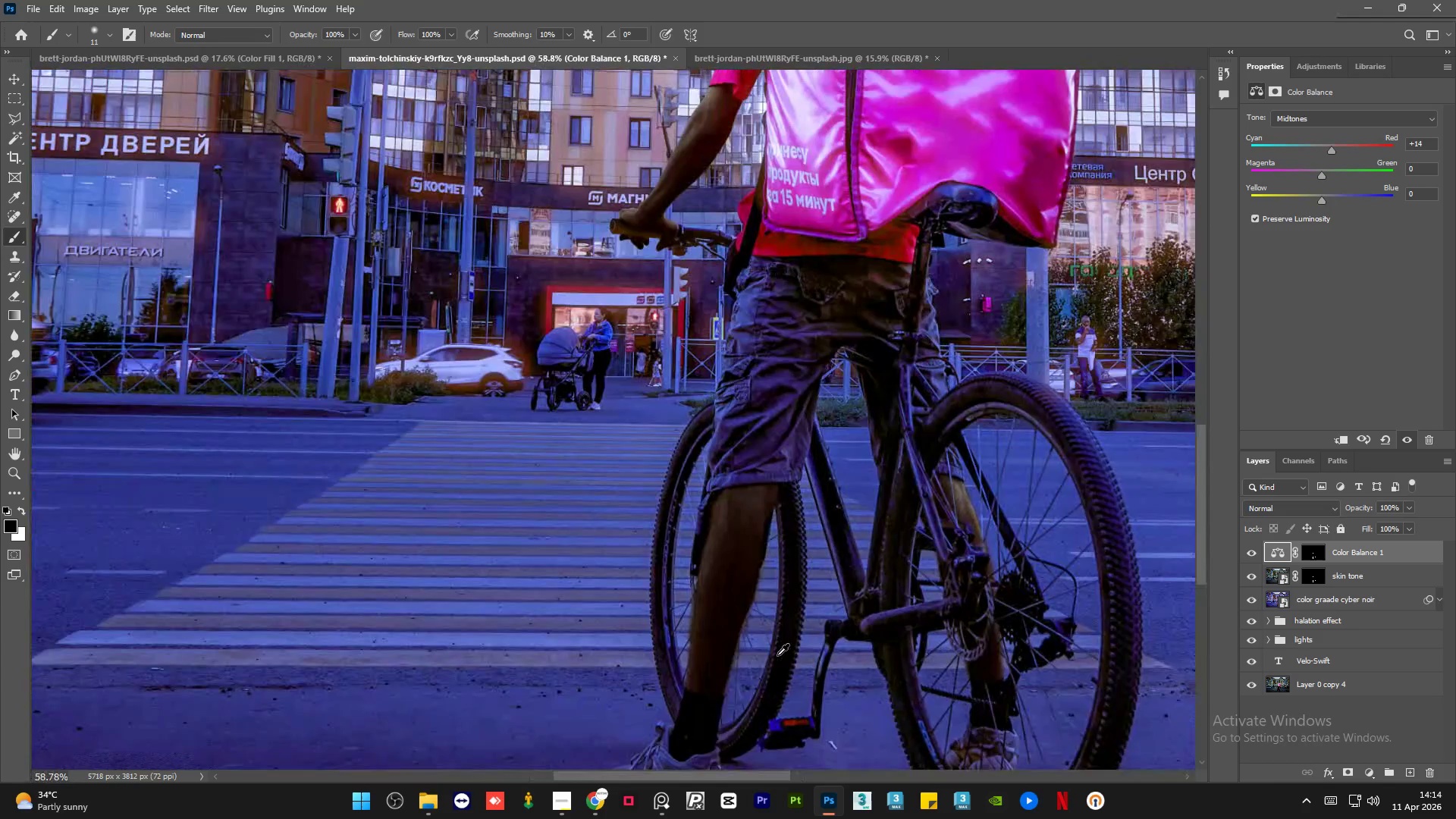 
scroll: coordinate [811, 180], scroll_direction: up, amount: 4.0
 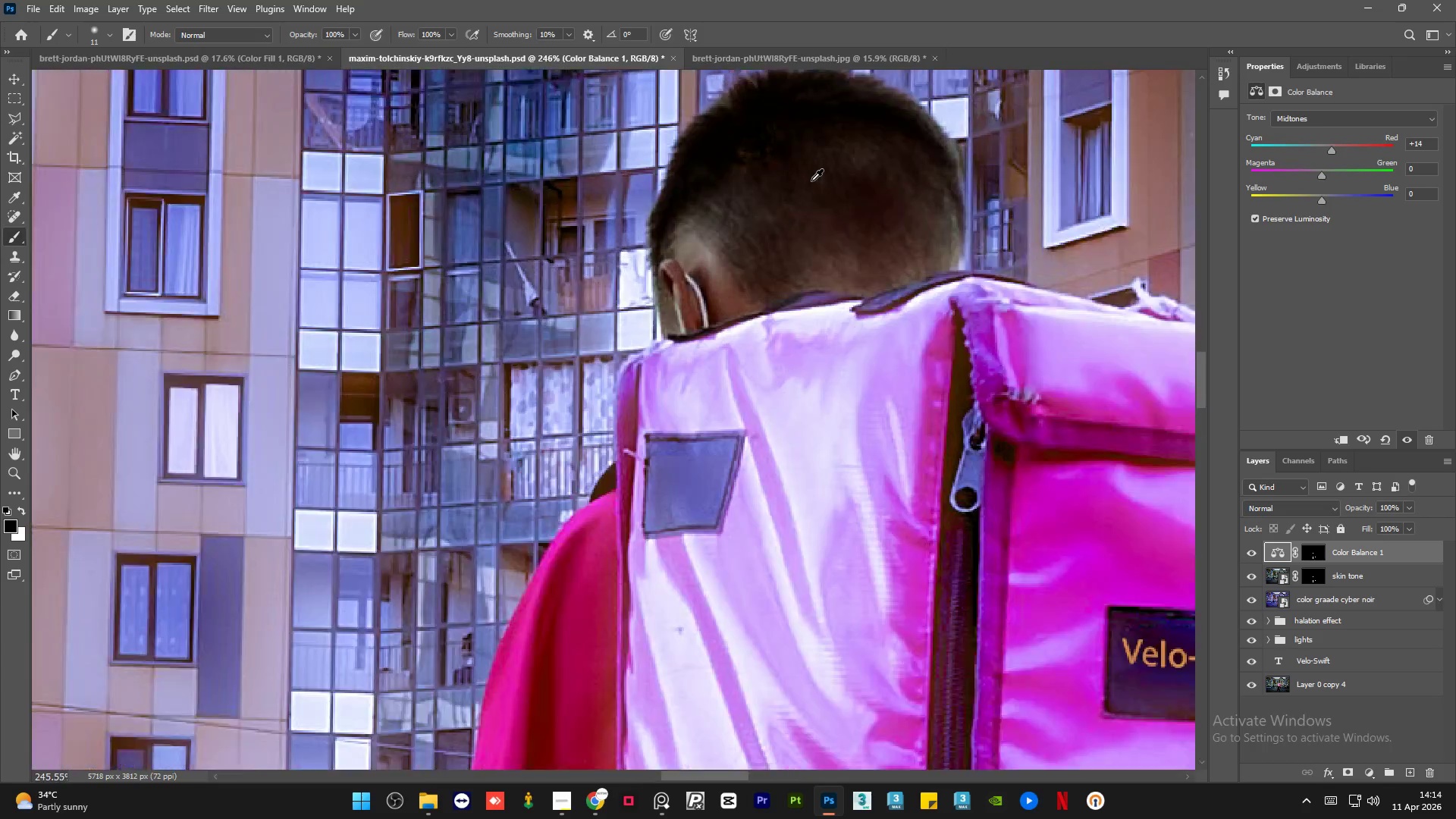 
hold_key(key=AltLeft, duration=1.51)
scroll: coordinate [780, 658], scroll_direction: down, amount: 10.0
 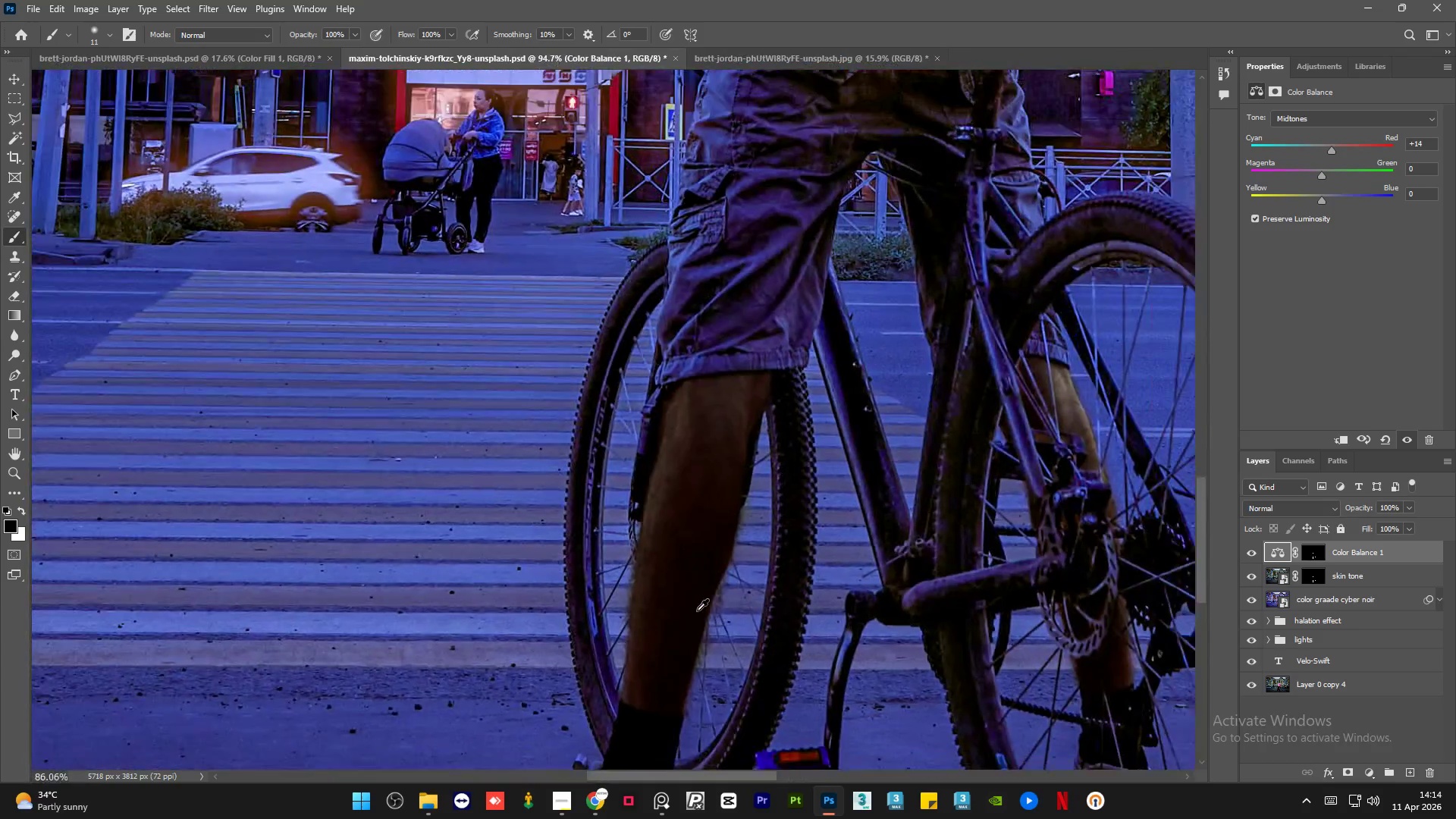 
hold_key(key=AltLeft, duration=1.5)
hold_key(key=AltLeft, duration=0.97)
scroll: coordinate [698, 450], scroll_direction: up, amount: 6.0
 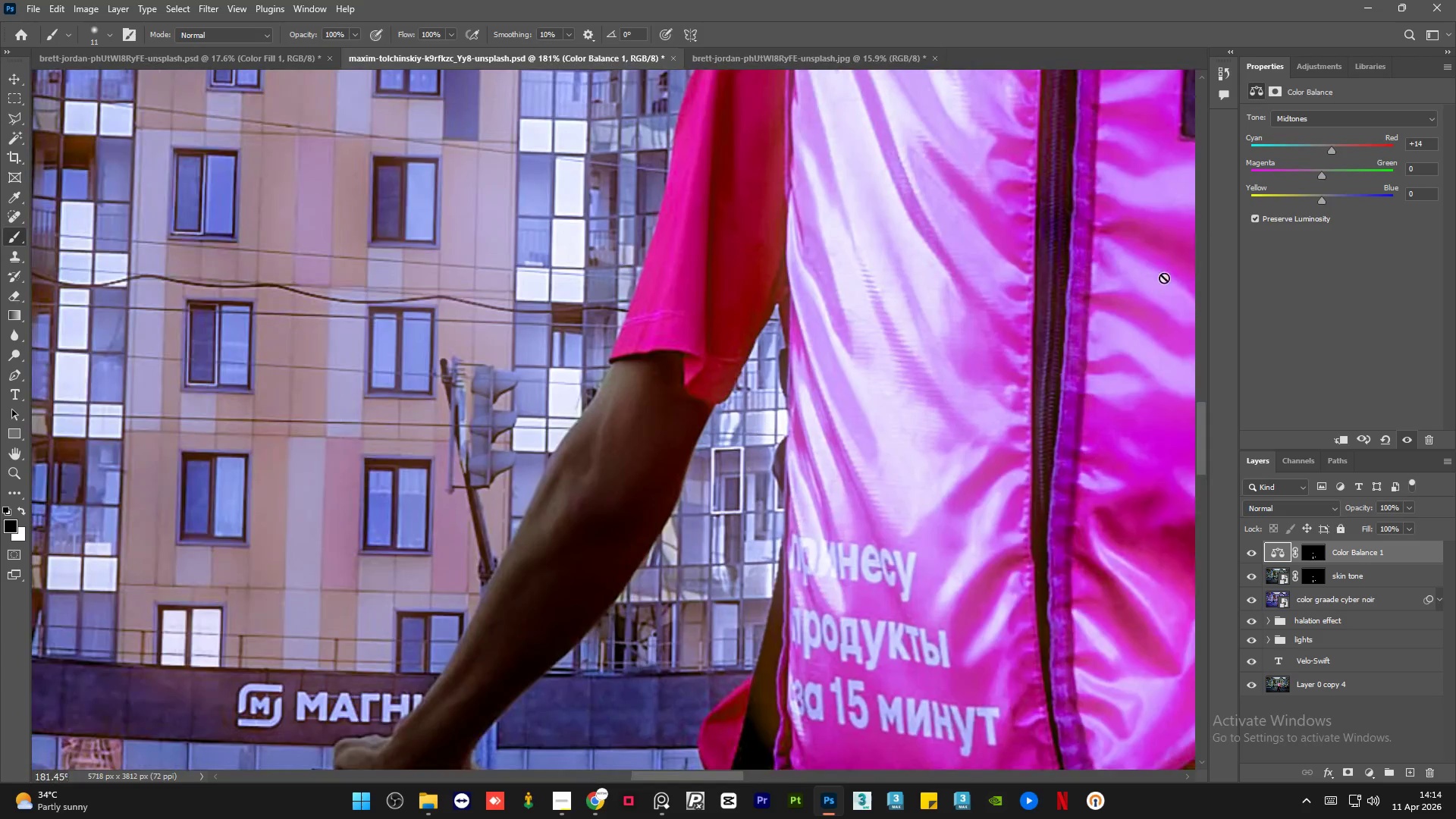 
left_click_drag(start_coordinate=[1320, 175], to_coordinate=[1314, 175])
 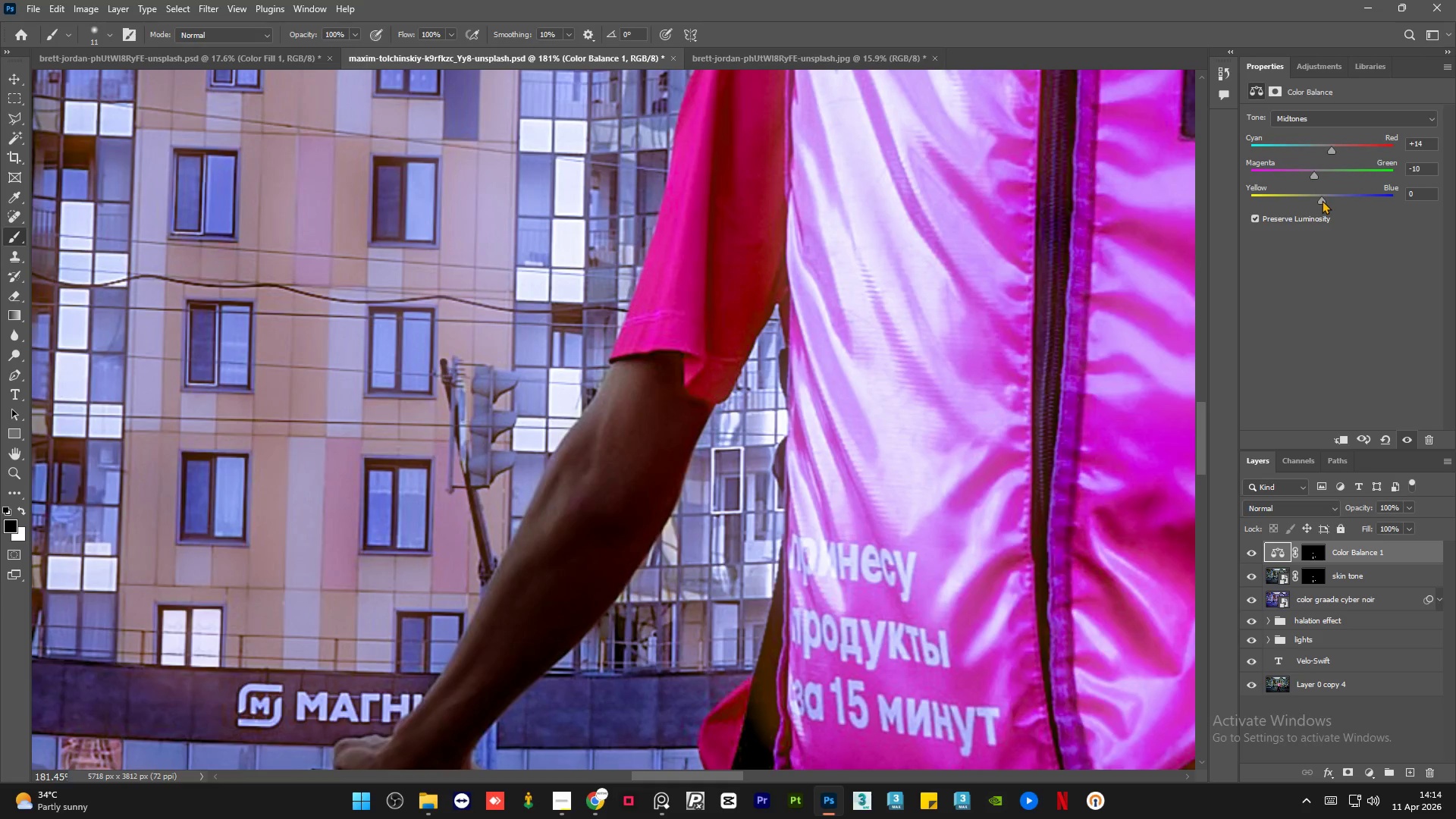 
left_click_drag(start_coordinate=[1322, 200], to_coordinate=[1316, 200])
 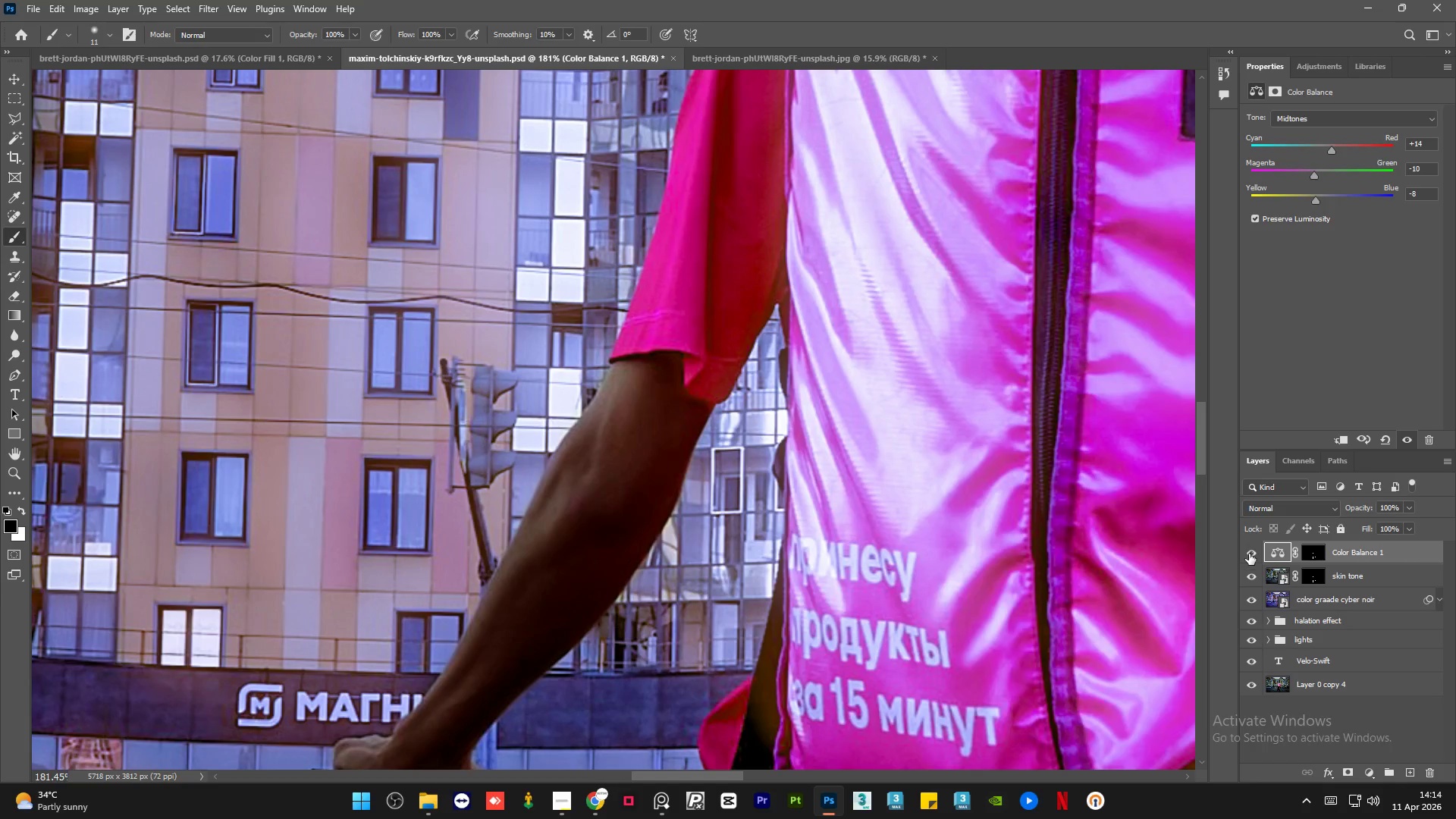 
left_click([1249, 554])
 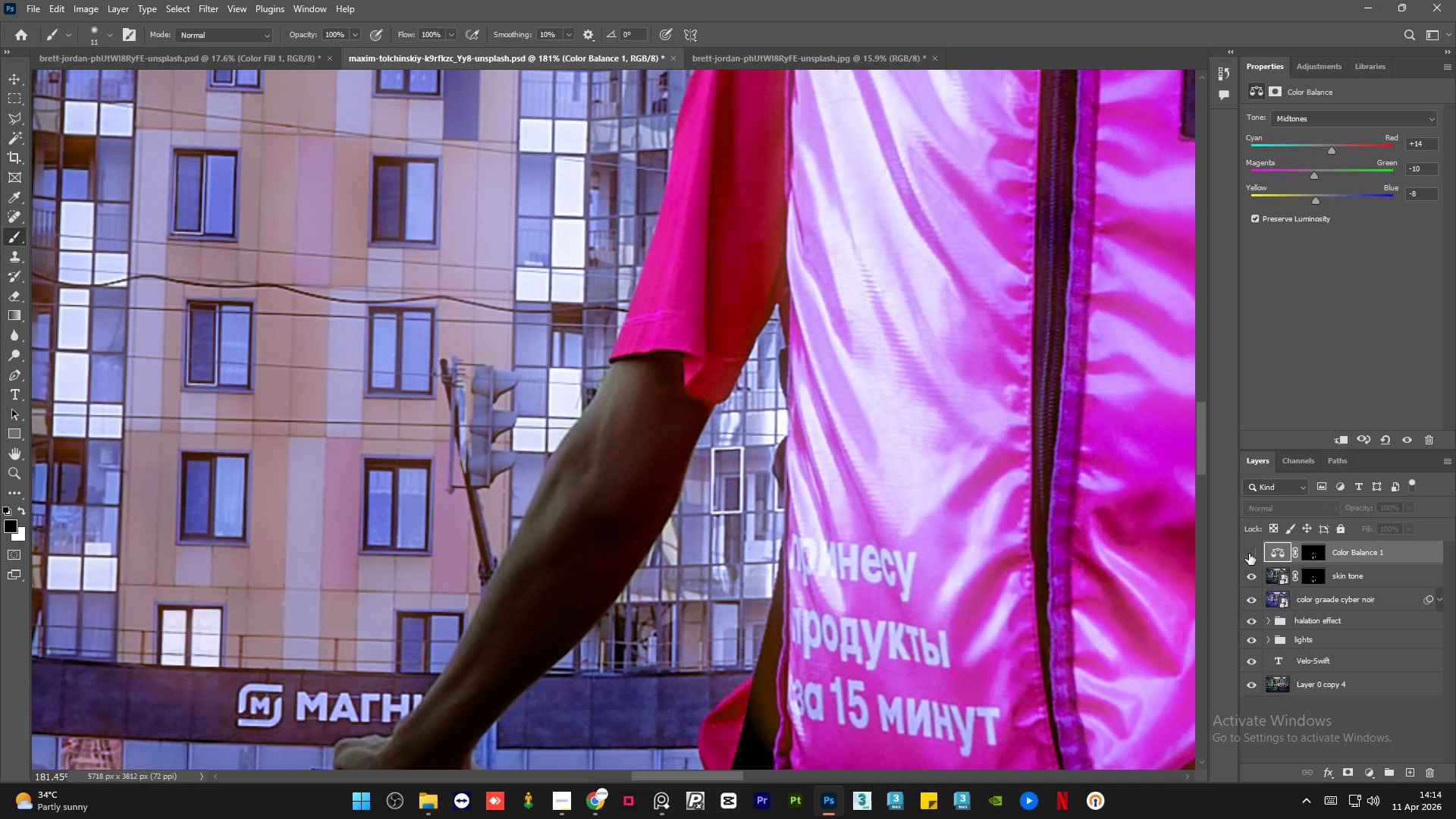 
left_click([1249, 554])
 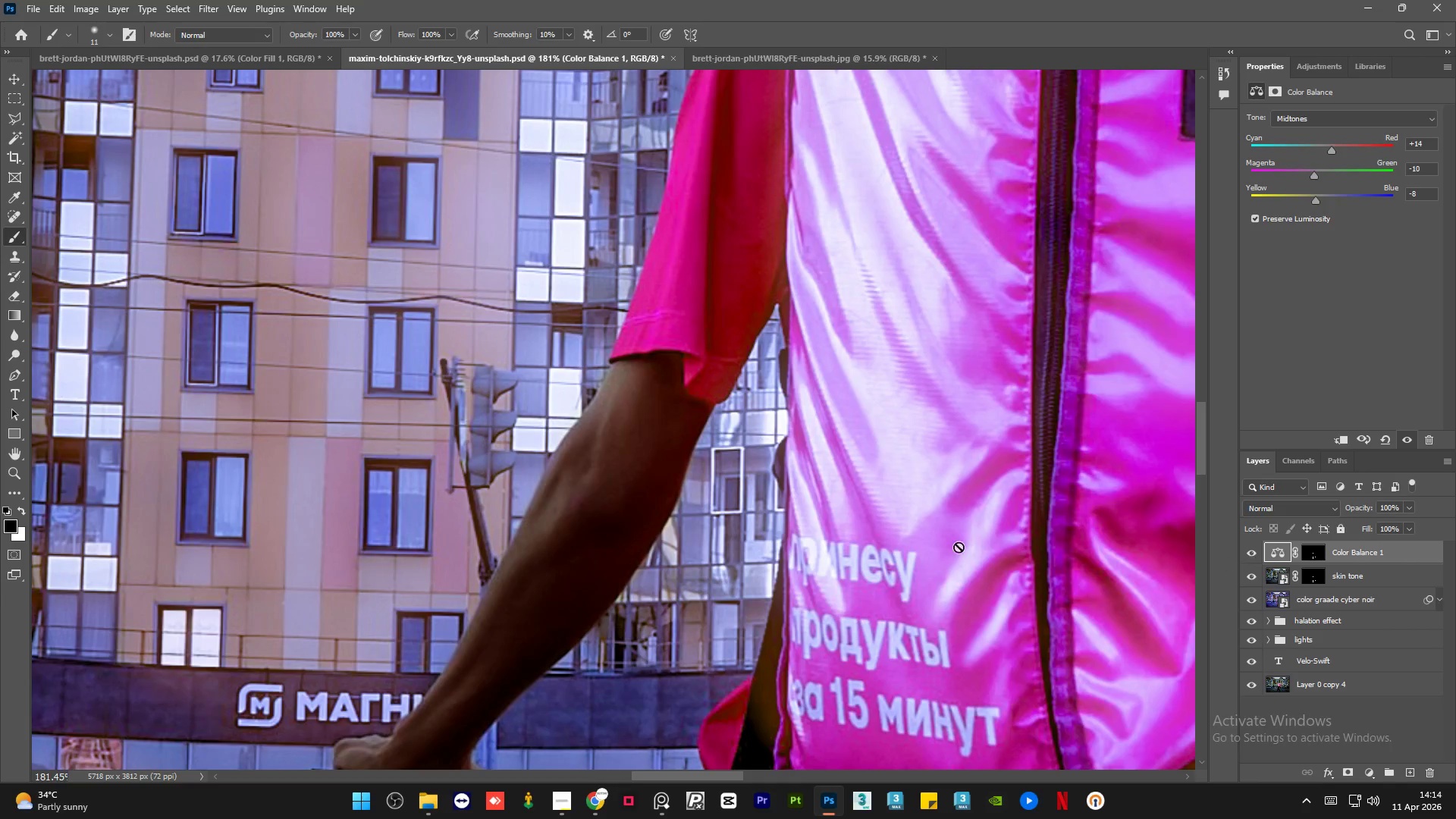 
hold_key(key=AltLeft, duration=1.5)
 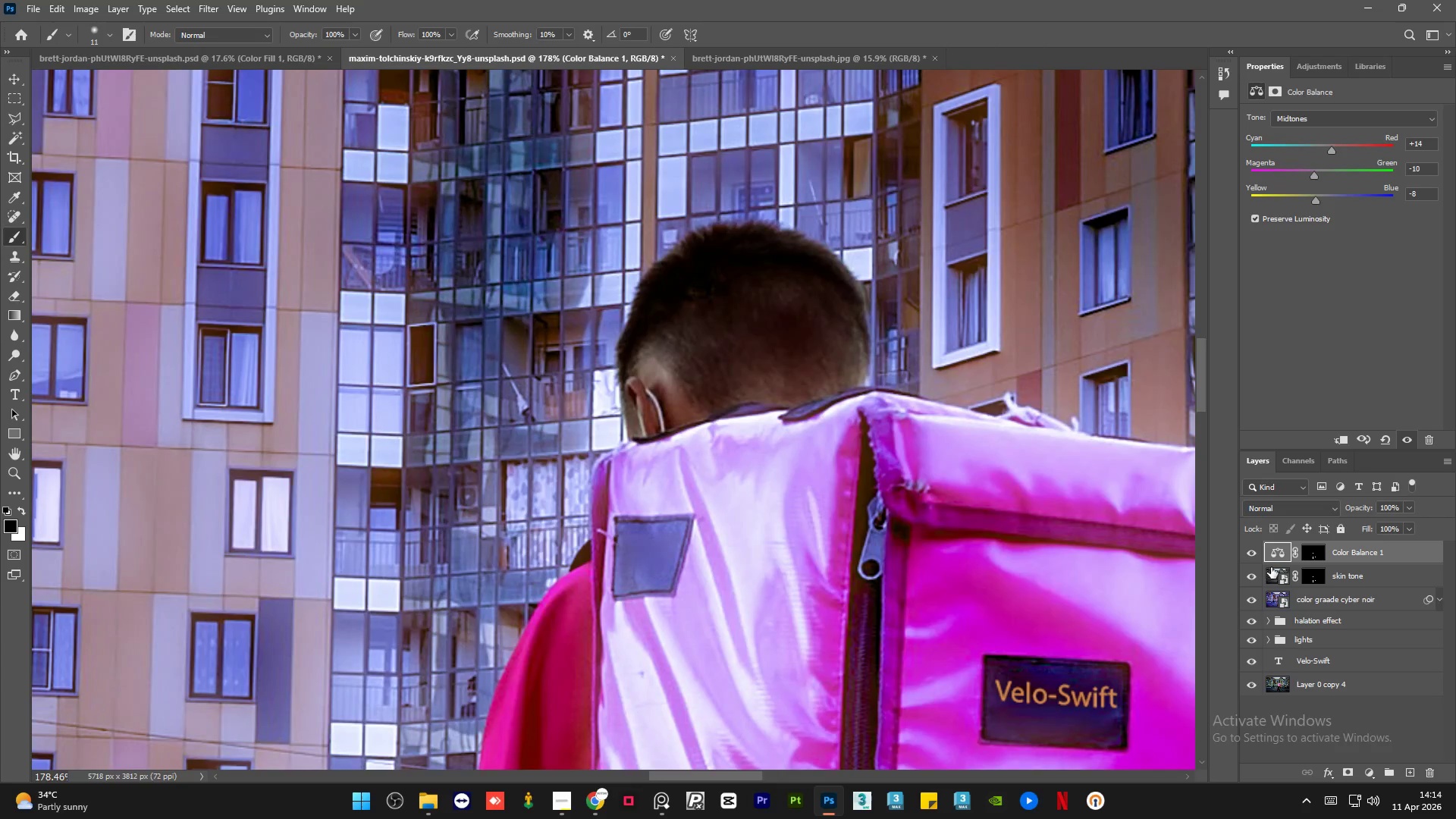 
key(Alt+AltLeft)
 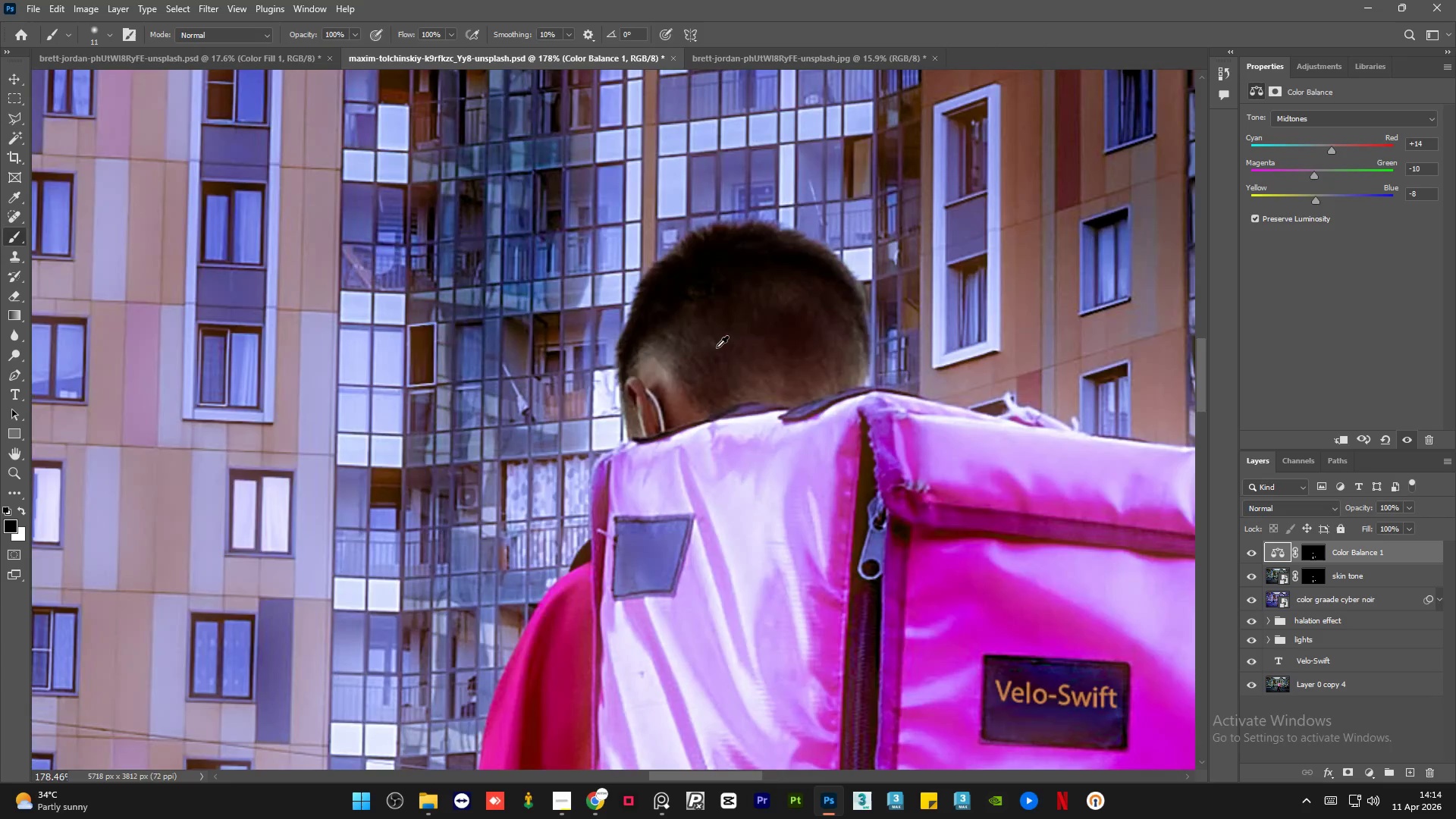 
key(Alt+AltLeft)
 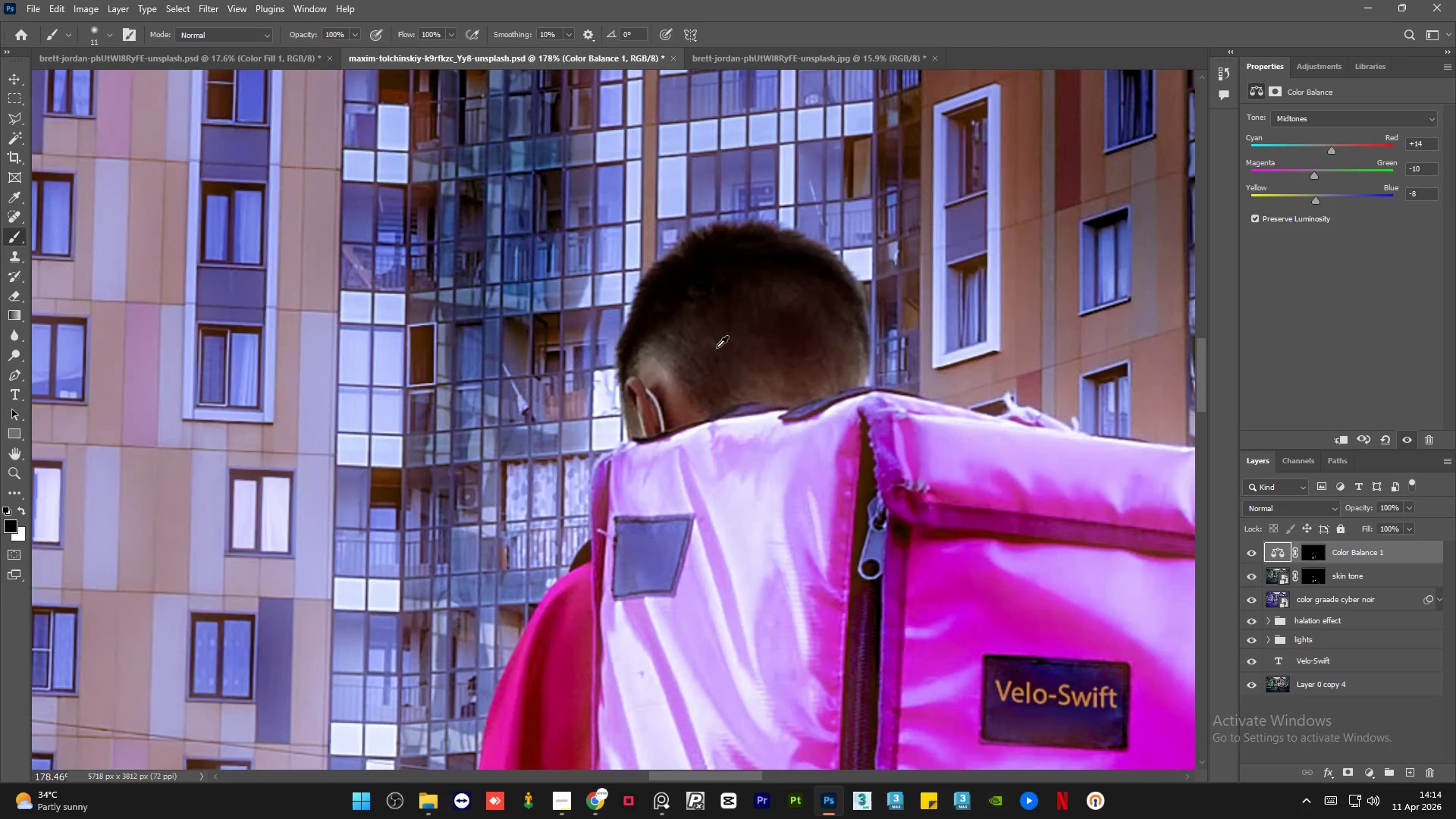 
key(Alt+AltLeft)
 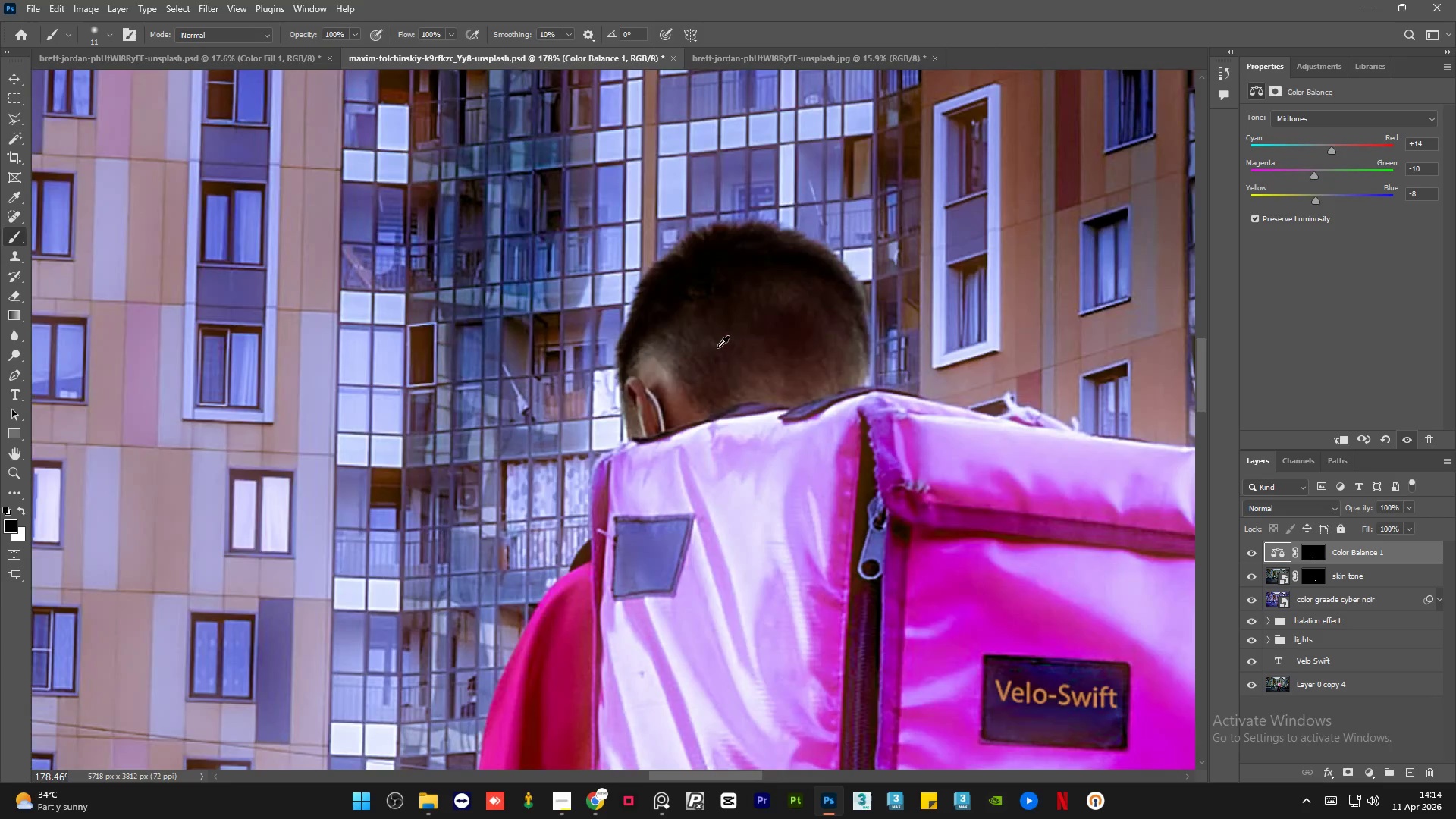 
key(Alt+AltLeft)
 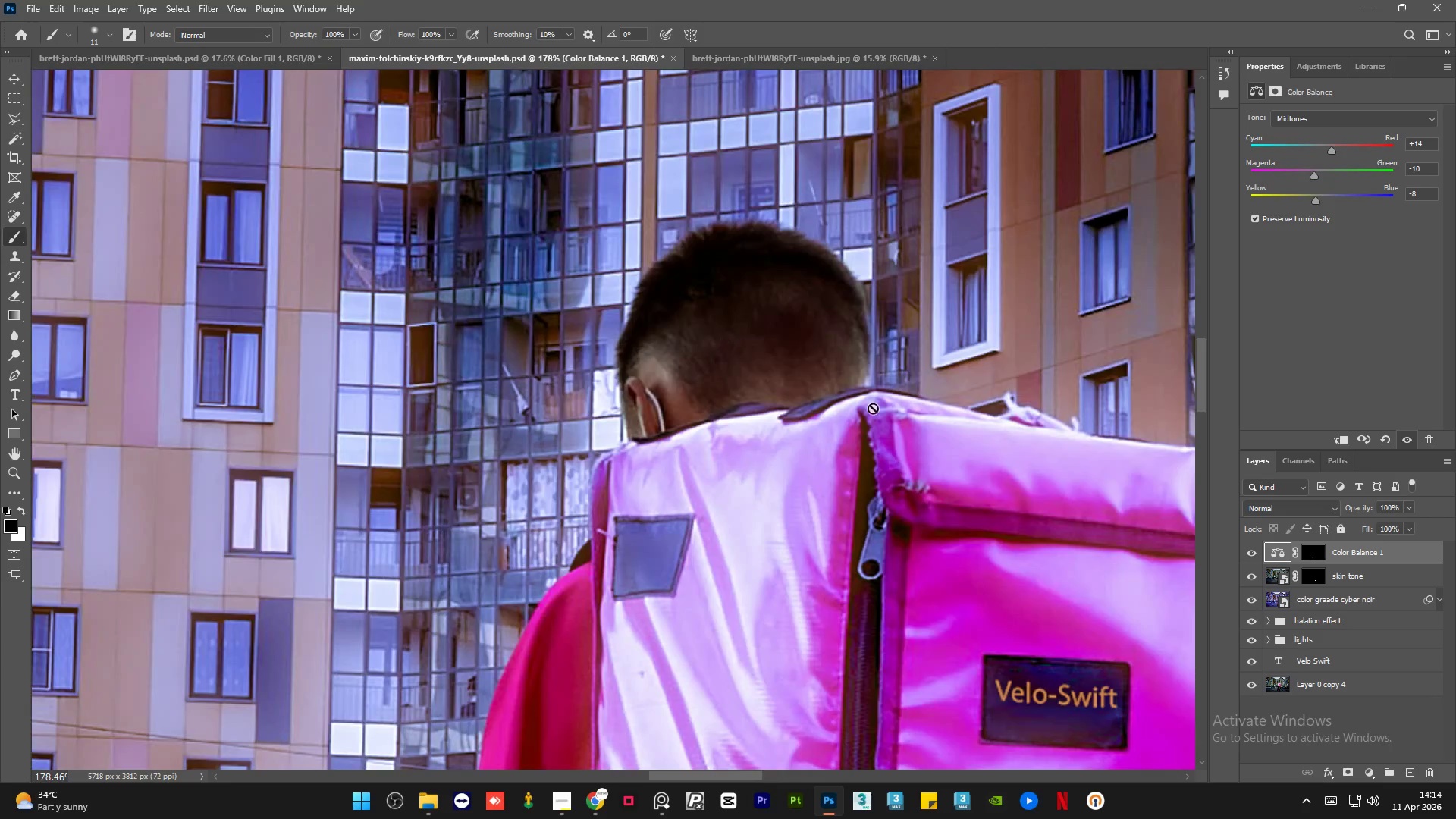 
hold_key(key=AltLeft, duration=2.33)
 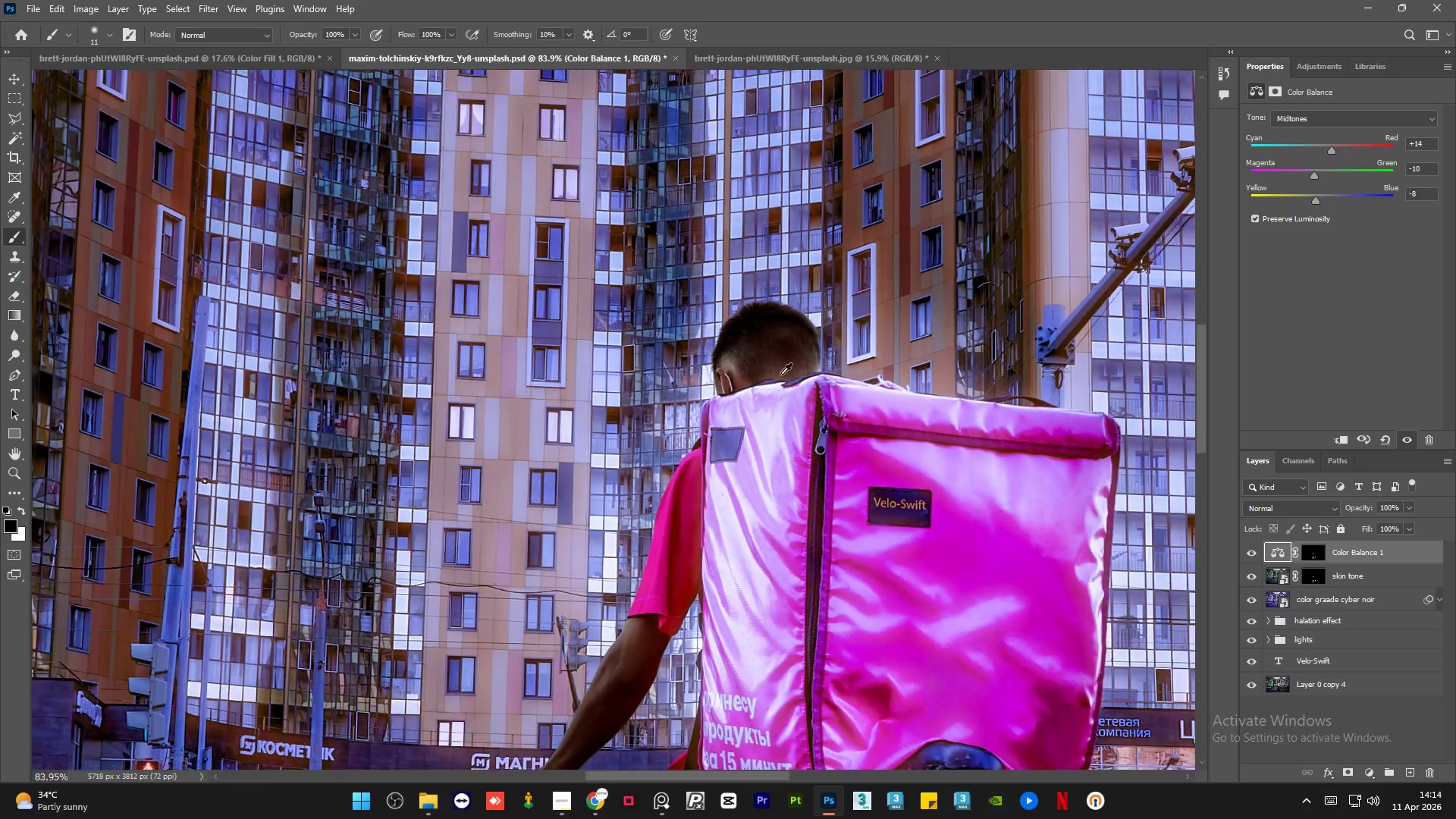 
scroll: coordinate [717, 347], scroll_direction: none, amount: 0.0
 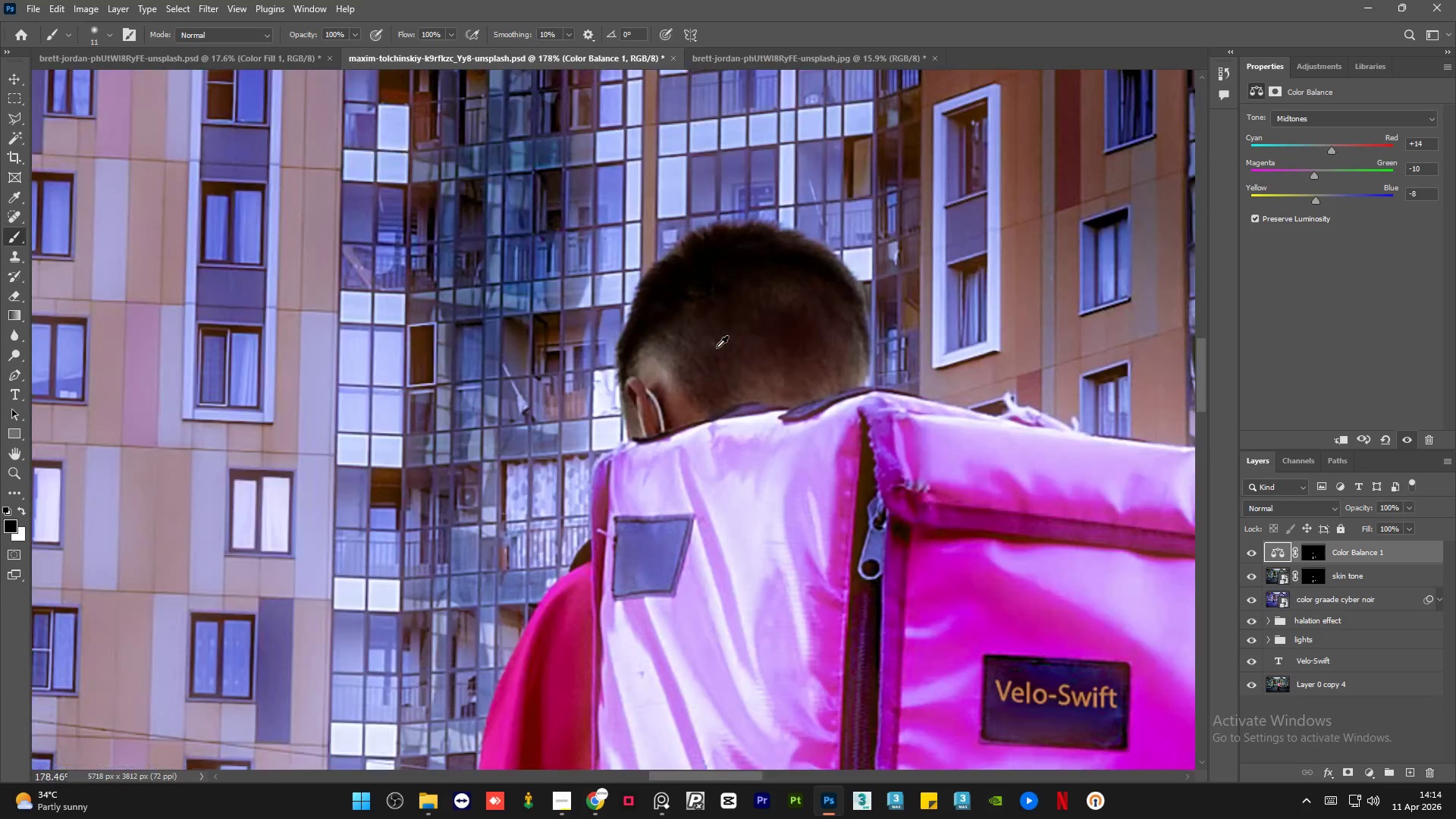 
left_click([1254, 551])
 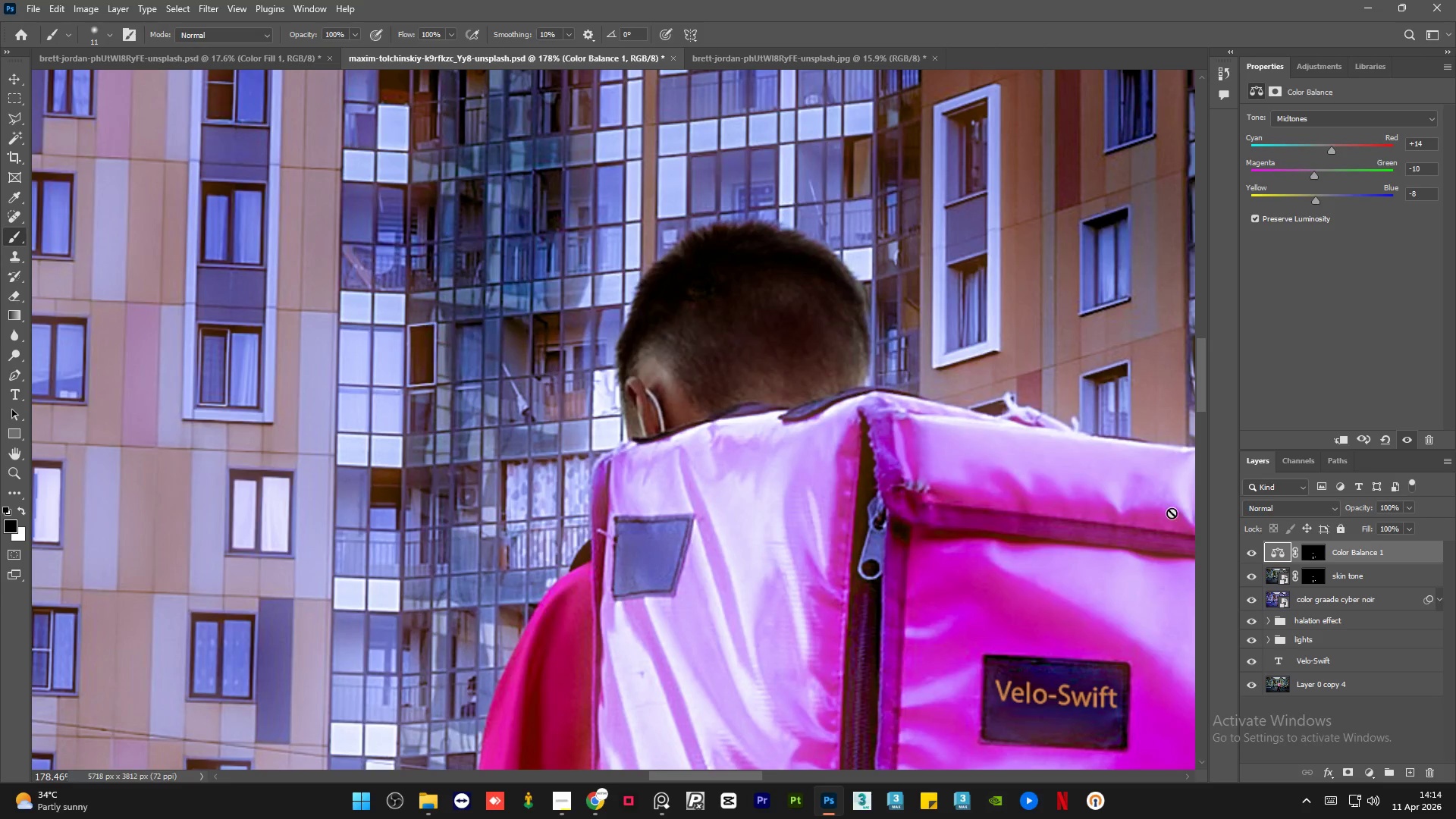 
hold_key(key=AltLeft, duration=1.5)
hold_key(key=AltLeft, duration=1.12)
scroll: coordinate [908, 488], scroll_direction: down, amount: 24.0
 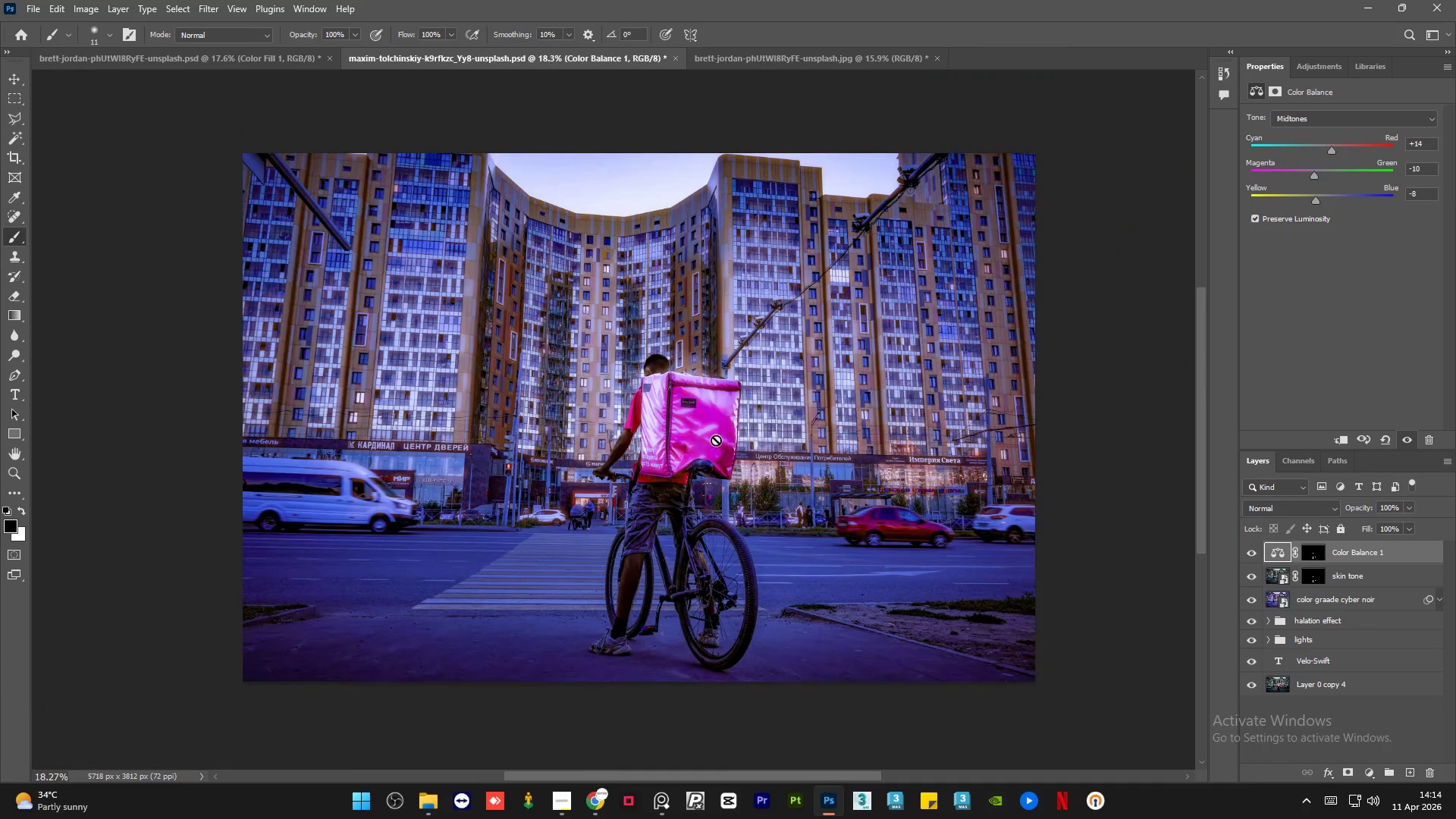 
scroll: coordinate [716, 440], scroll_direction: up, amount: 3.0
 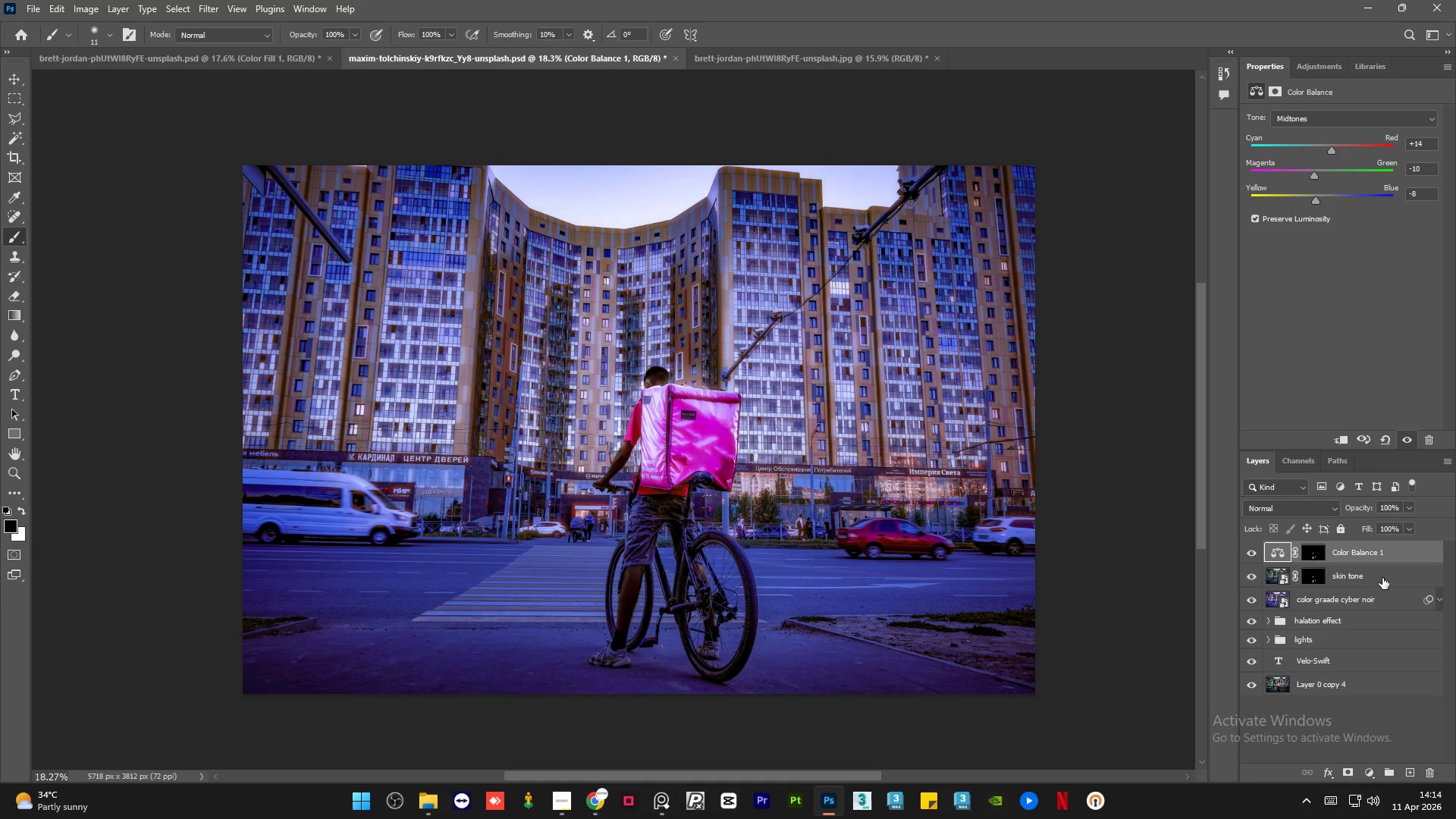 
key(Control+ControlLeft)
 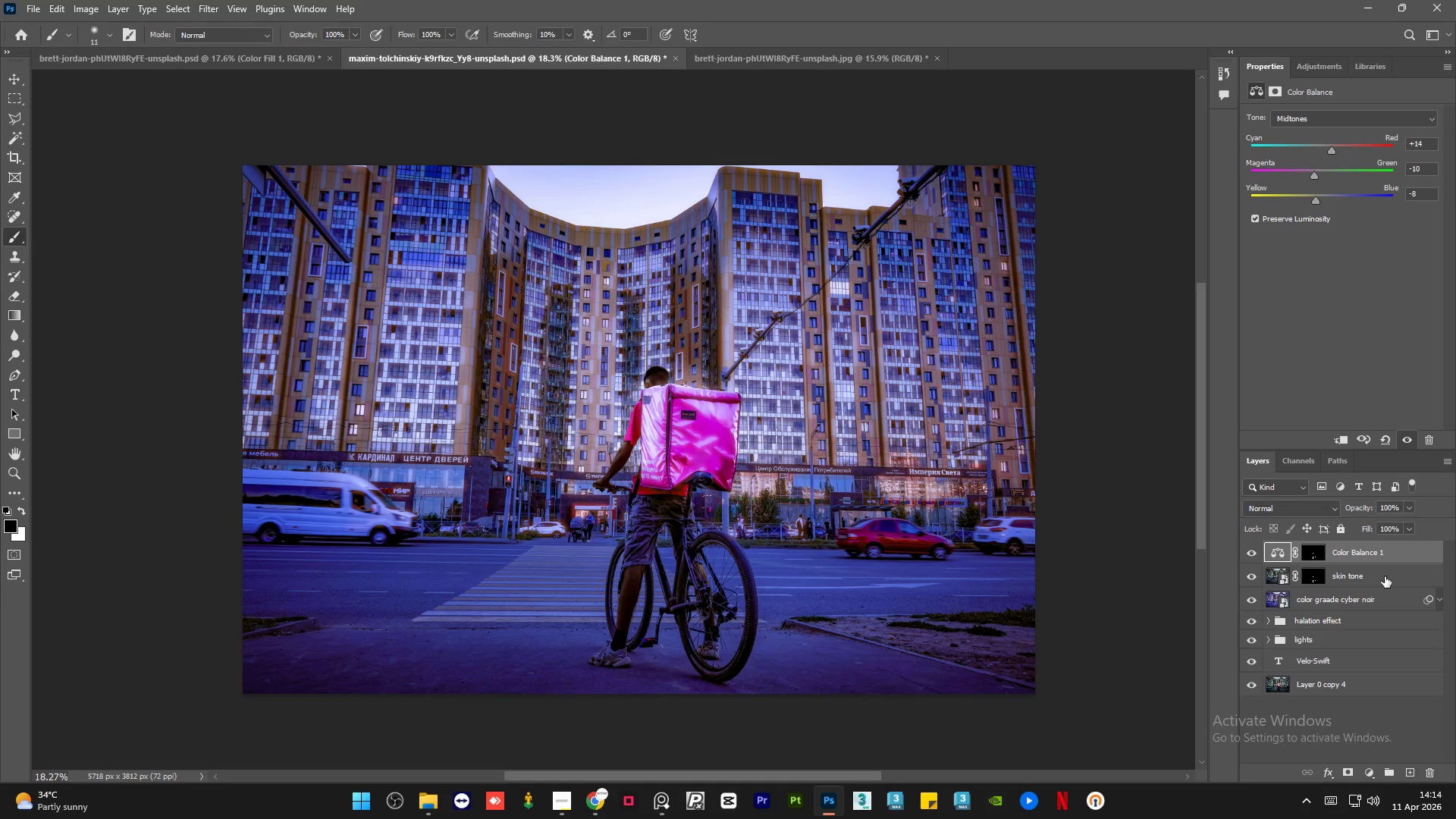 
left_click([1385, 576])
 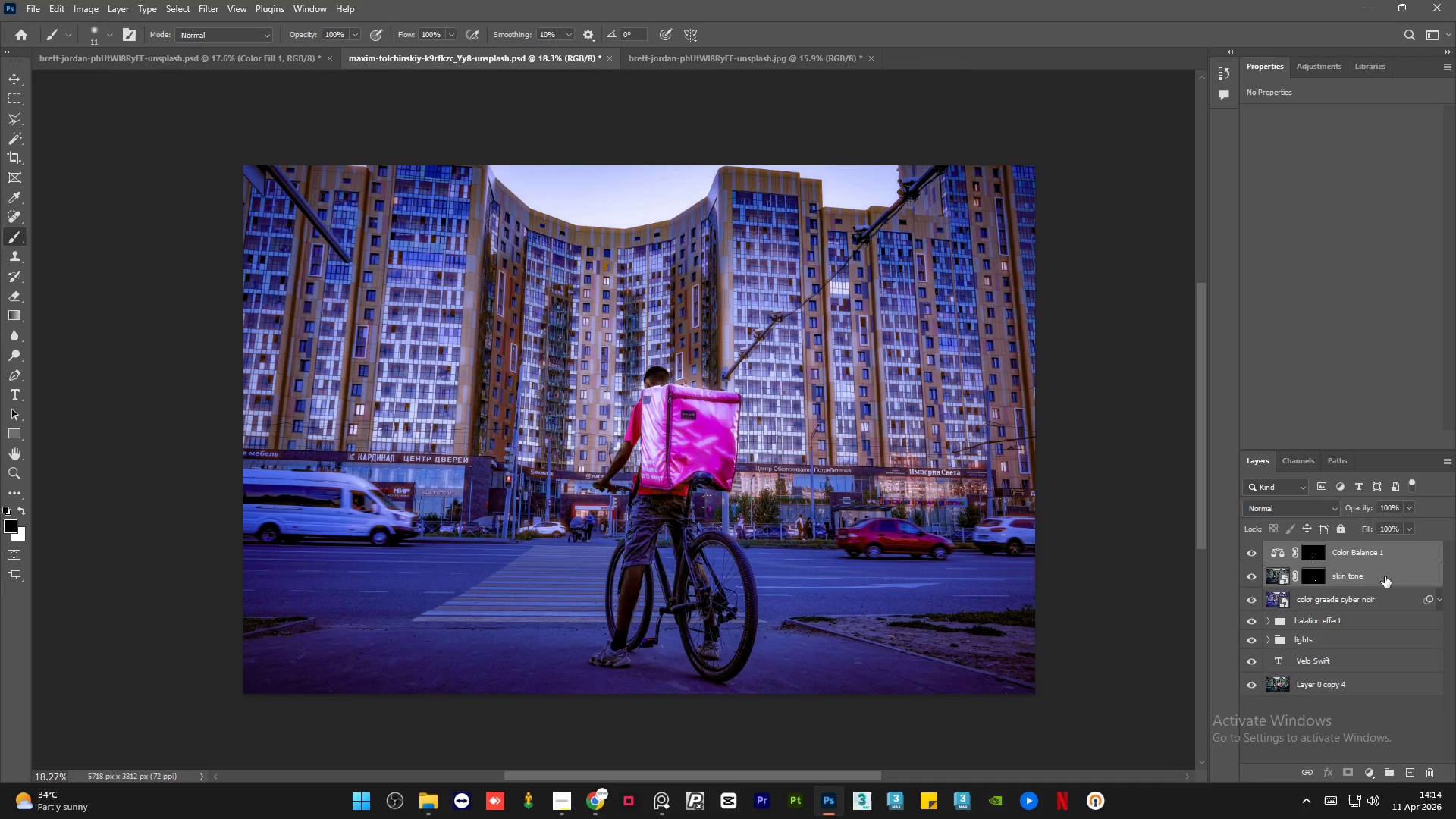 
key(Control+G)
 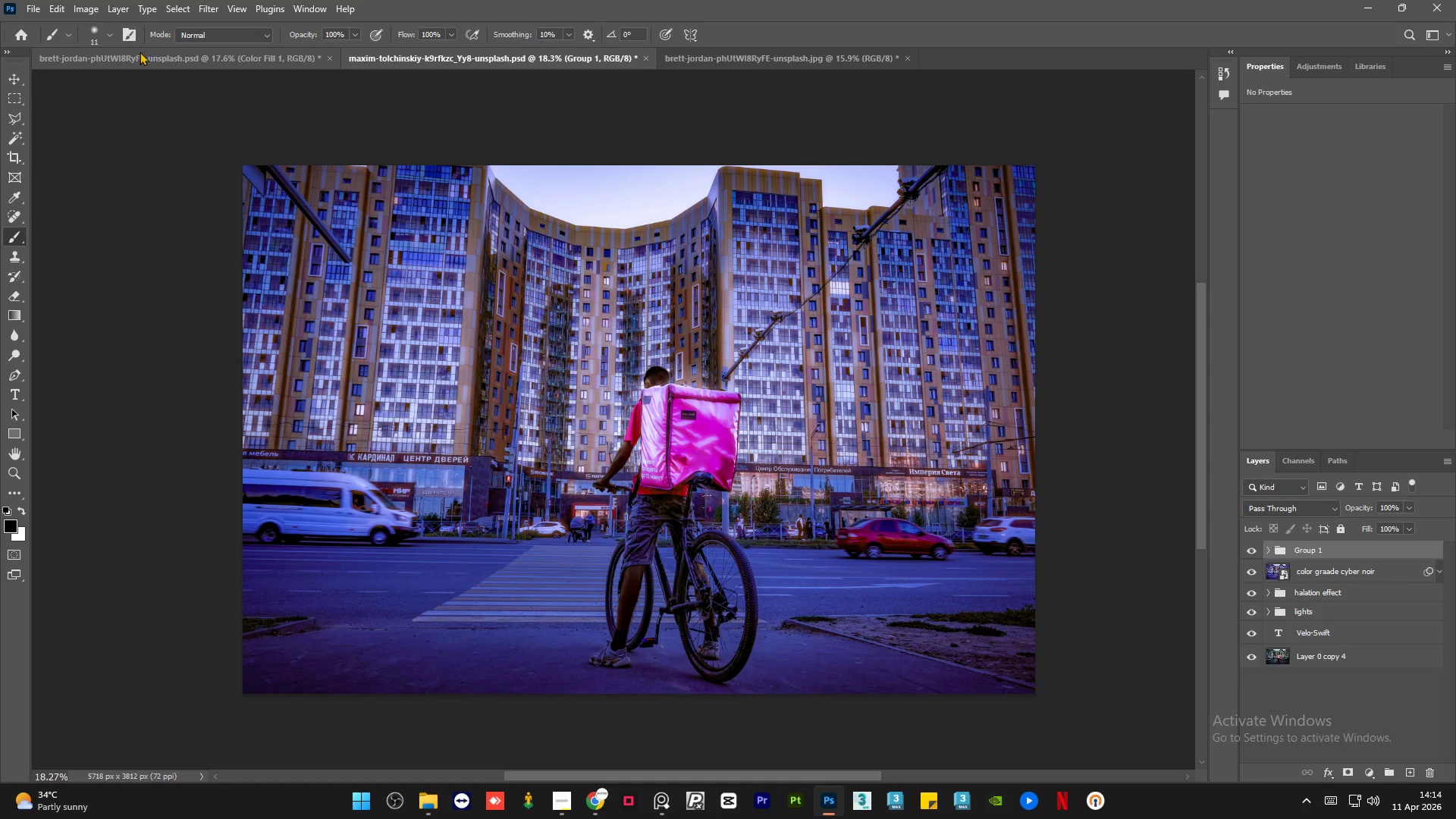 
left_click([155, 58])
 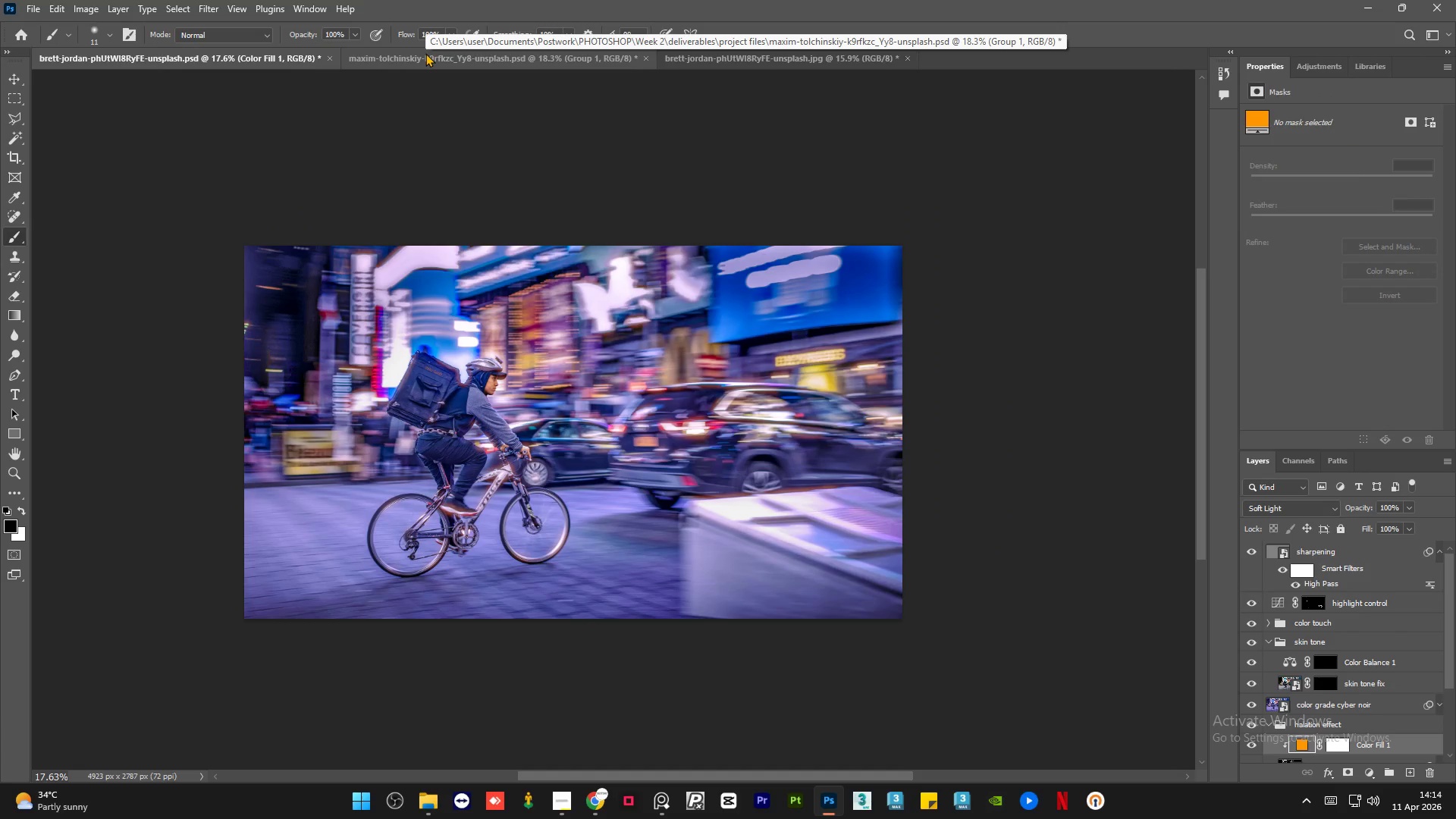 
left_click([425, 53])
 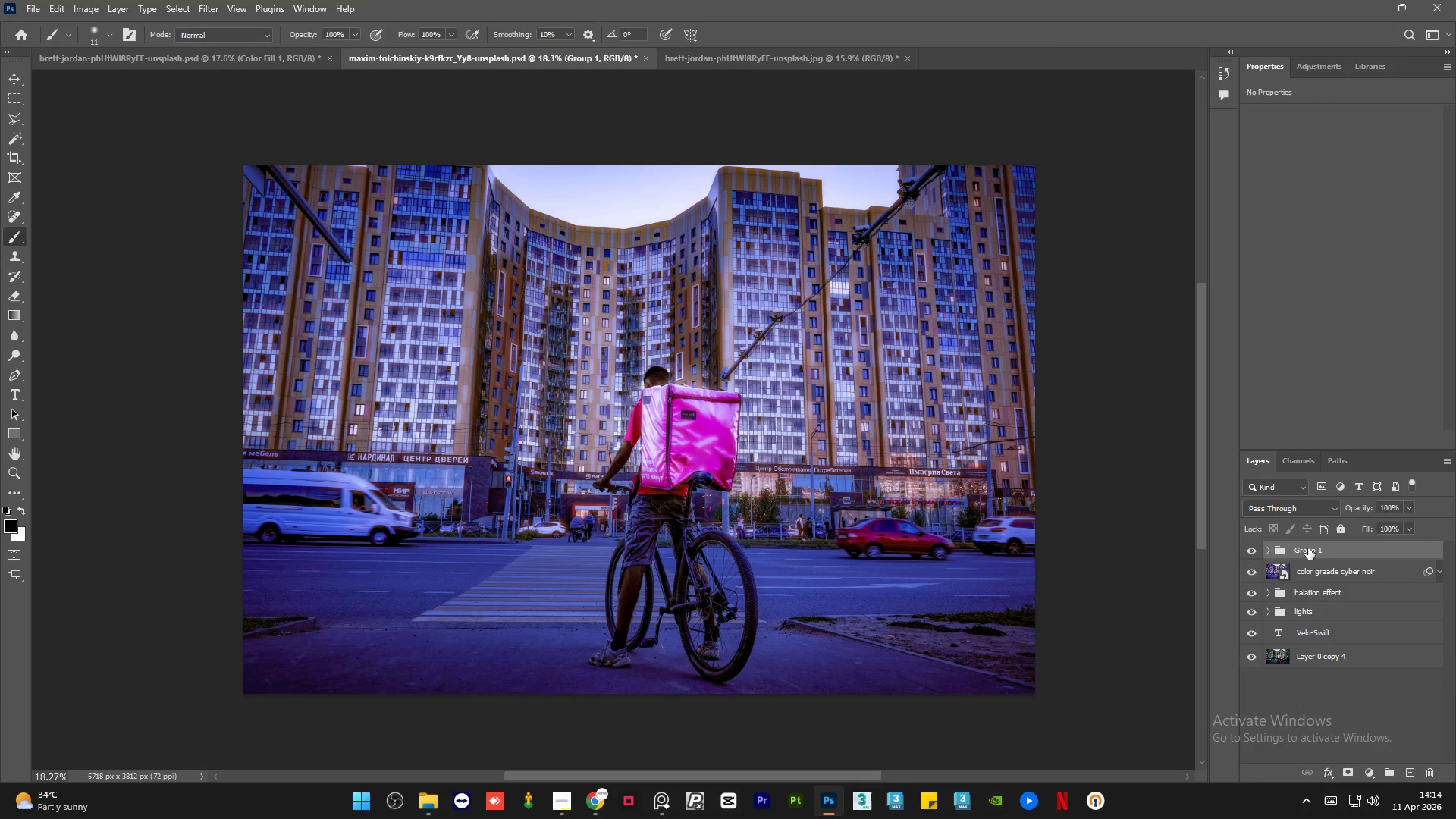 
double_click([1308, 548])
 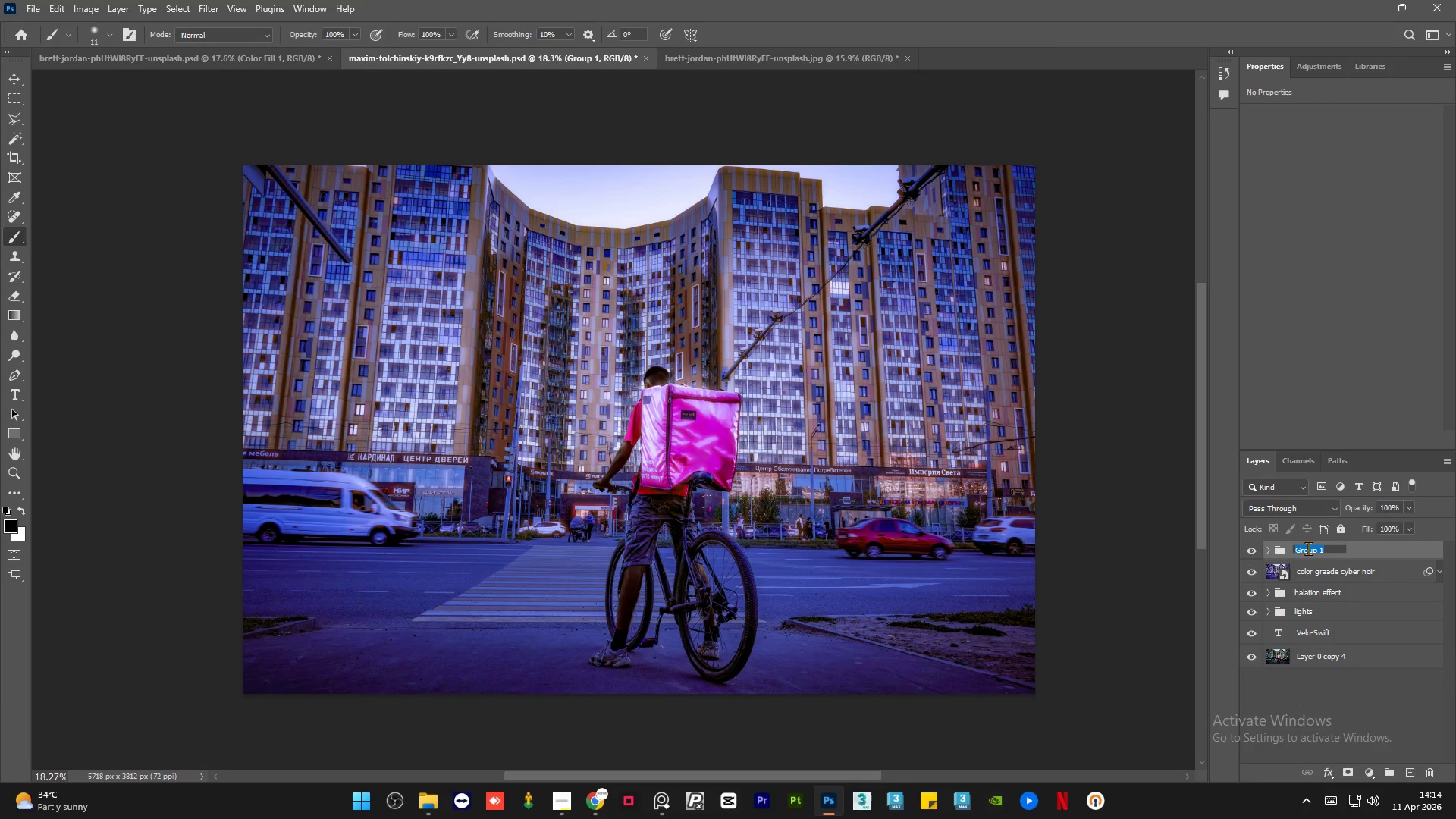 
type(skin tone)
 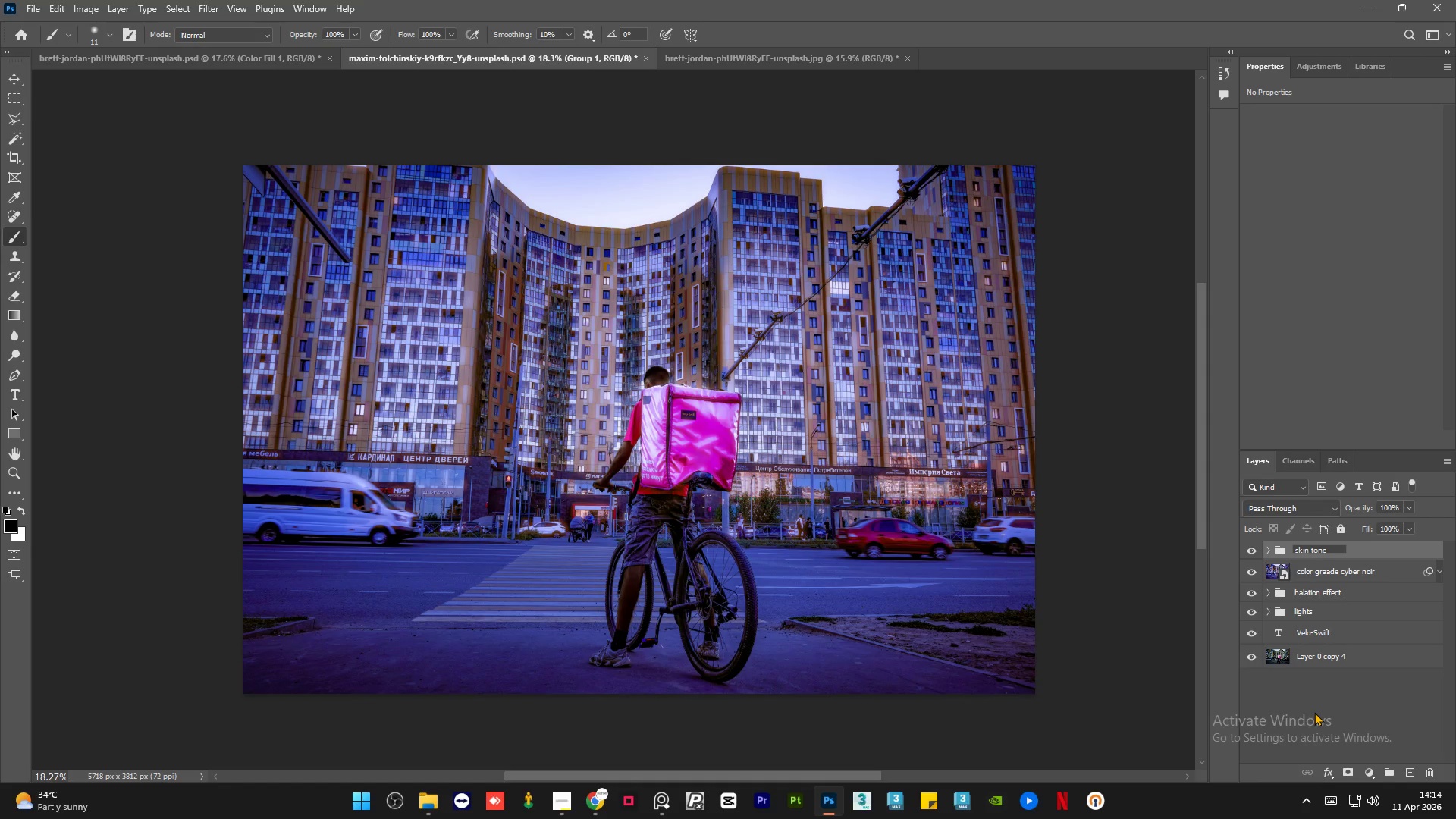 
left_click([1314, 712])
 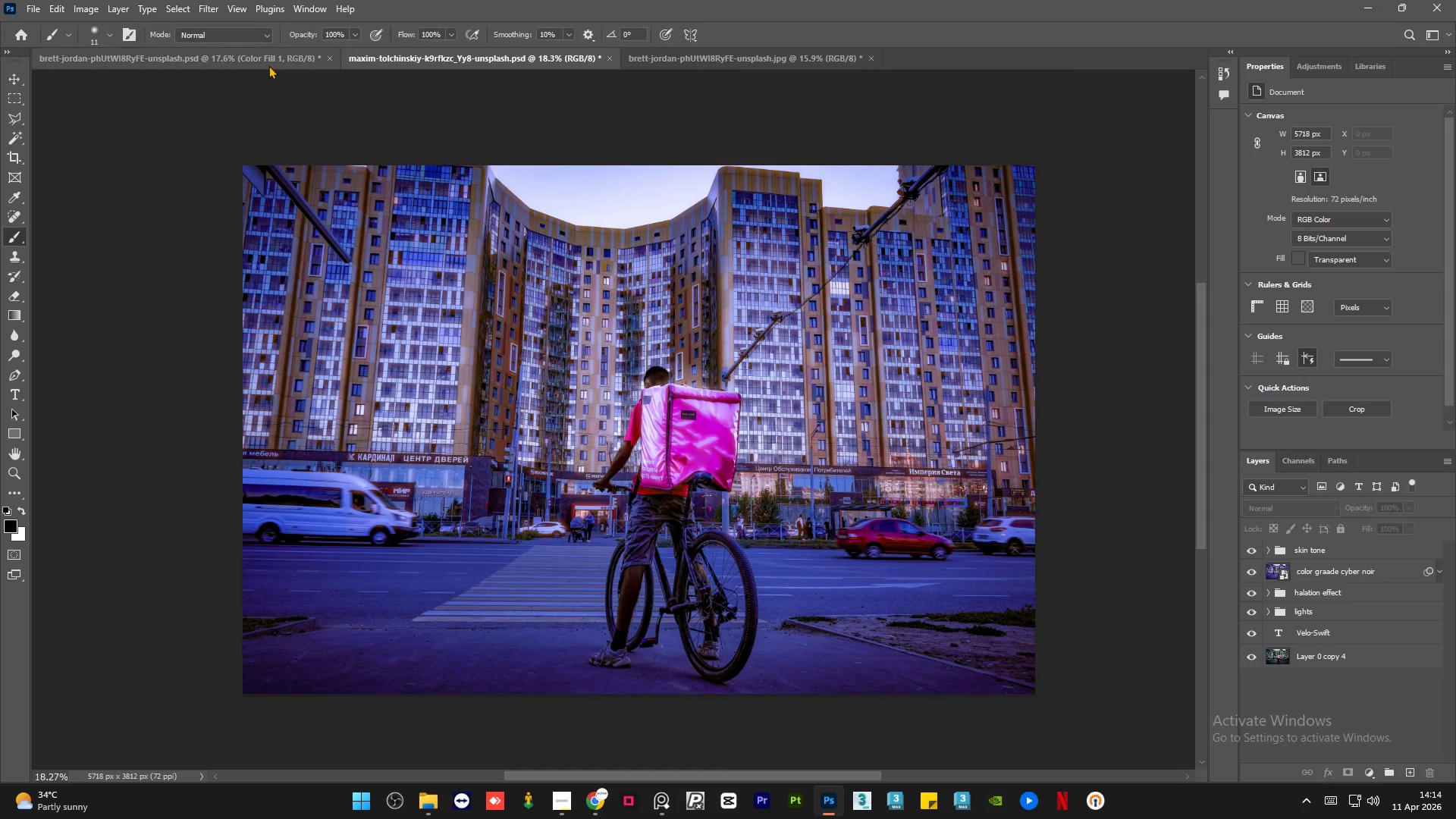 
left_click([265, 64])
 